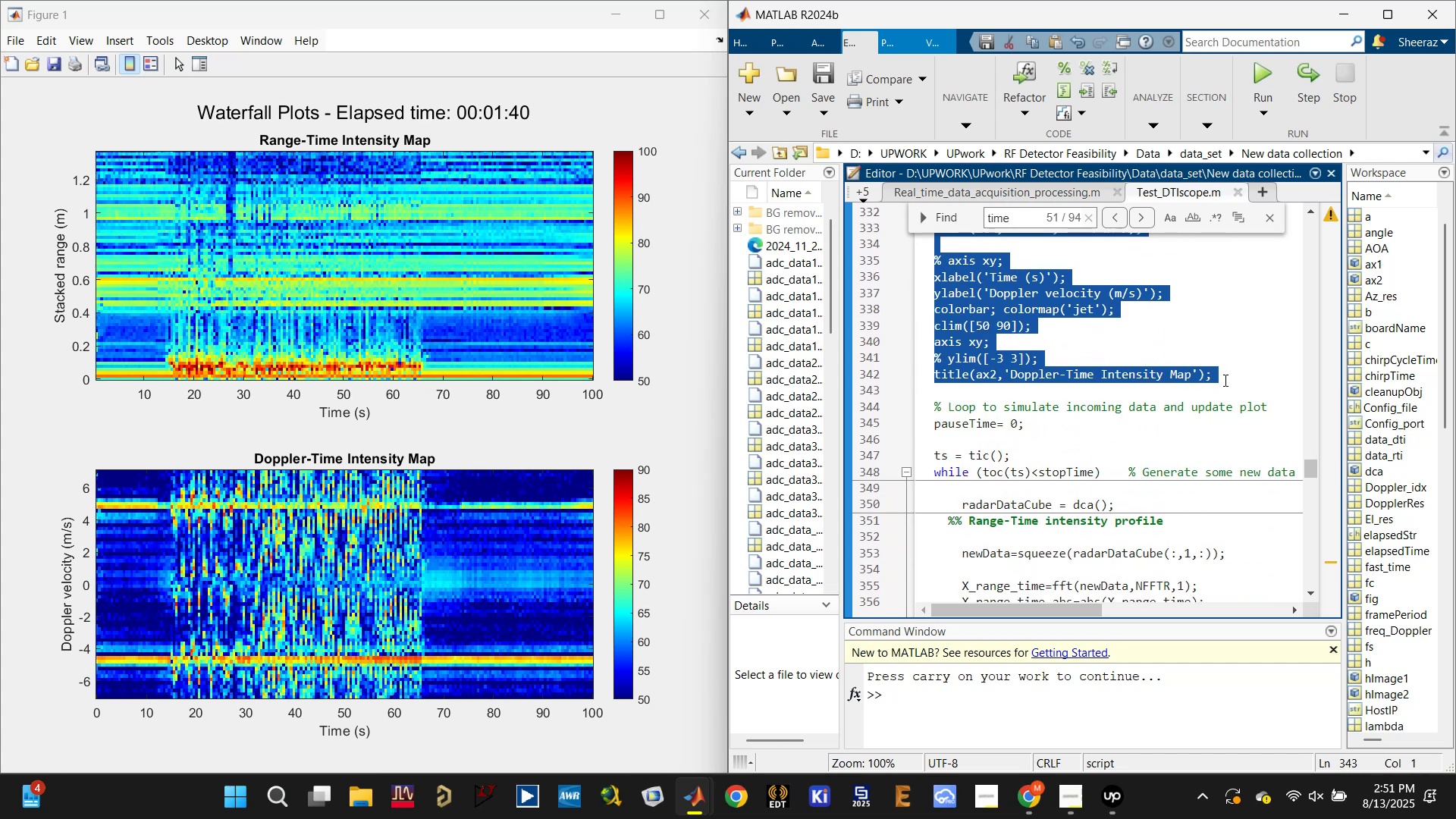 
left_click([1230, 372])
 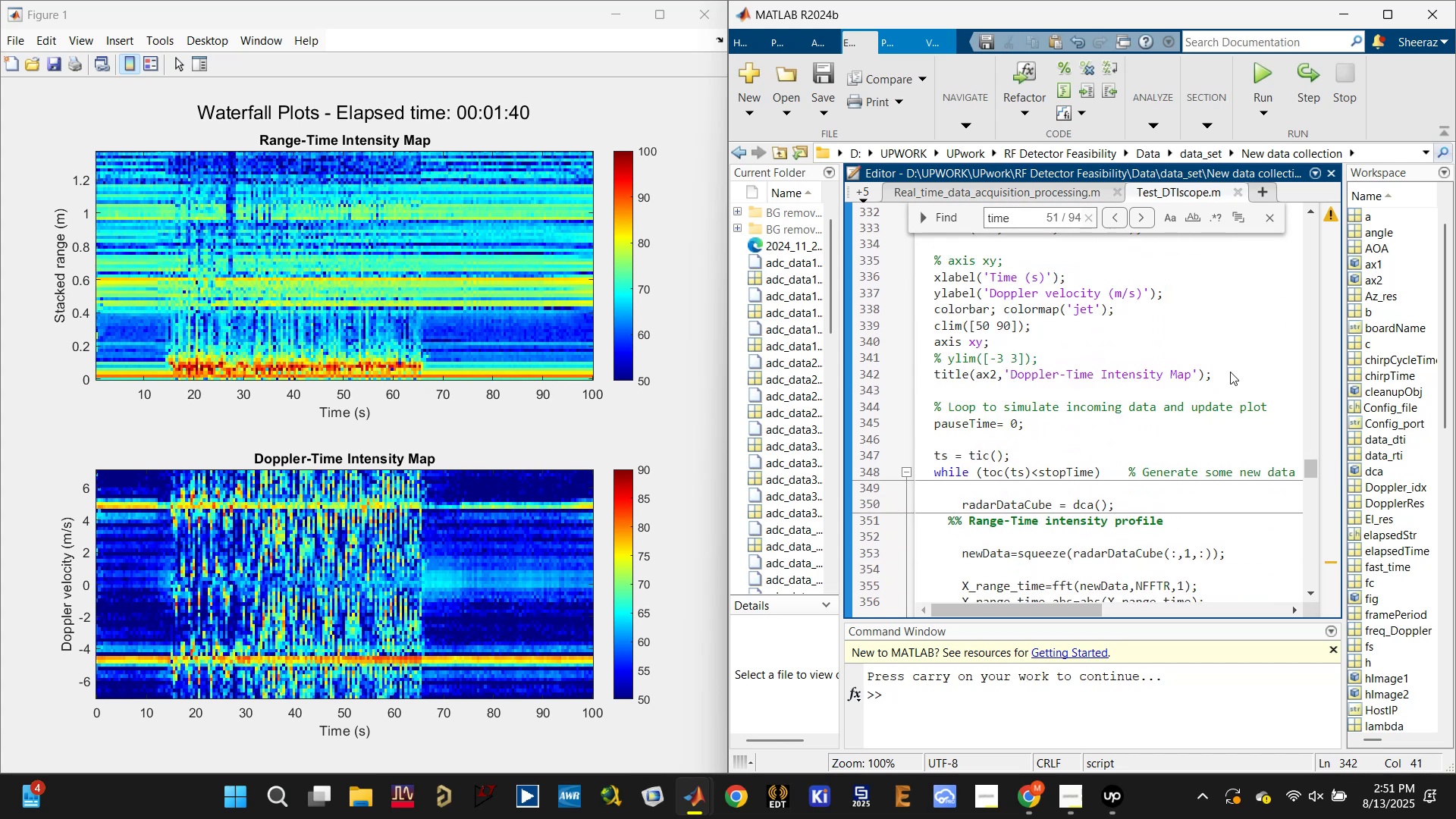 
key(Enter)
 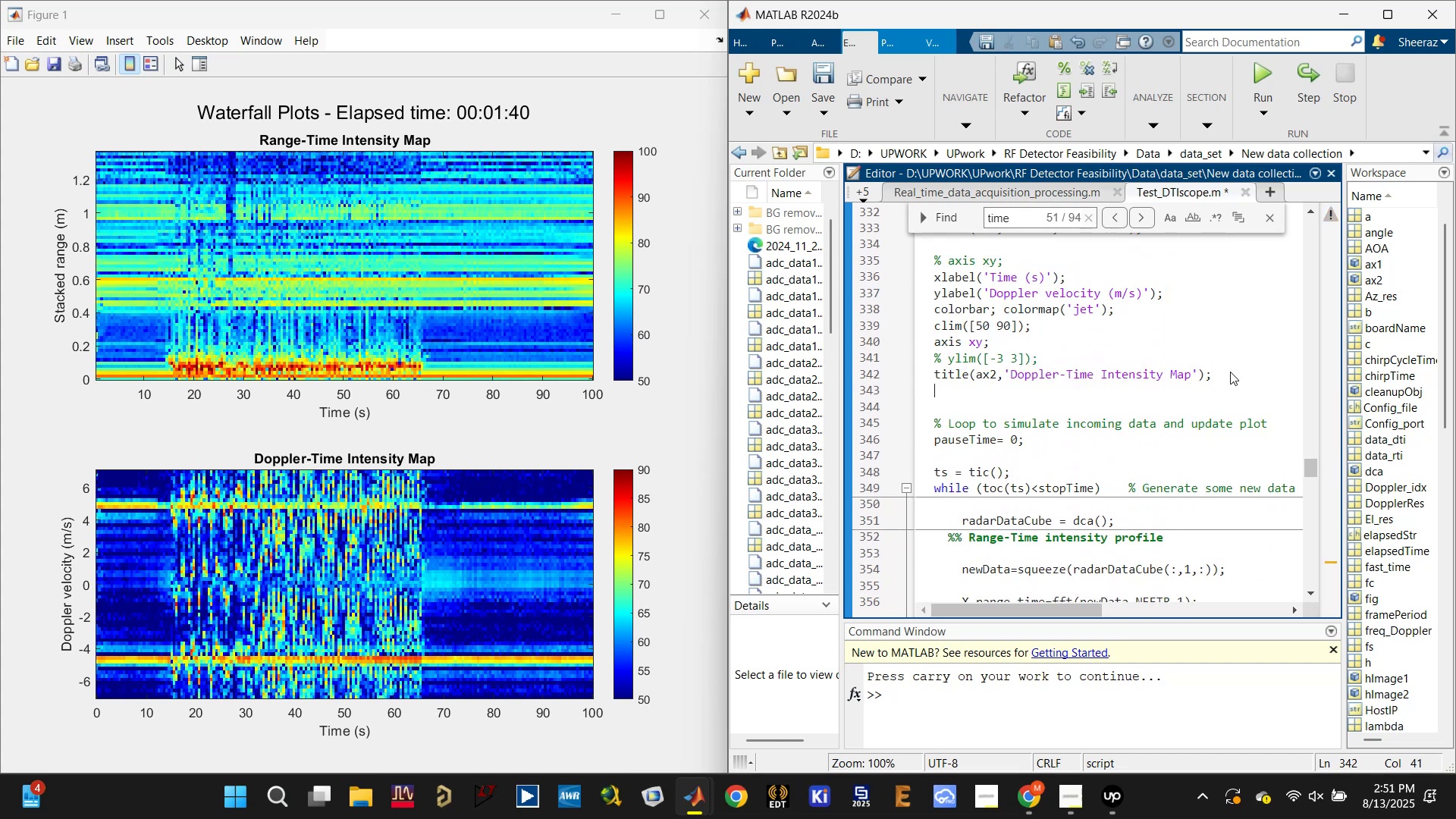 
key(Enter)
 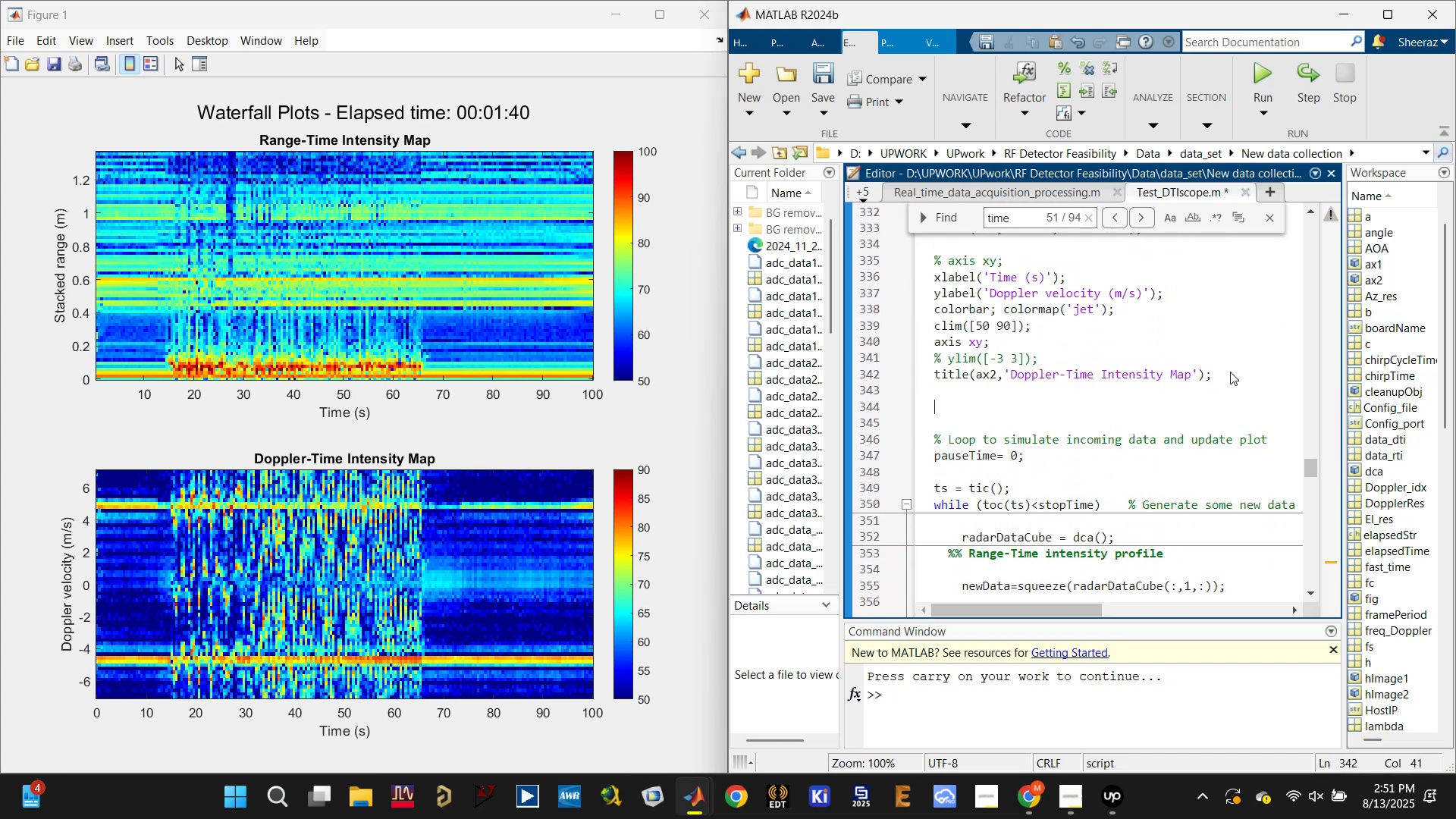 
key(Enter)
 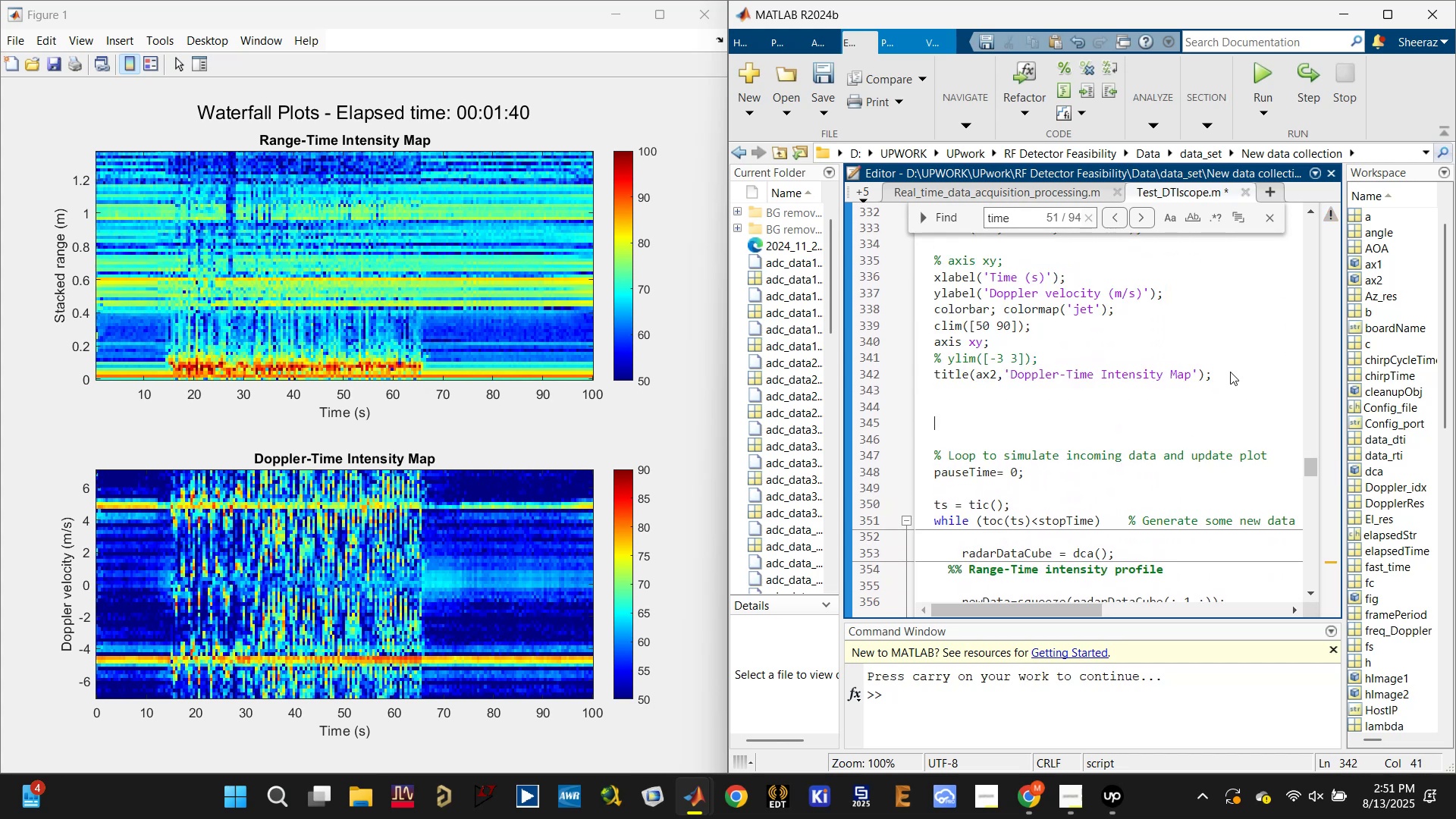 
key(Enter)
 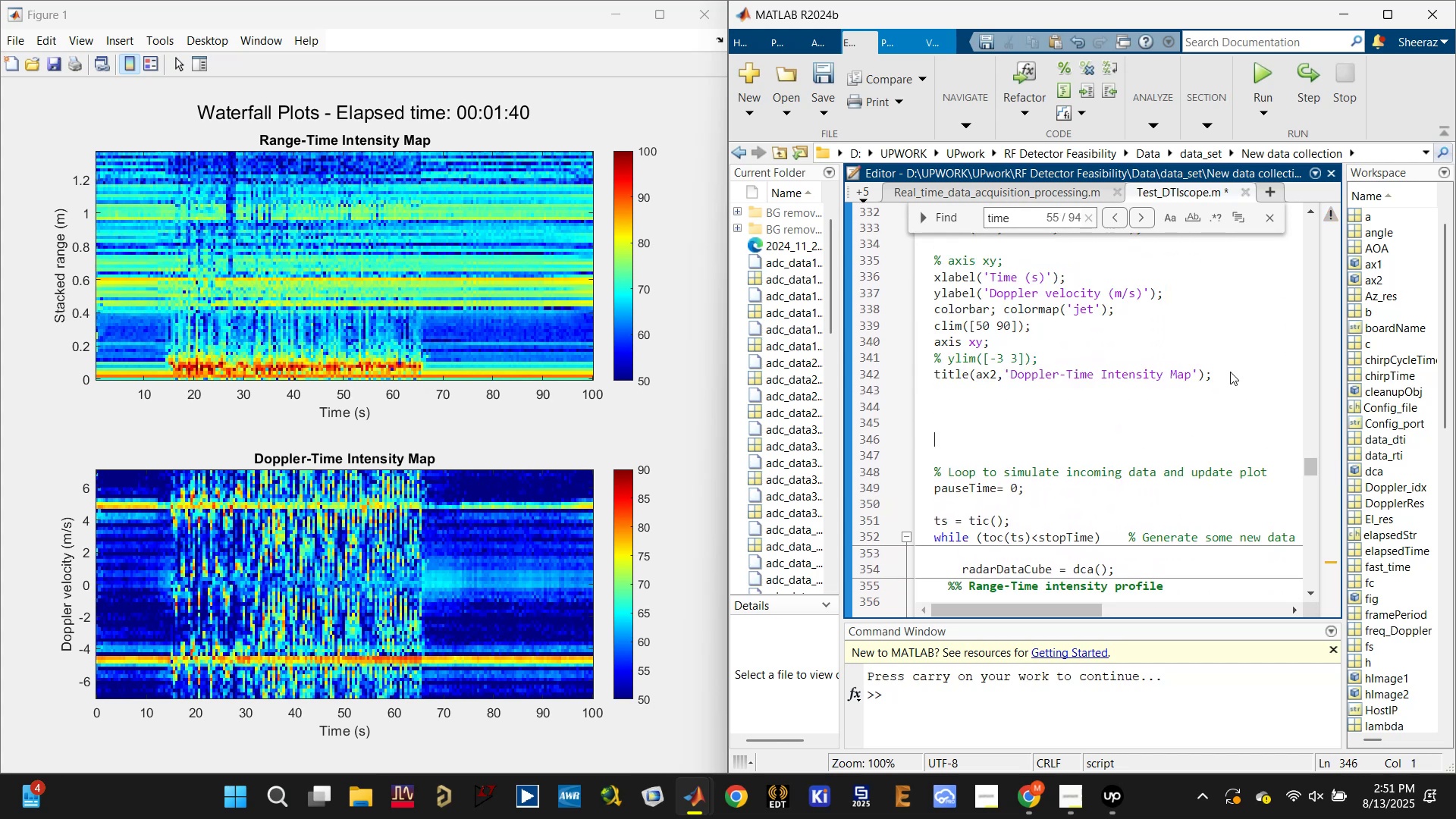 
key(ArrowUp)
 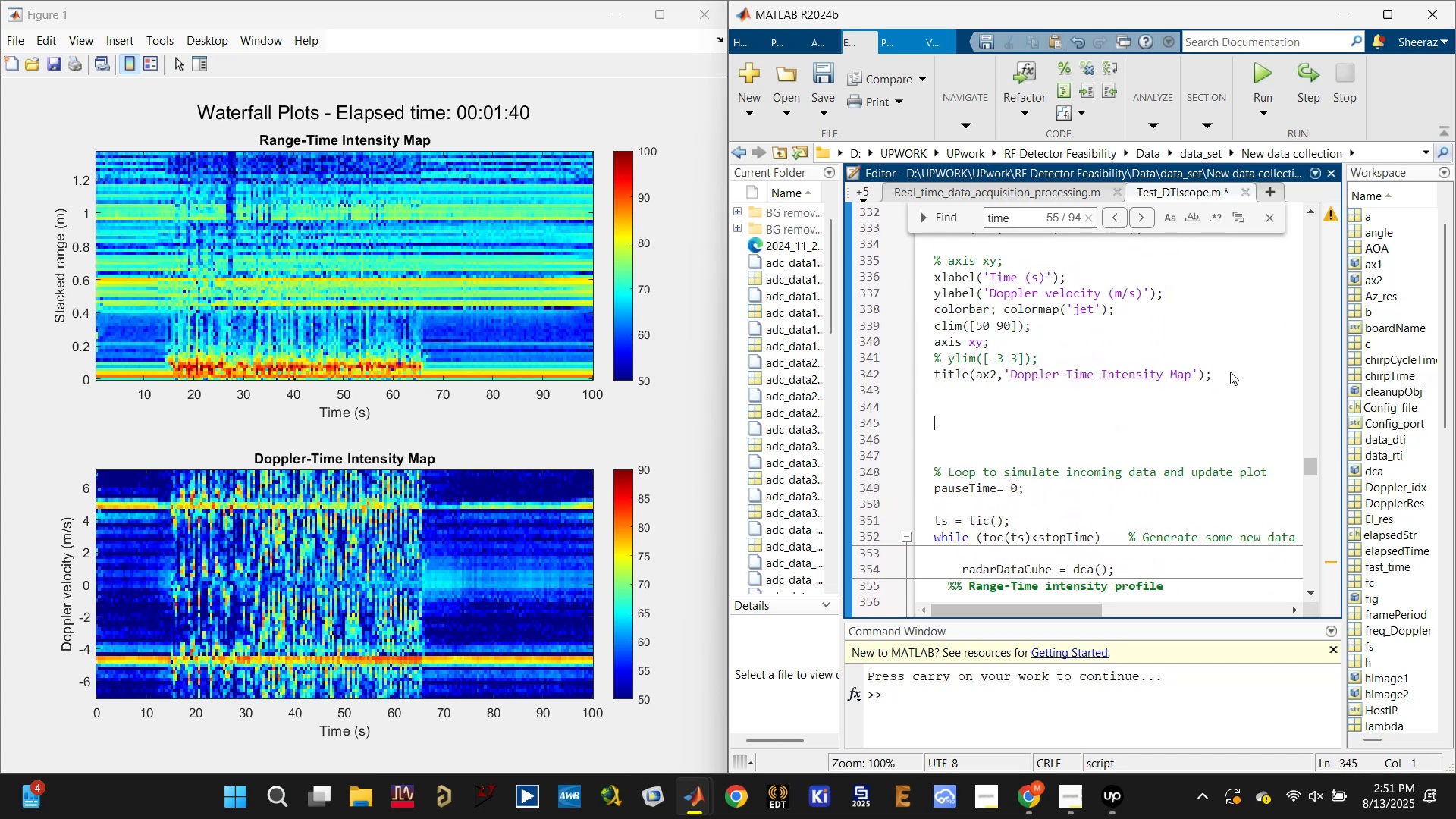 
key(Control+V)
 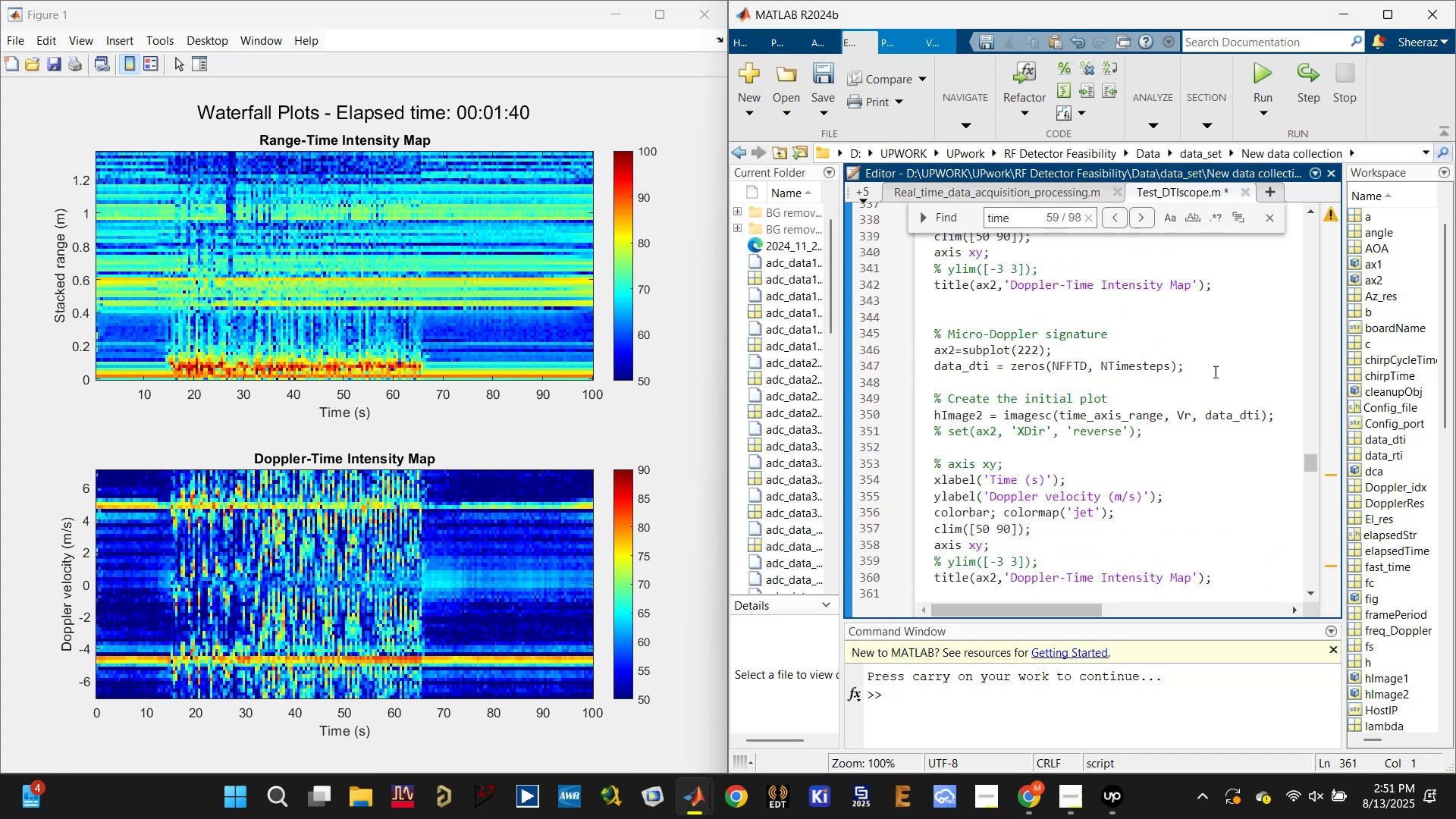 
scroll: coordinate [1049, 425], scroll_direction: down, amount: 16.0
 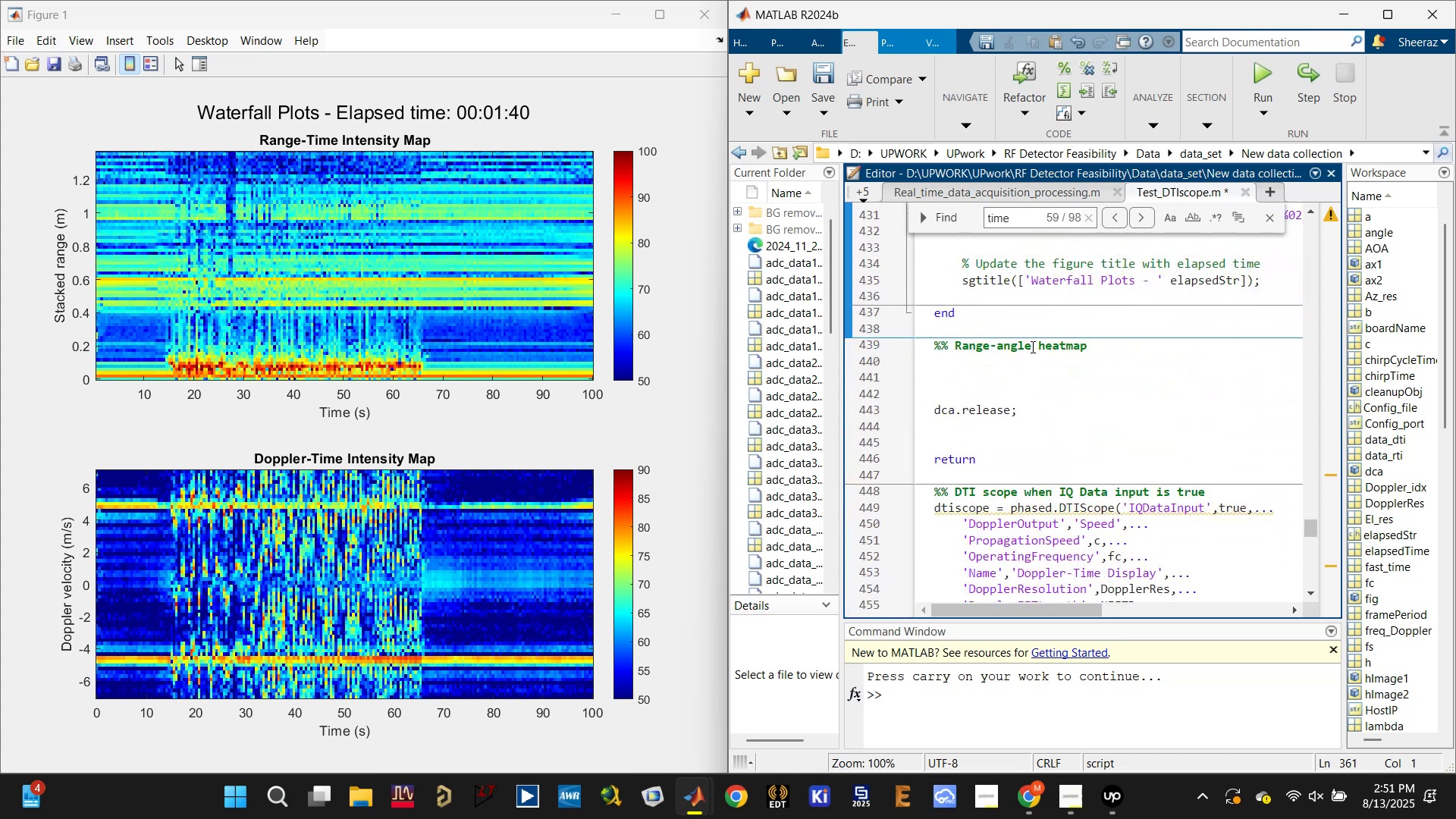 
double_click([1031, 346])
 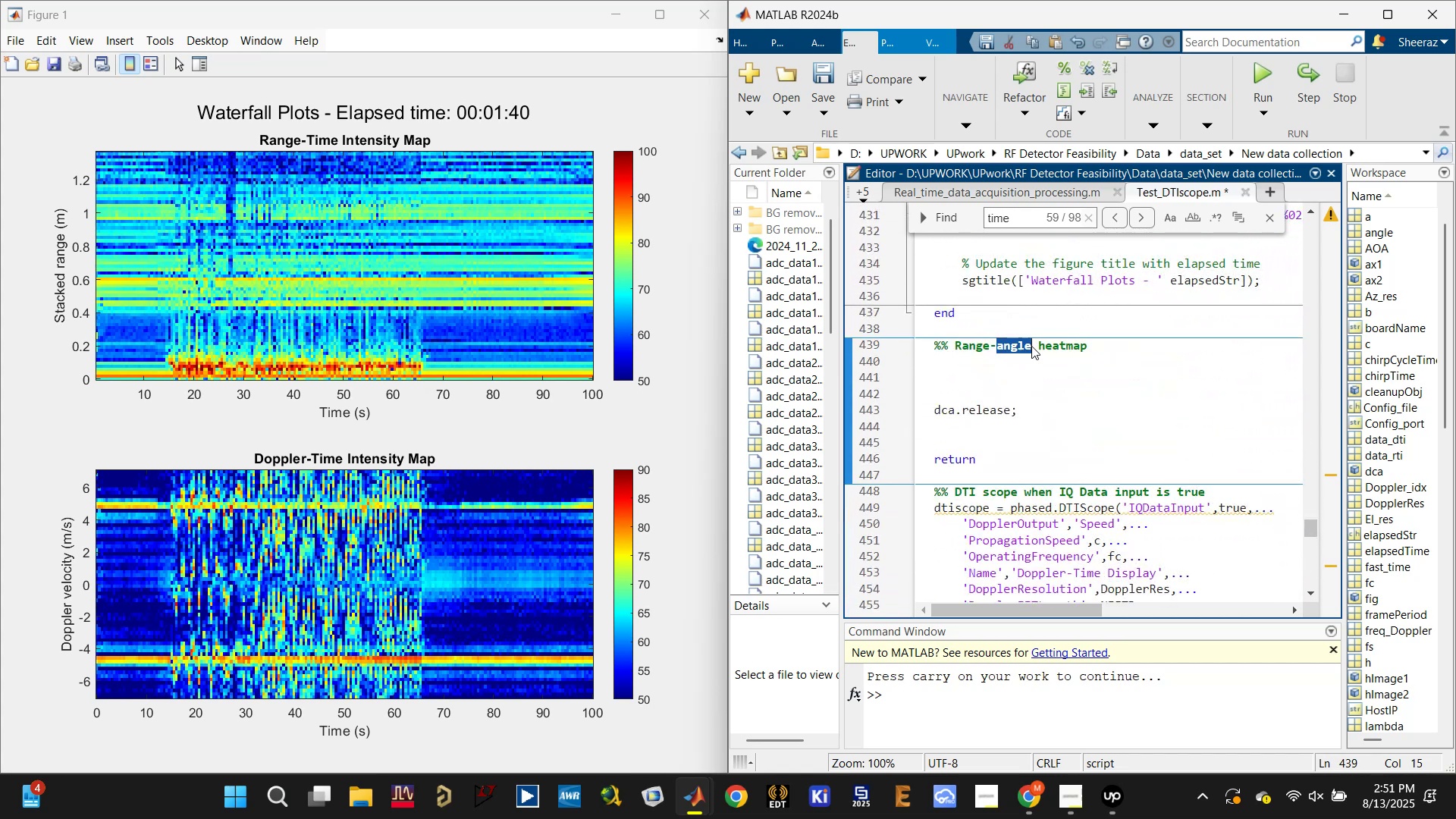 
triple_click([1031, 346])
 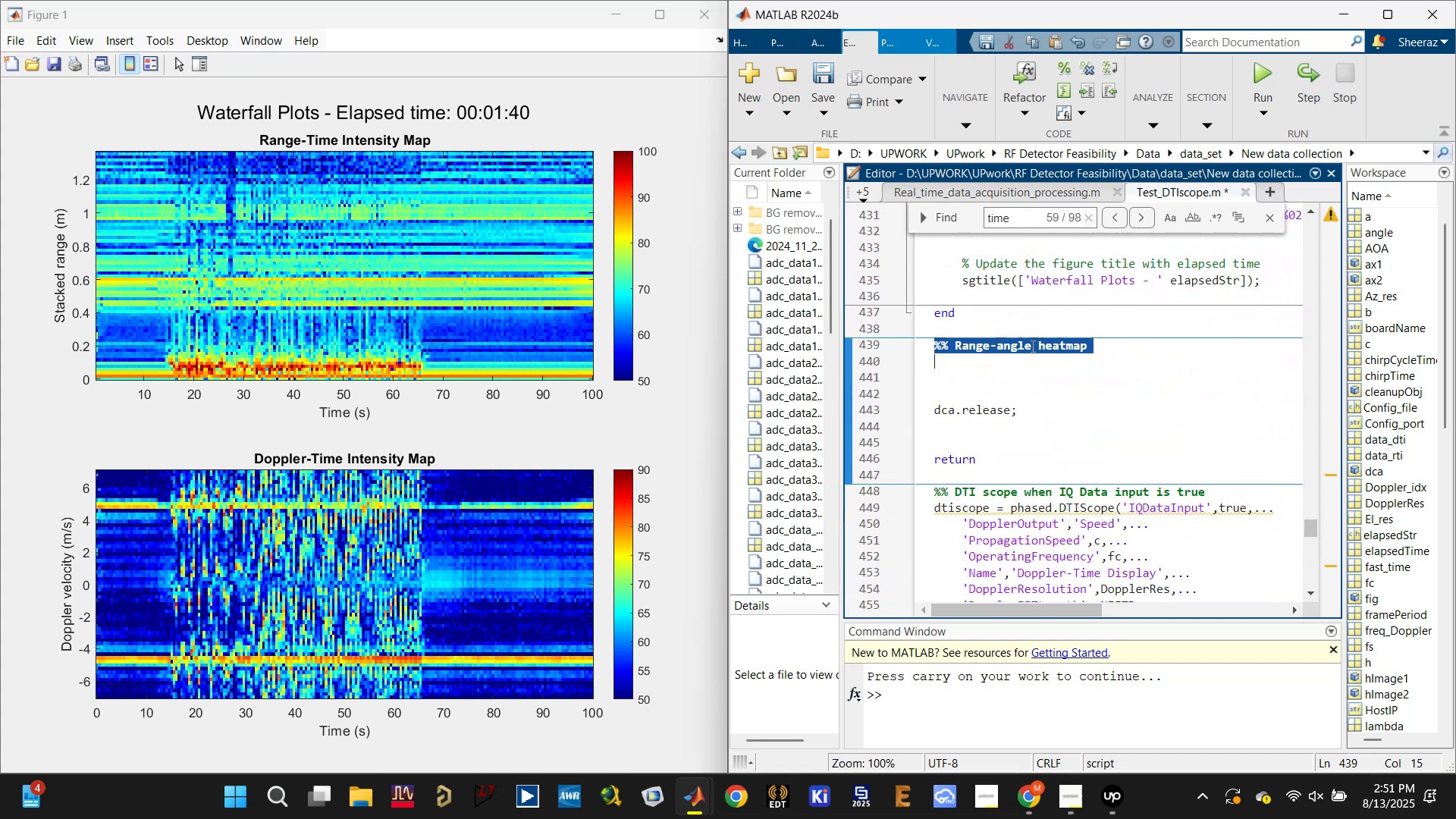 
key(Control+X)
 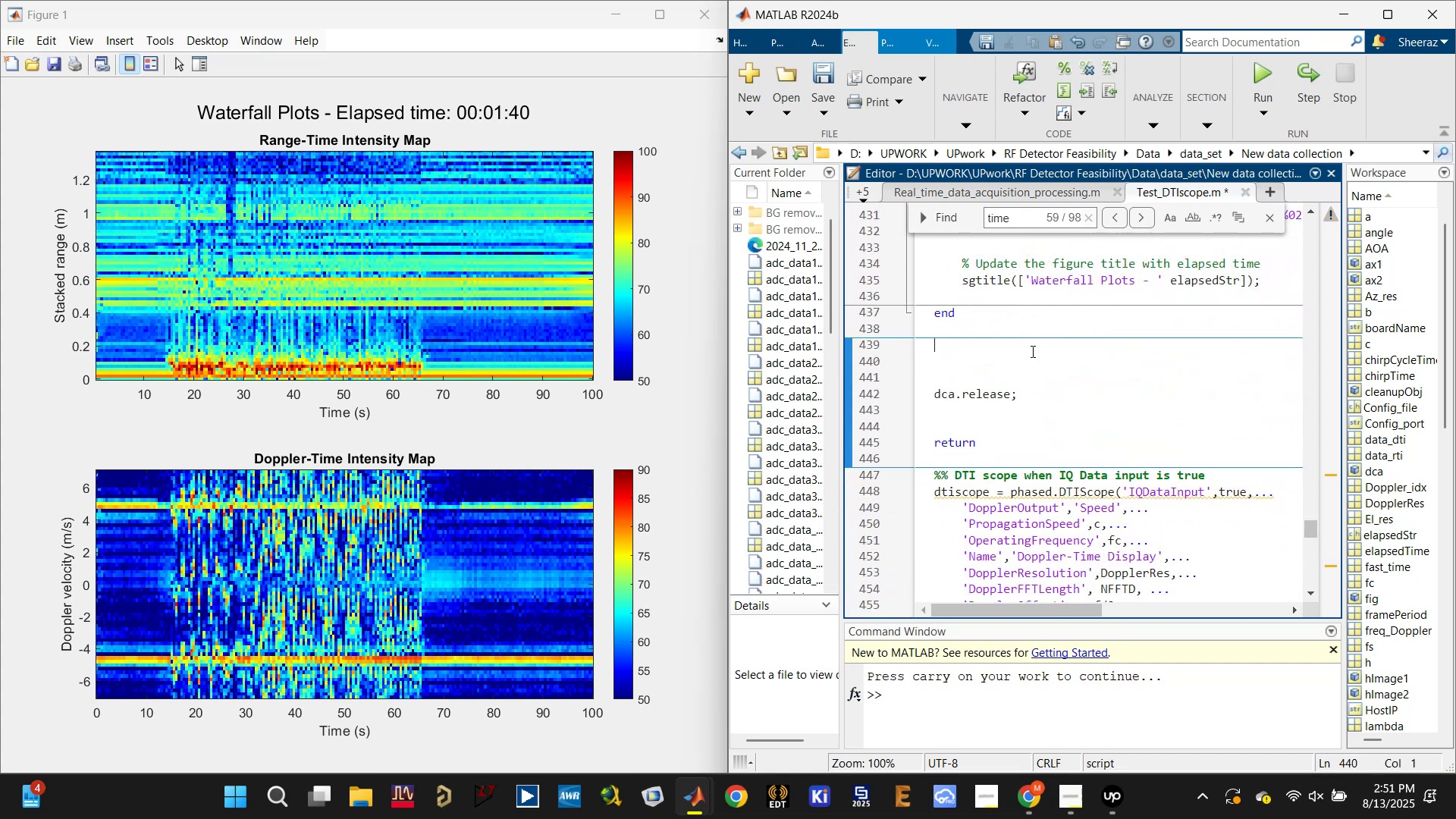 
scroll: coordinate [1027, 384], scroll_direction: up, amount: 24.0
 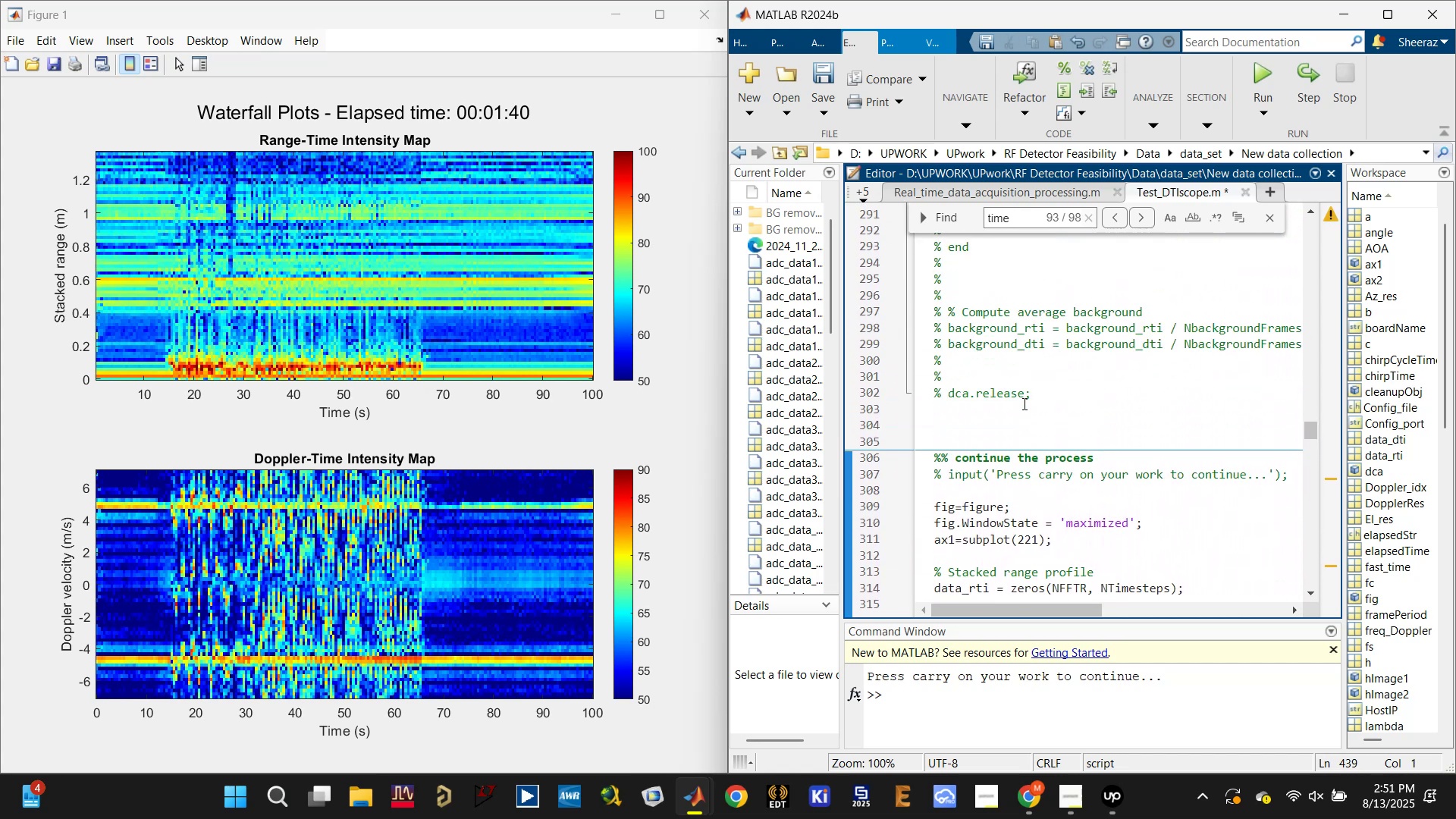 
scroll: coordinate [1008, 433], scroll_direction: down, amount: 5.0
 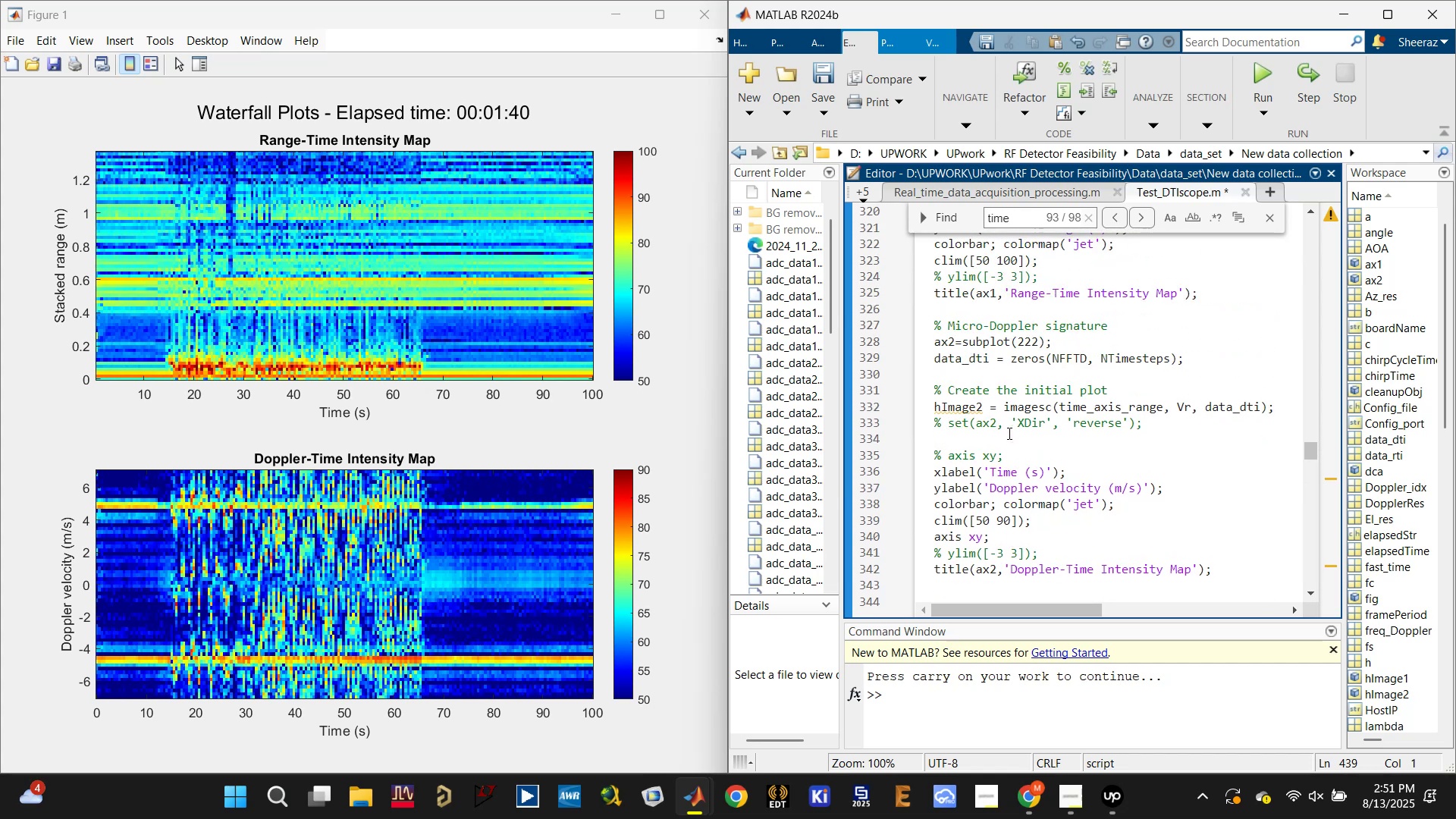 
scroll: coordinate [1008, 433], scroll_direction: up, amount: 1.0
 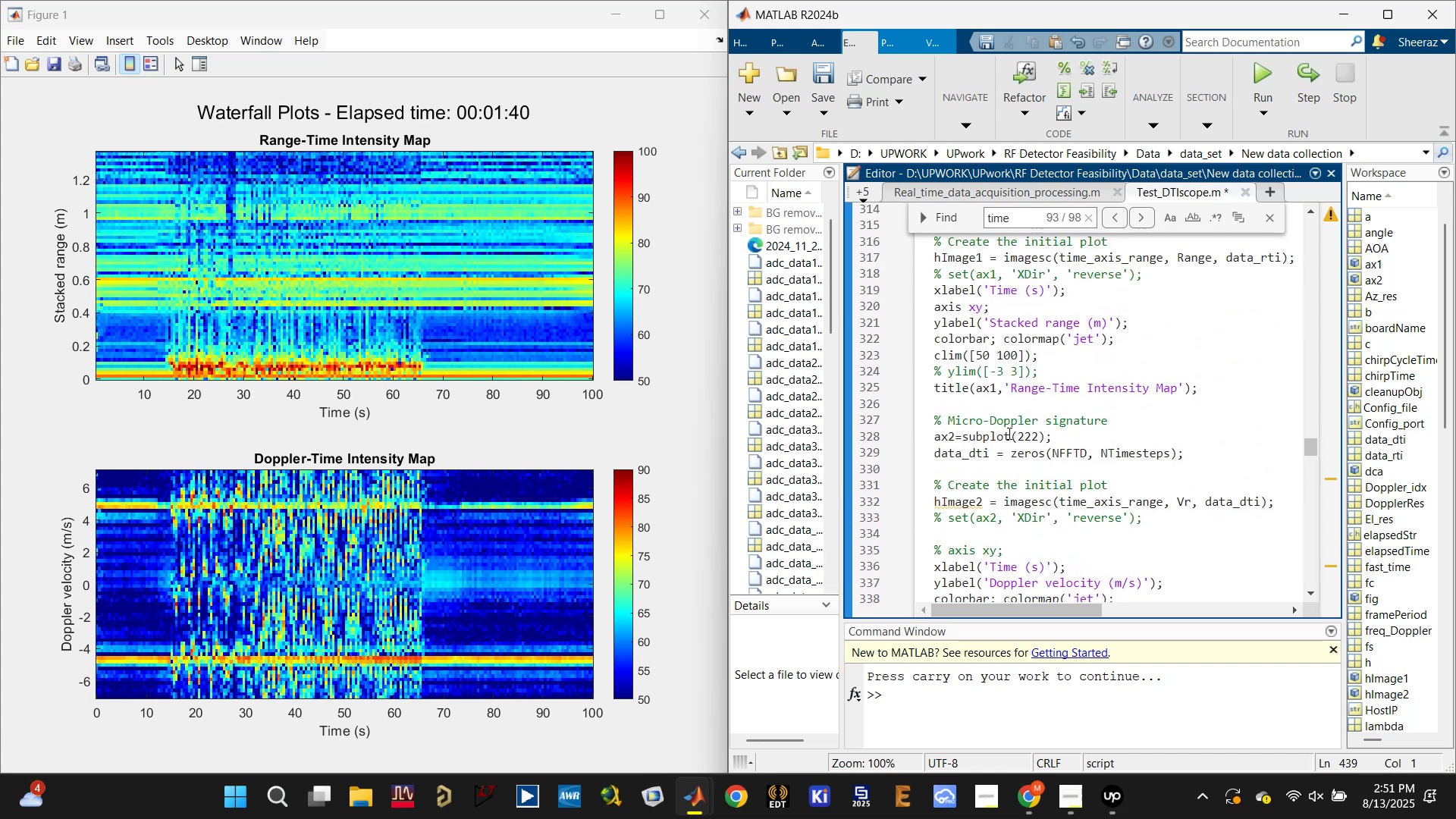 
scroll: coordinate [1006, 436], scroll_direction: down, amount: 3.0
 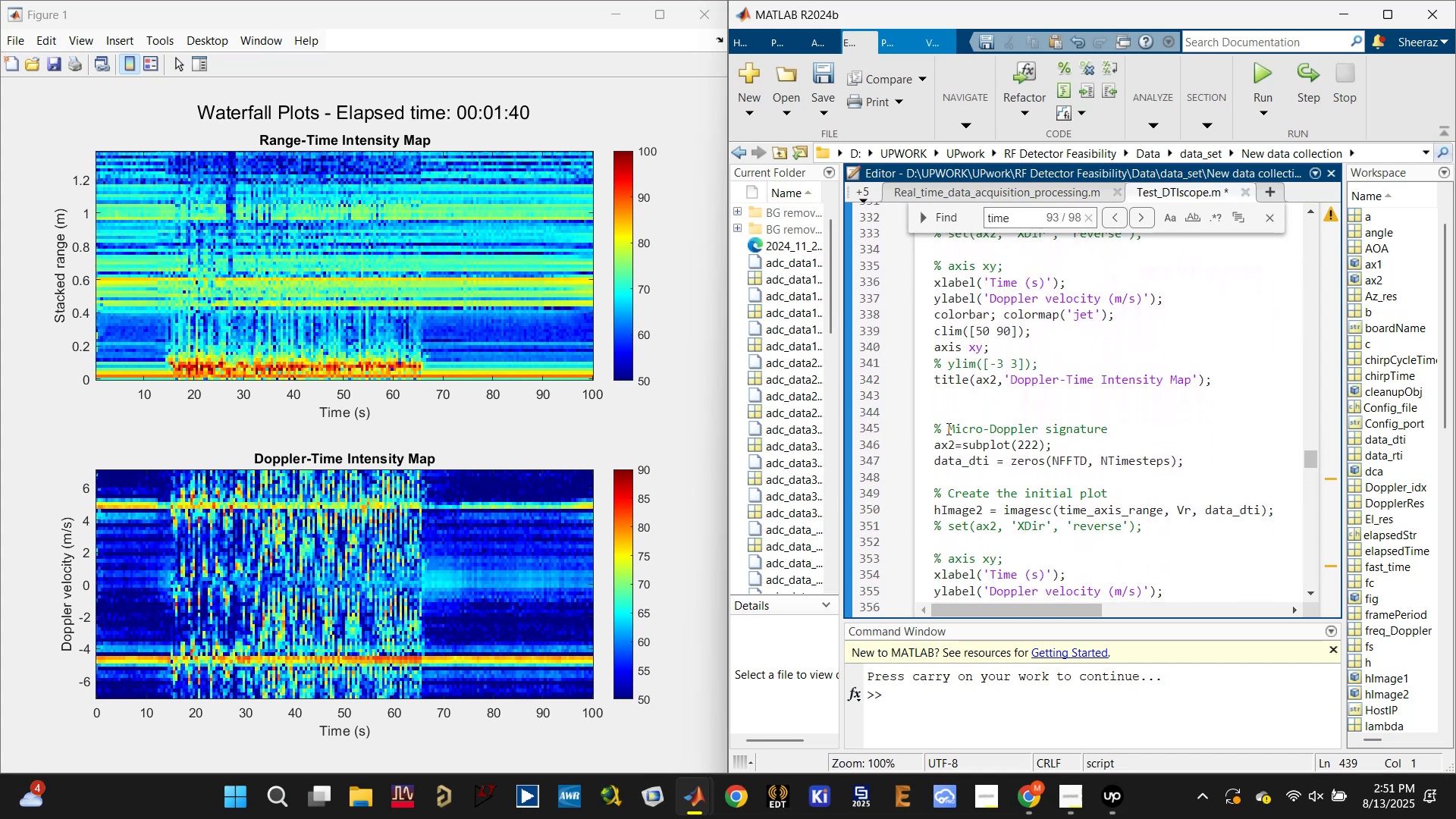 
double_click([971, 431])
 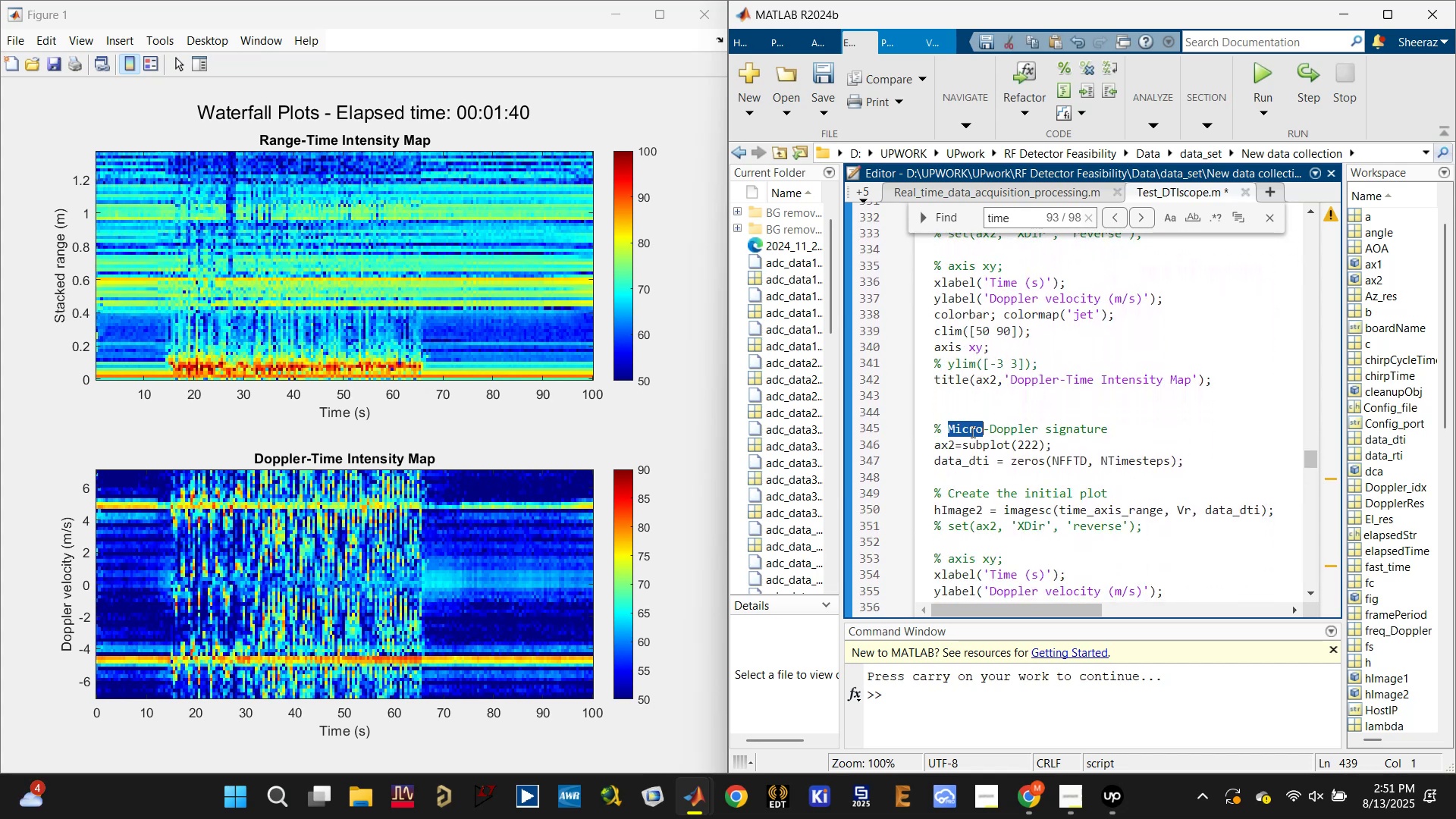 
triple_click([971, 431])
 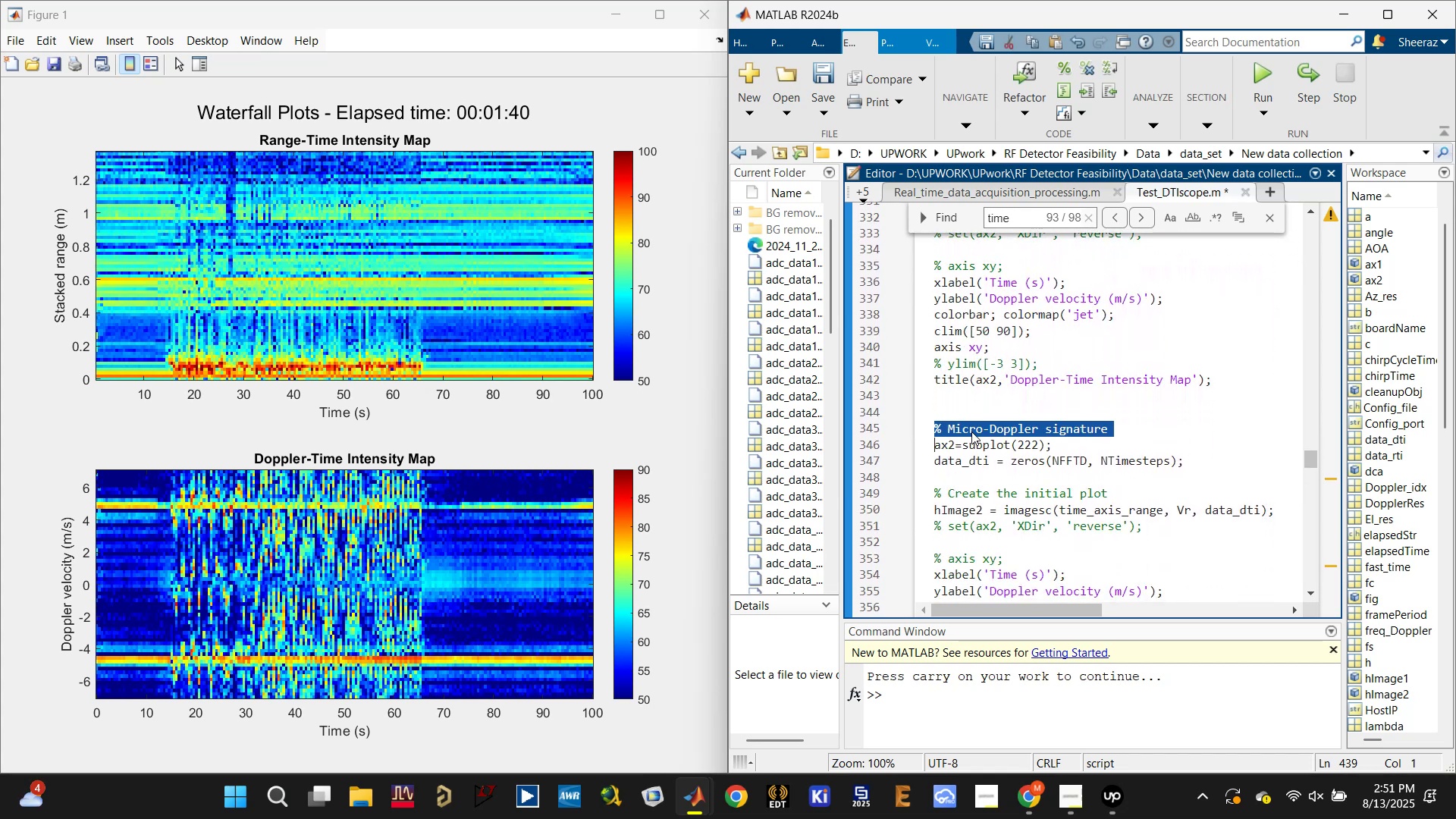 
key(Control+V)
 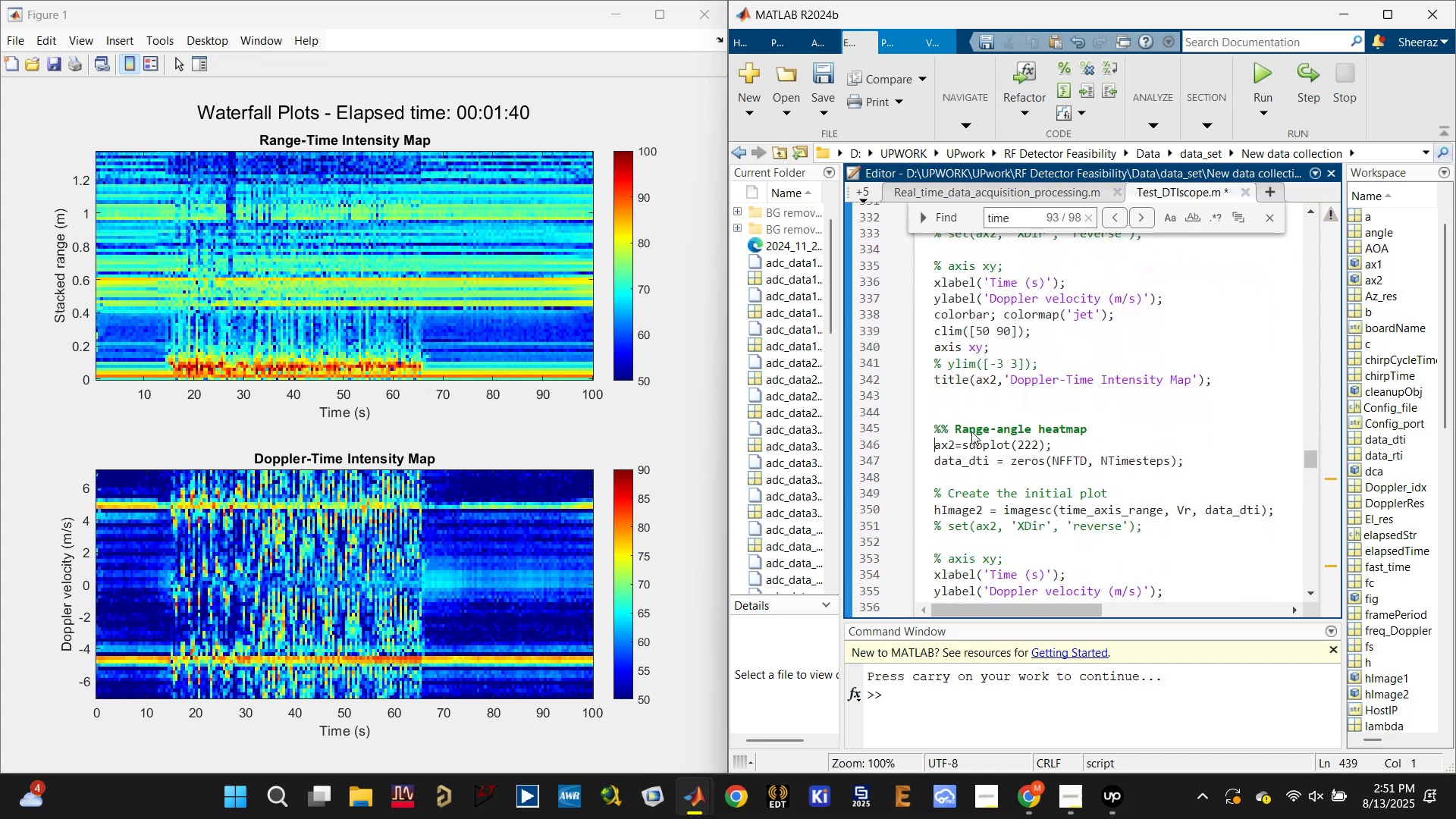 
key(Control+S)
 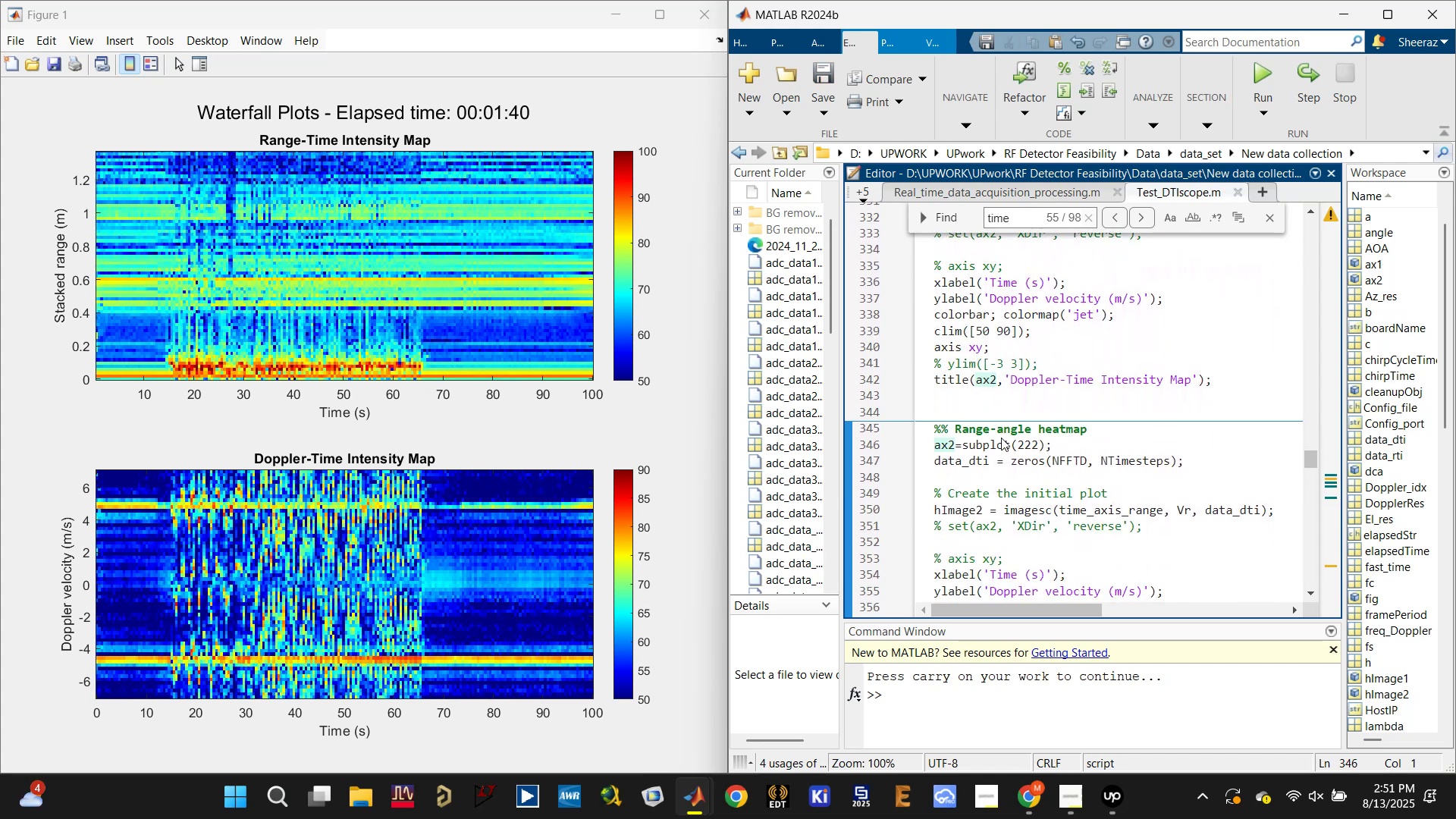 
scroll: coordinate [999, 438], scroll_direction: up, amount: 2.0
 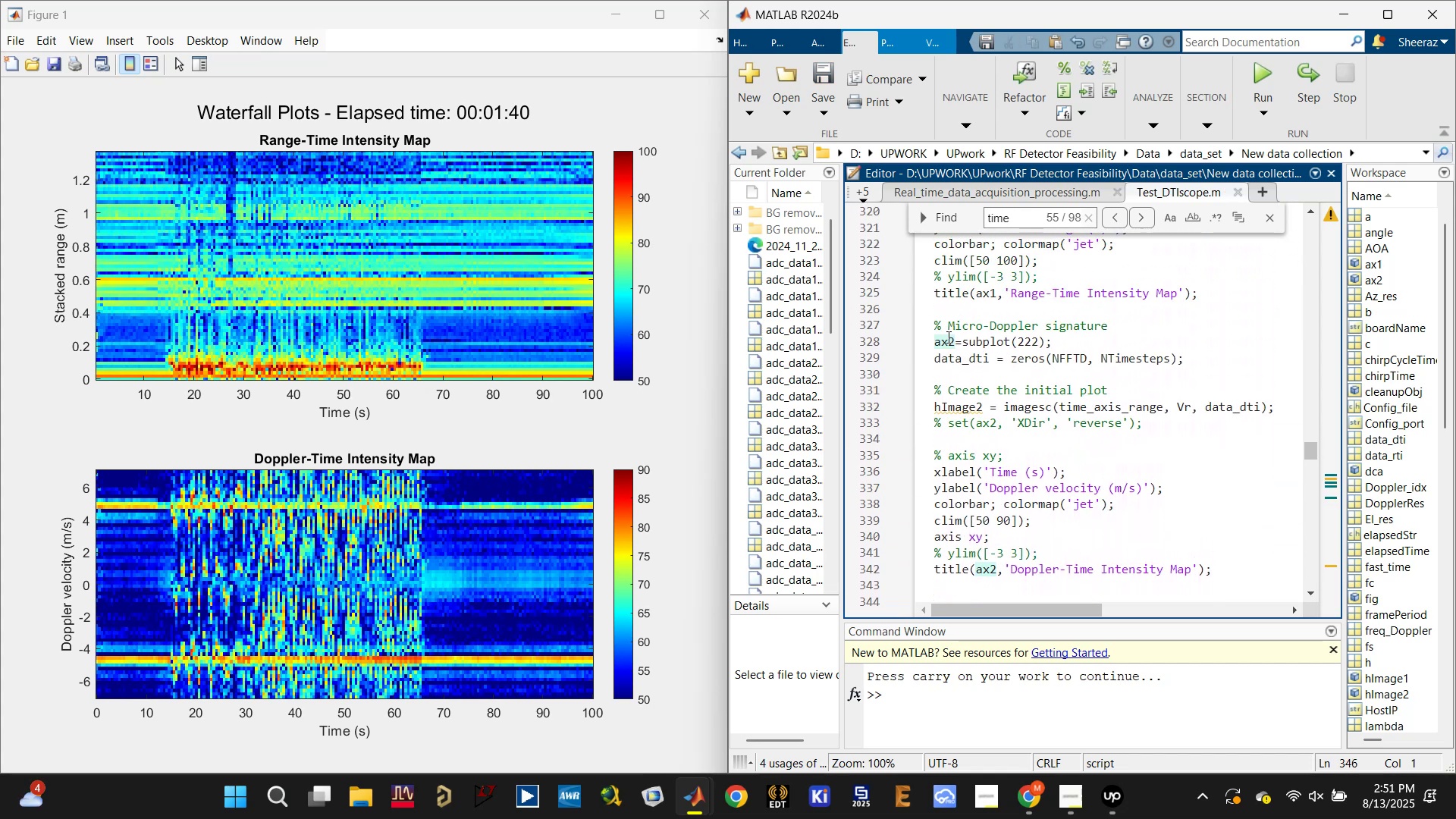 
key(Shift+5)
 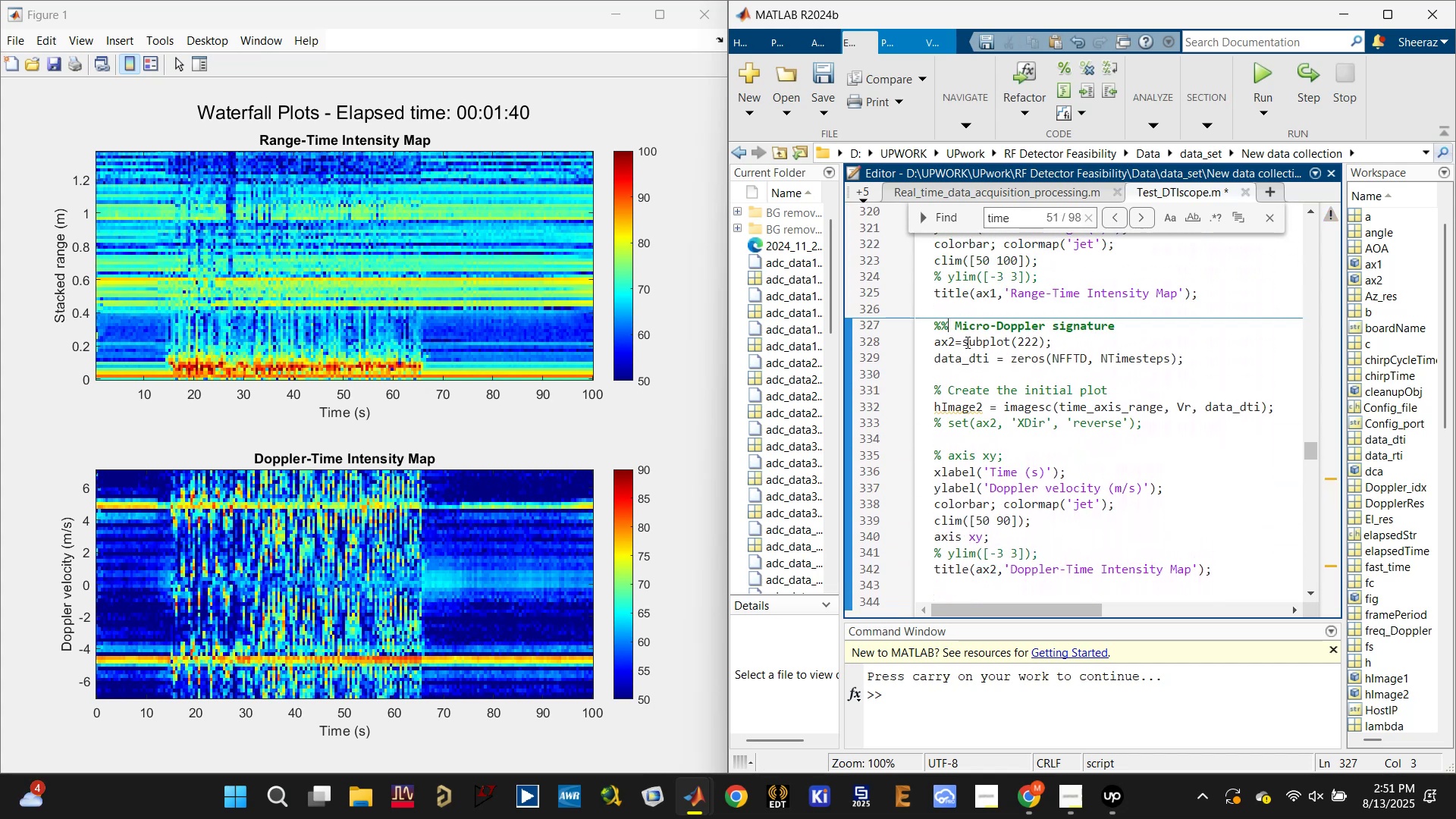 
scroll: coordinate [973, 350], scroll_direction: up, amount: 3.0
 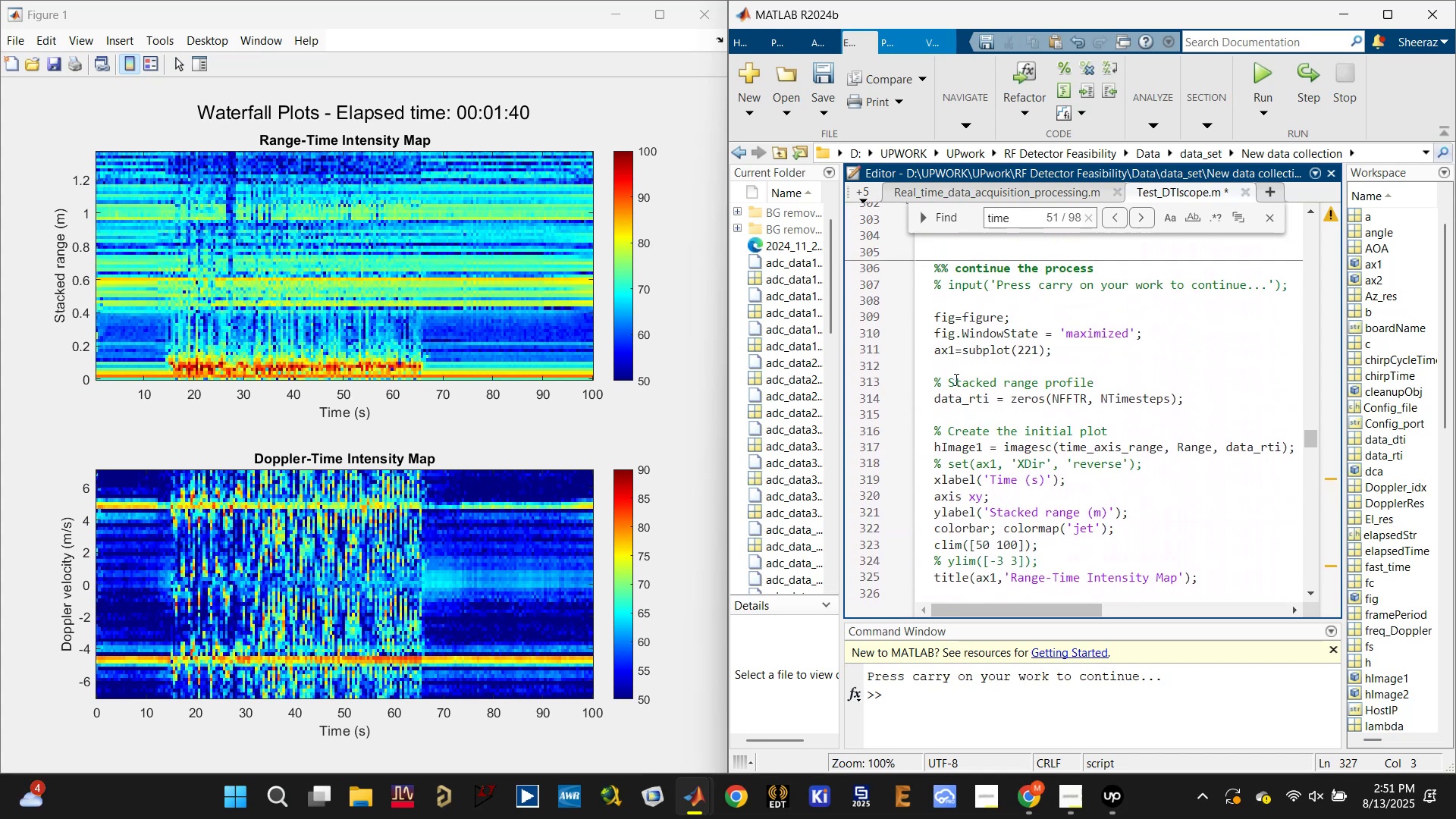 
left_click([949, 380])
 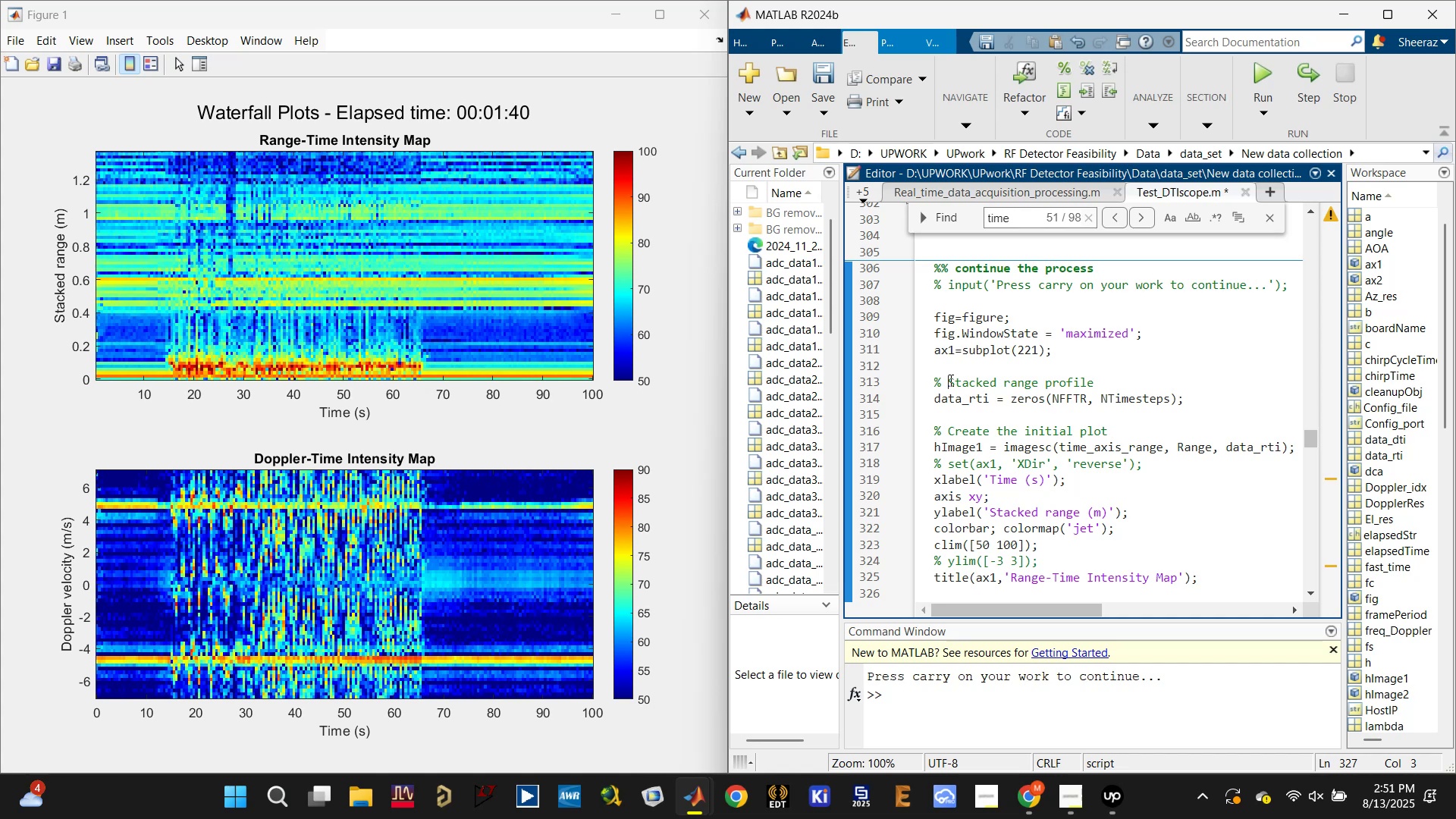 
hold_key(key=ShiftLeft, duration=0.38)
 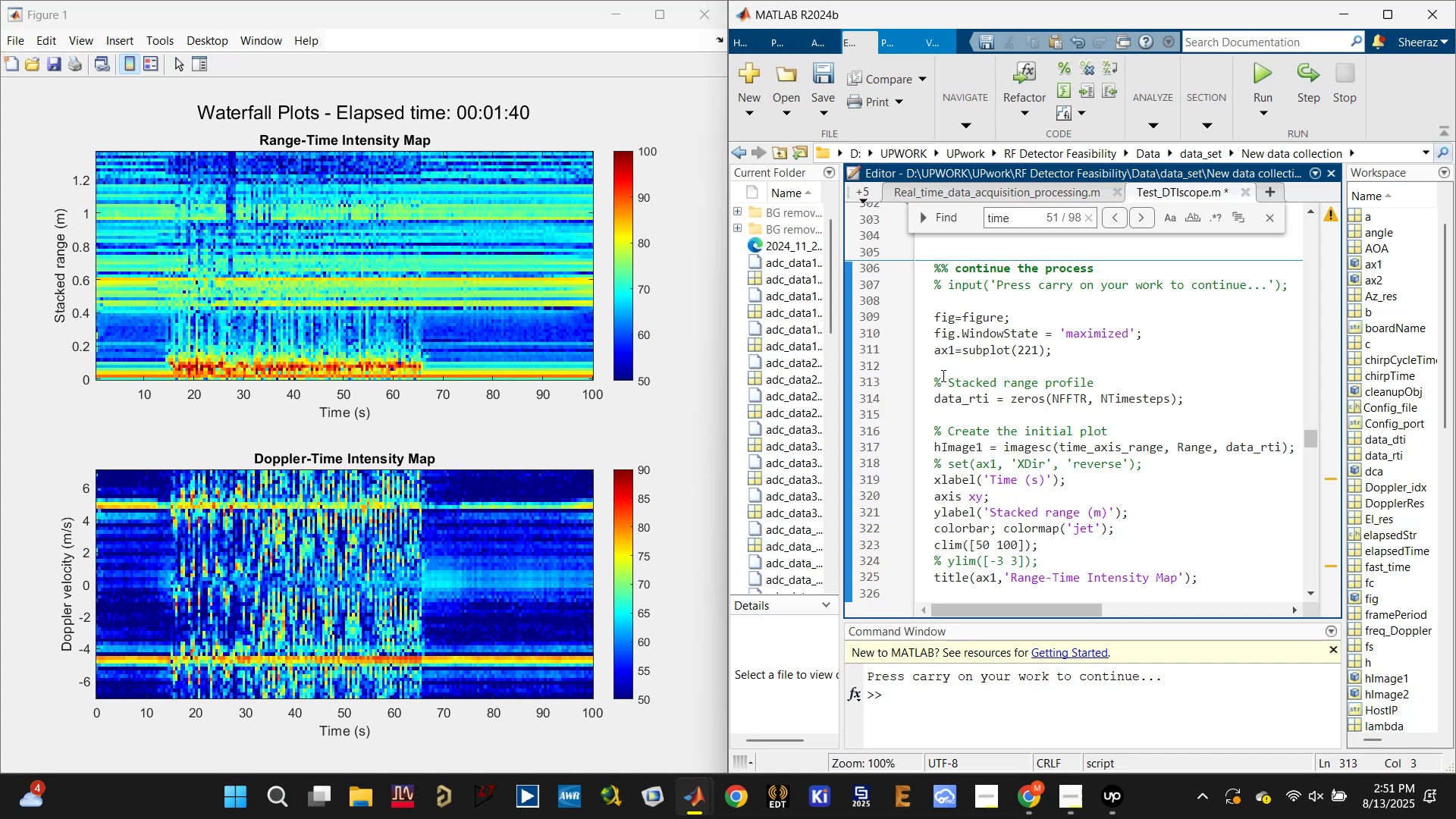 
left_click([942, 375])
 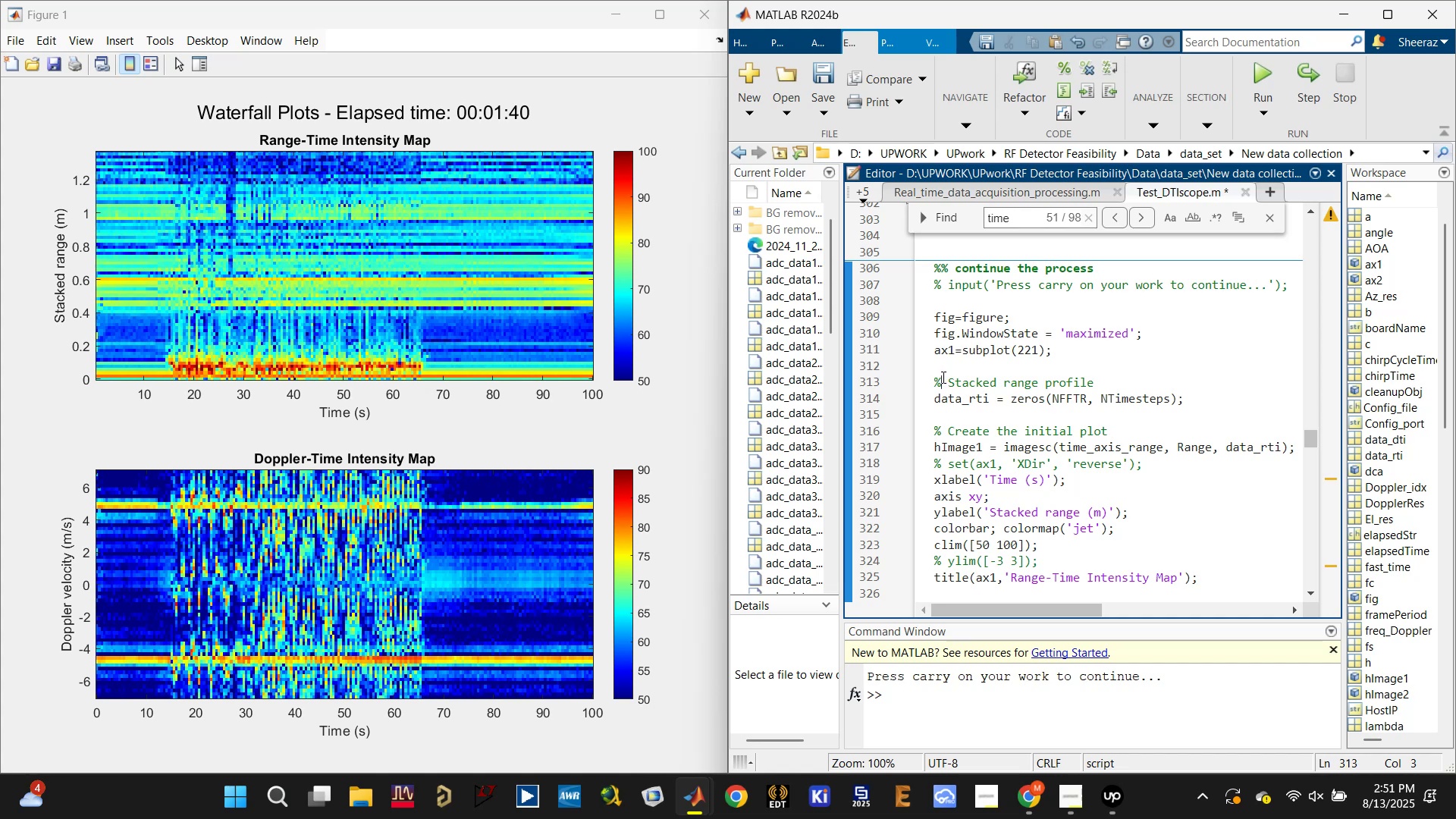 
key(Shift+5)
 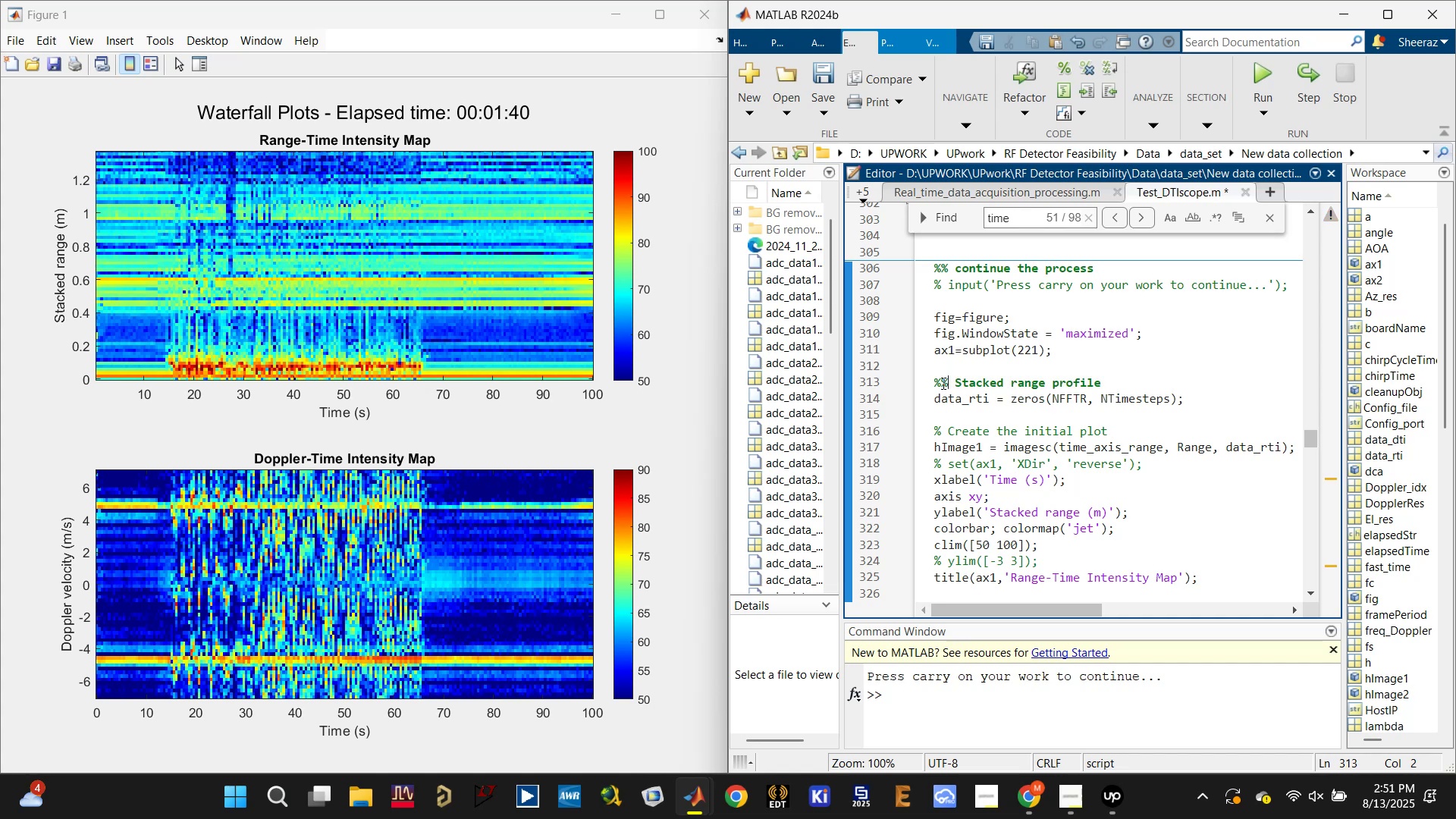 
key(Control+S)
 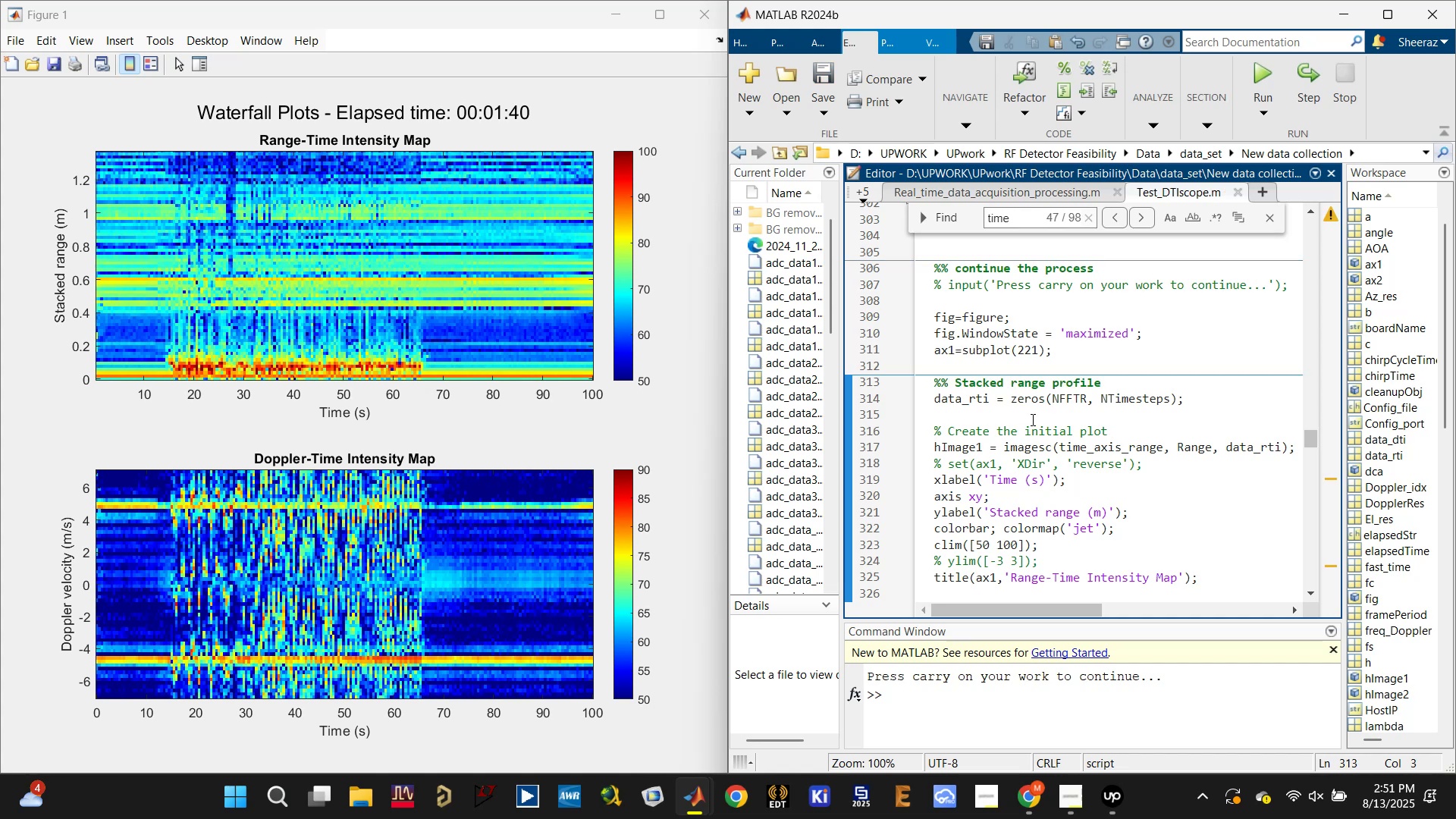 
scroll: coordinate [1032, 421], scroll_direction: down, amount: 1.0
 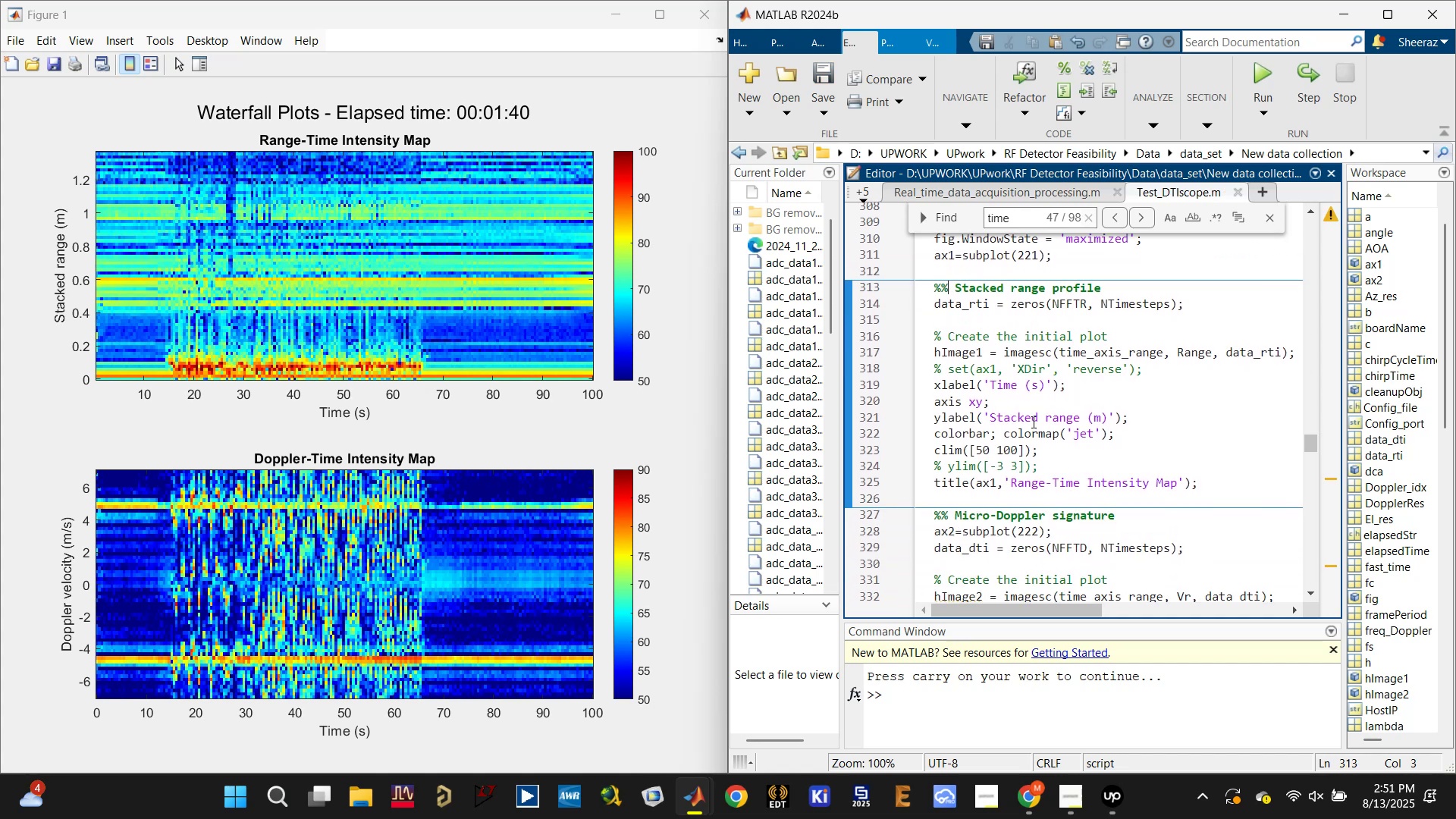 
scroll: coordinate [1032, 422], scroll_direction: up, amount: 1.0
 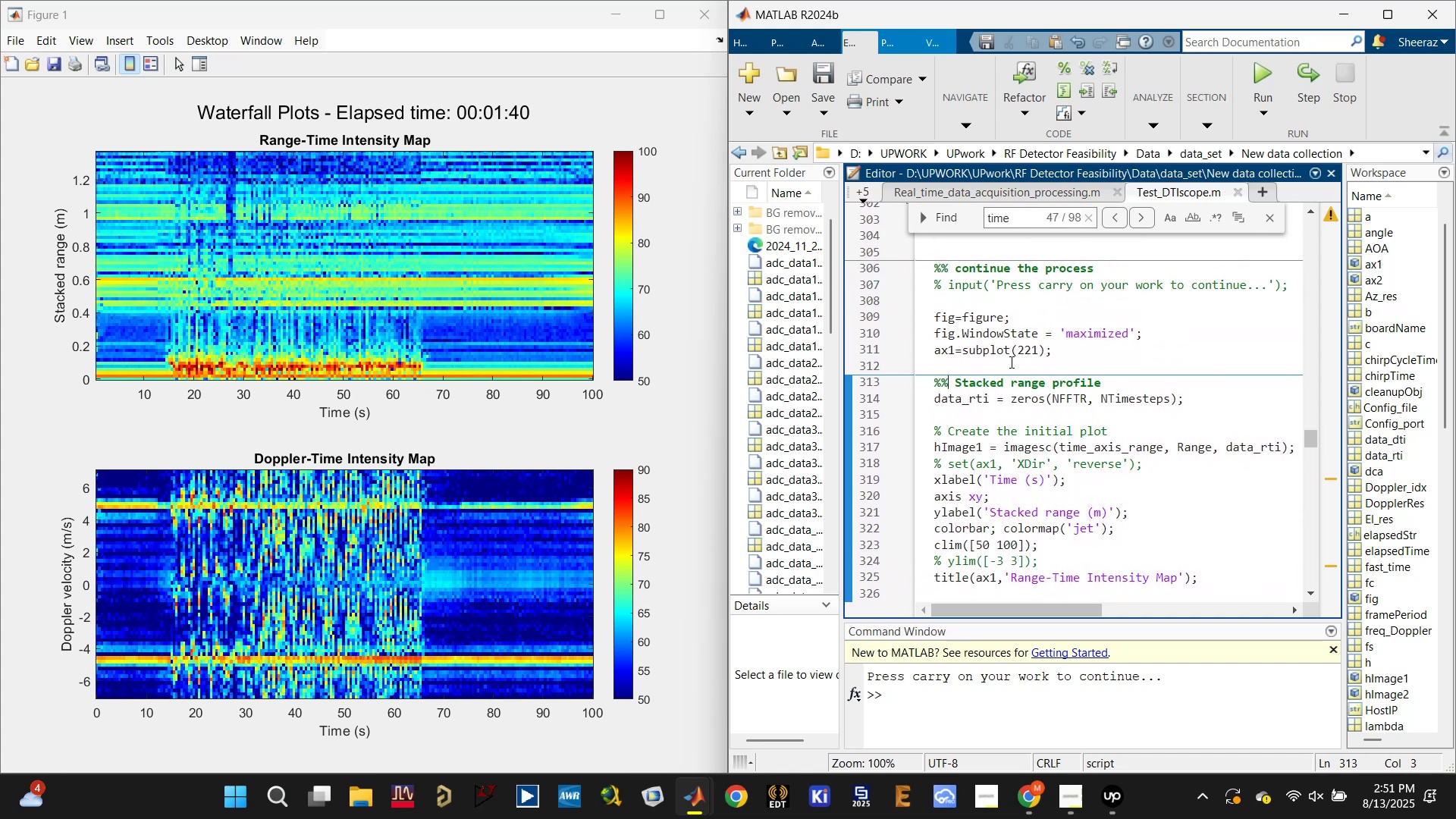 
double_click([994, 349])
 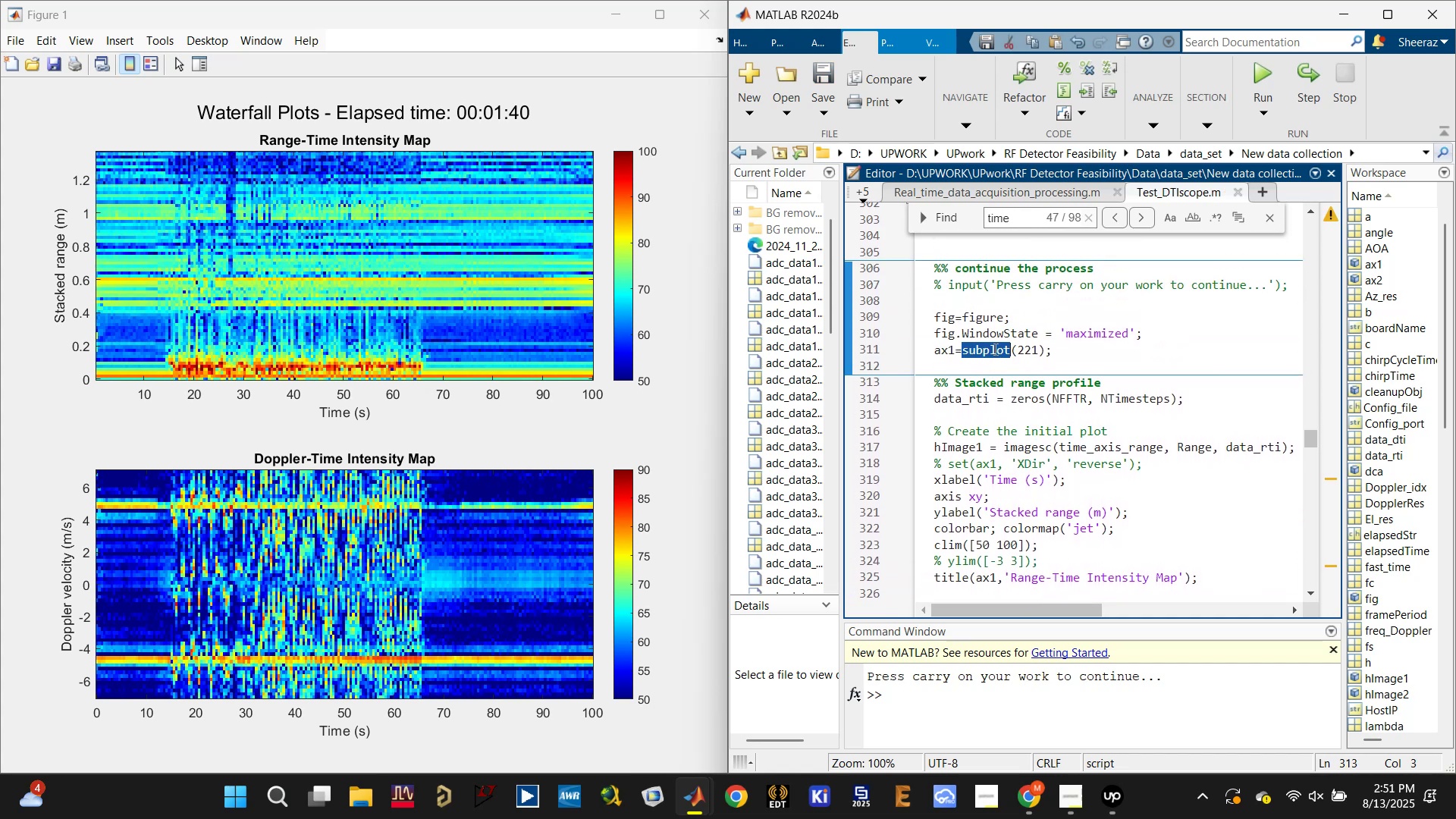 
triple_click([994, 349])
 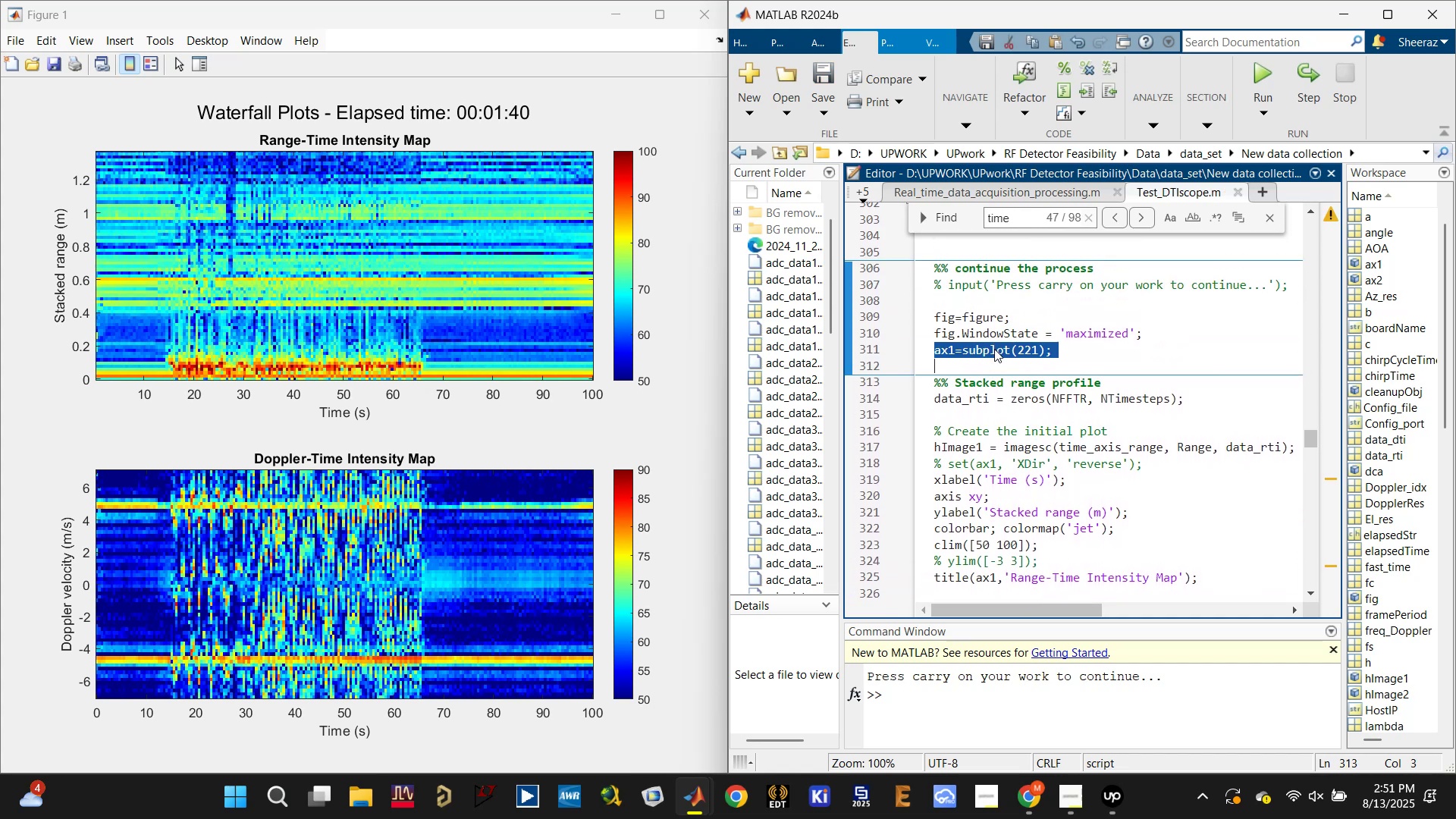 
key(Control+X)
 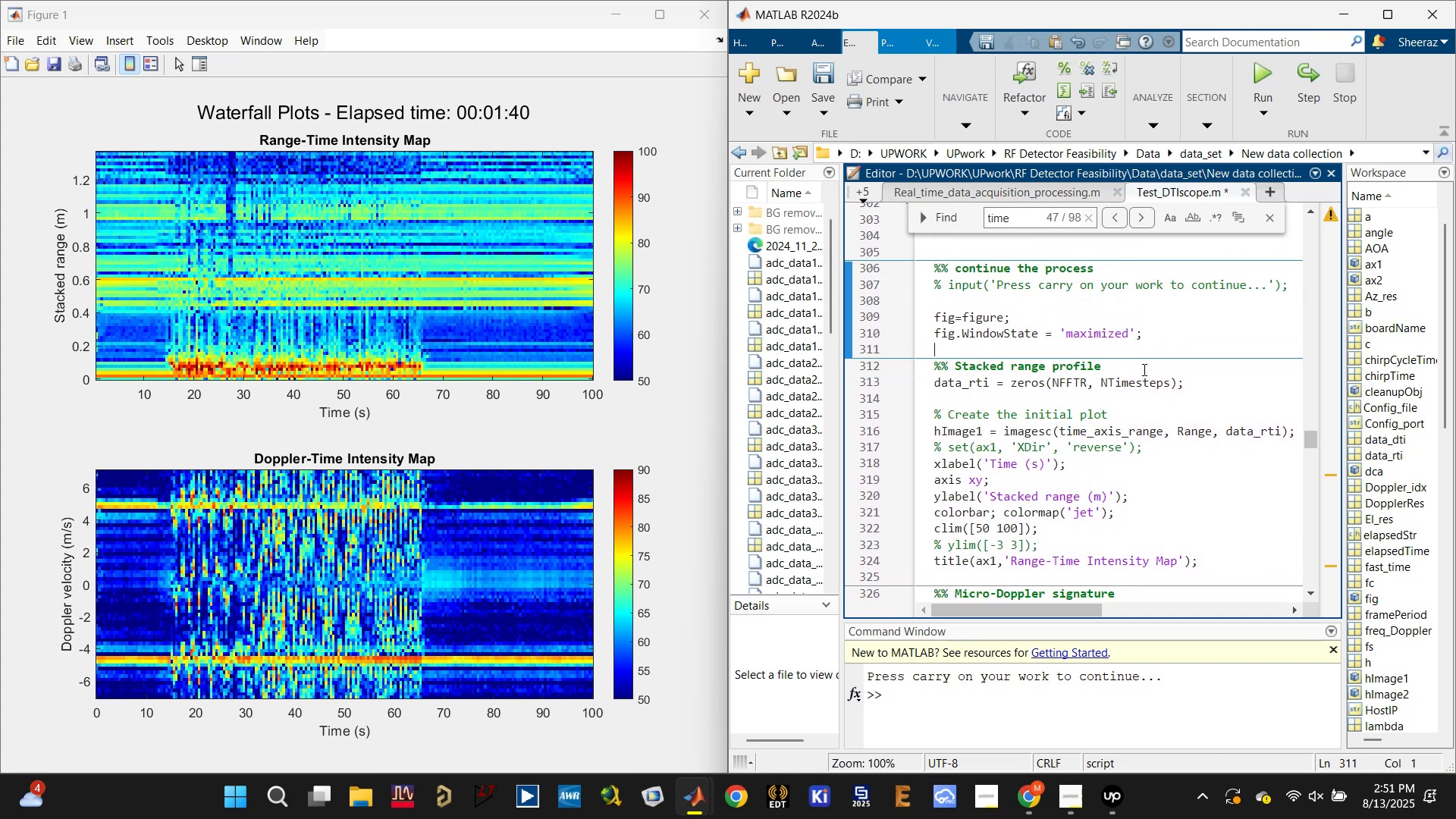 
left_click([1143, 369])
 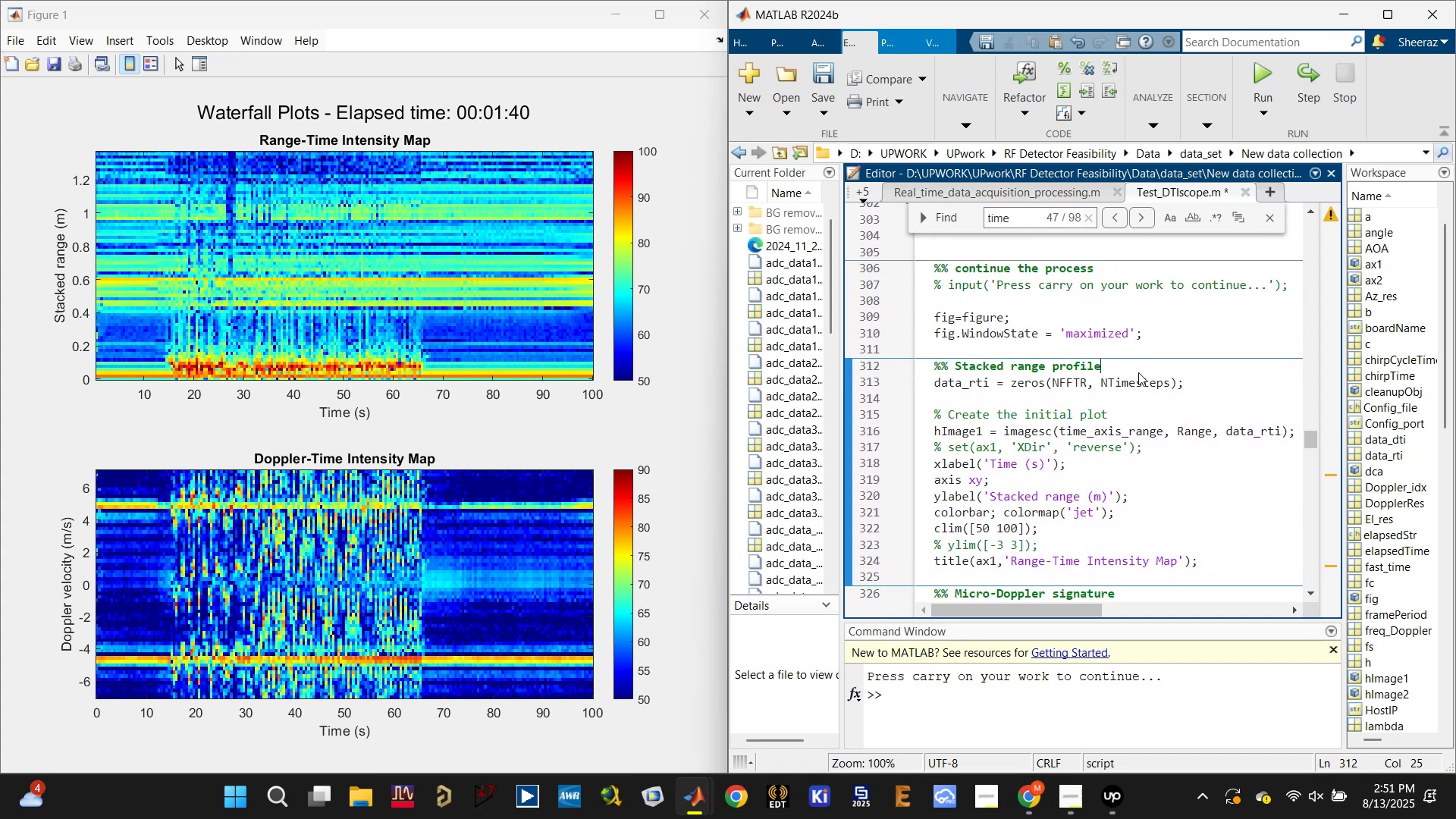 
key(Enter)
 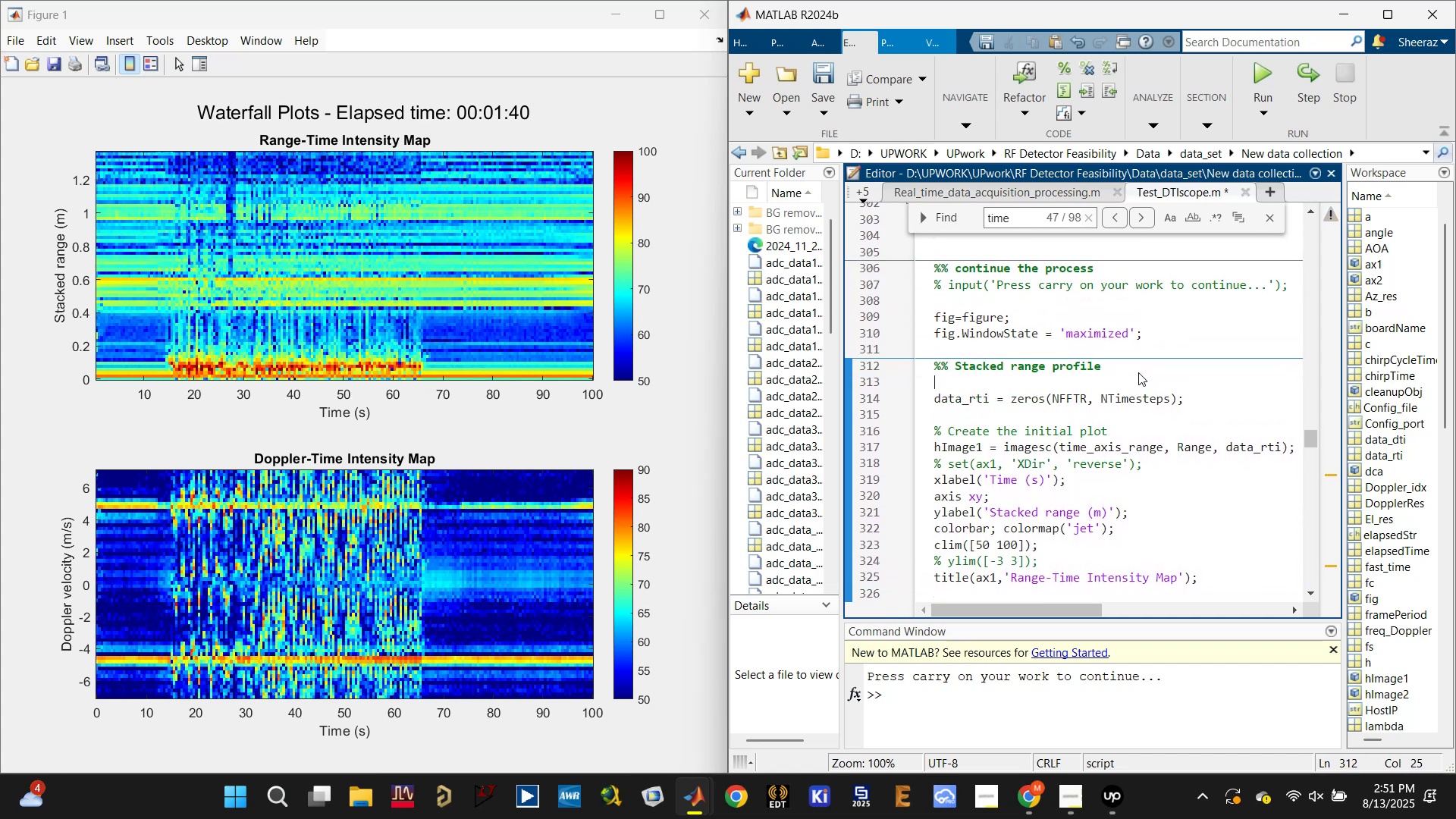 
key(Control+V)
 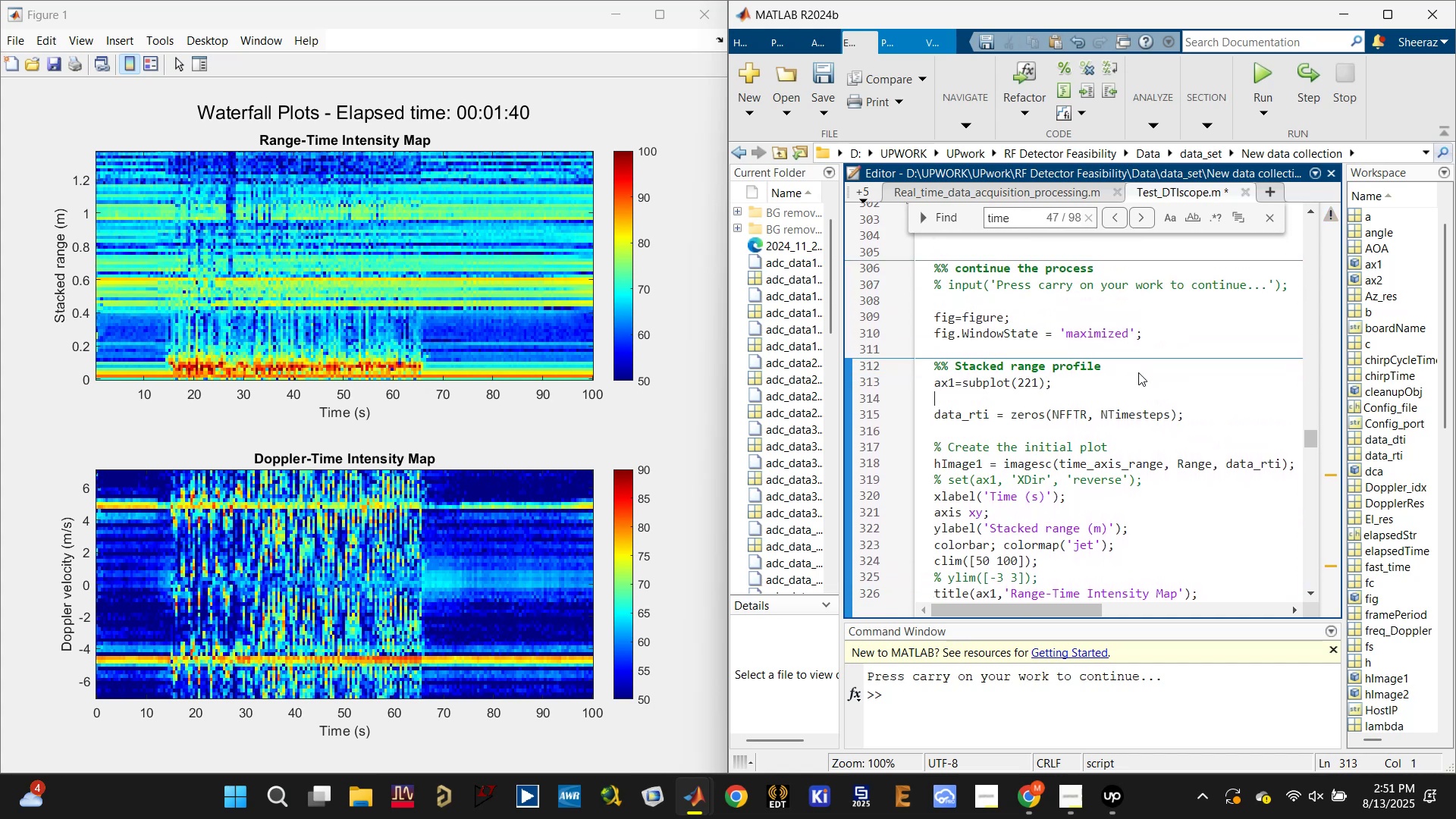 
key(Control+S)
 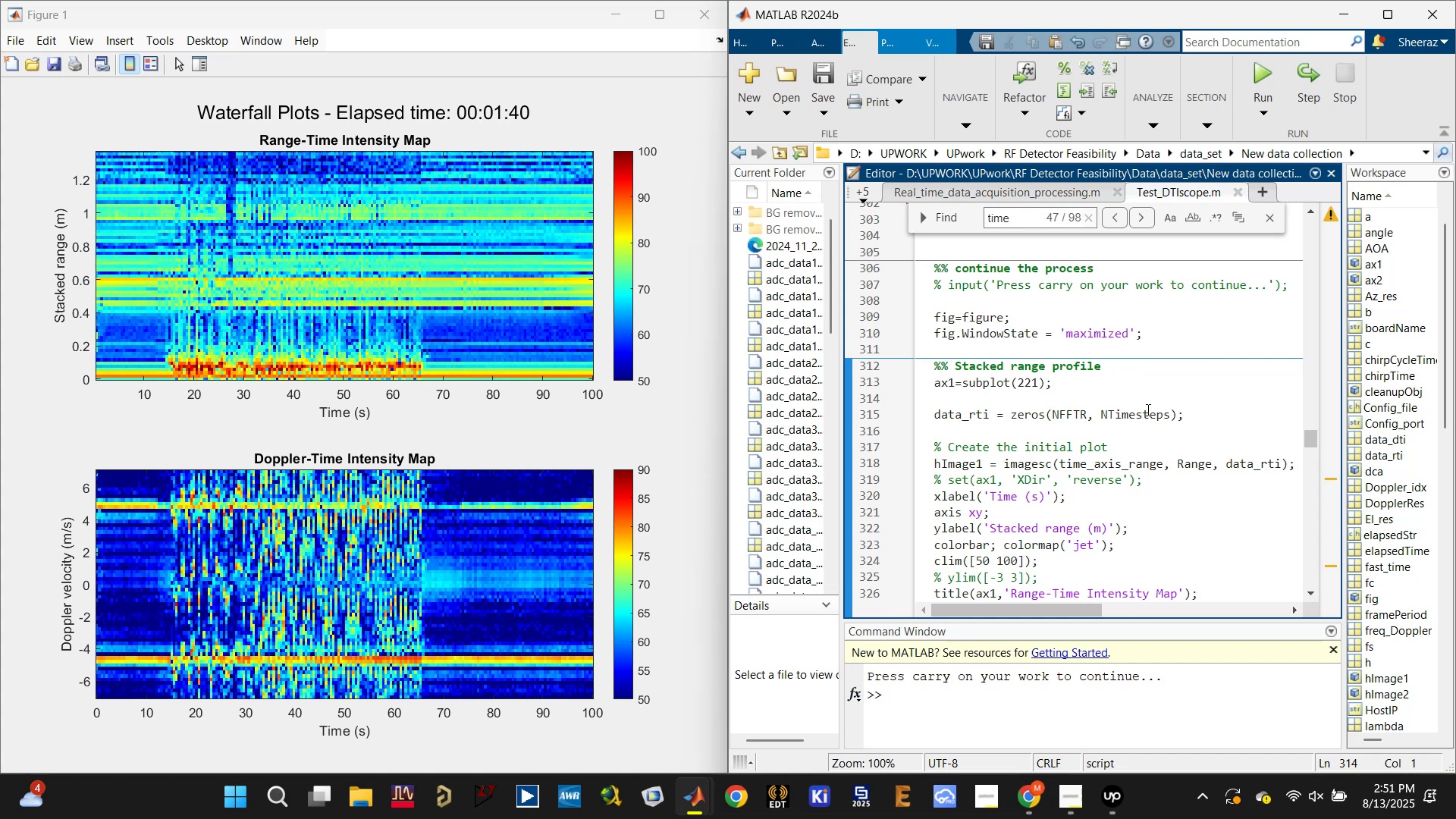 
key(Backspace)
 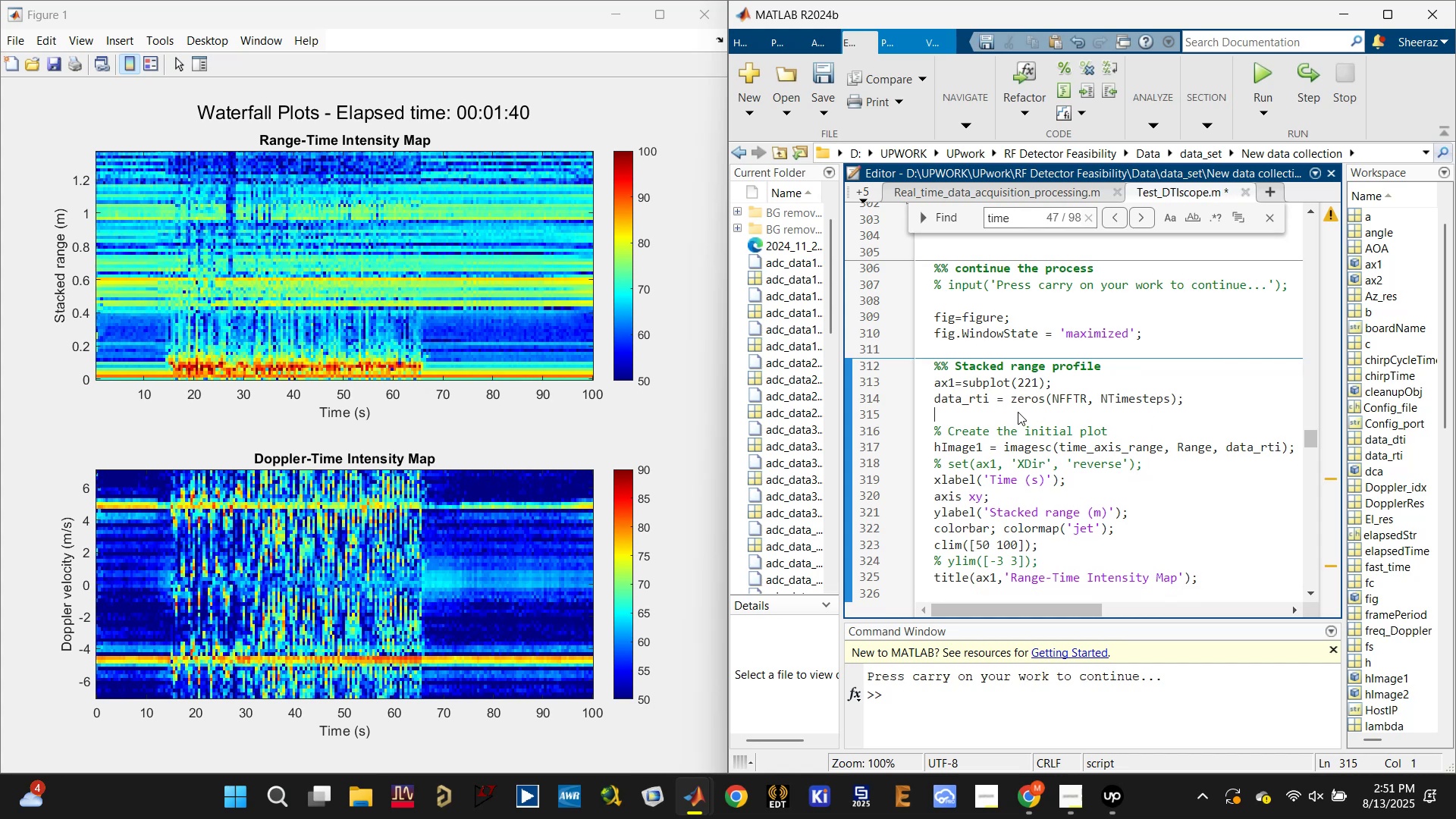 
scroll: coordinate [1020, 415], scroll_direction: down, amount: 1.0
 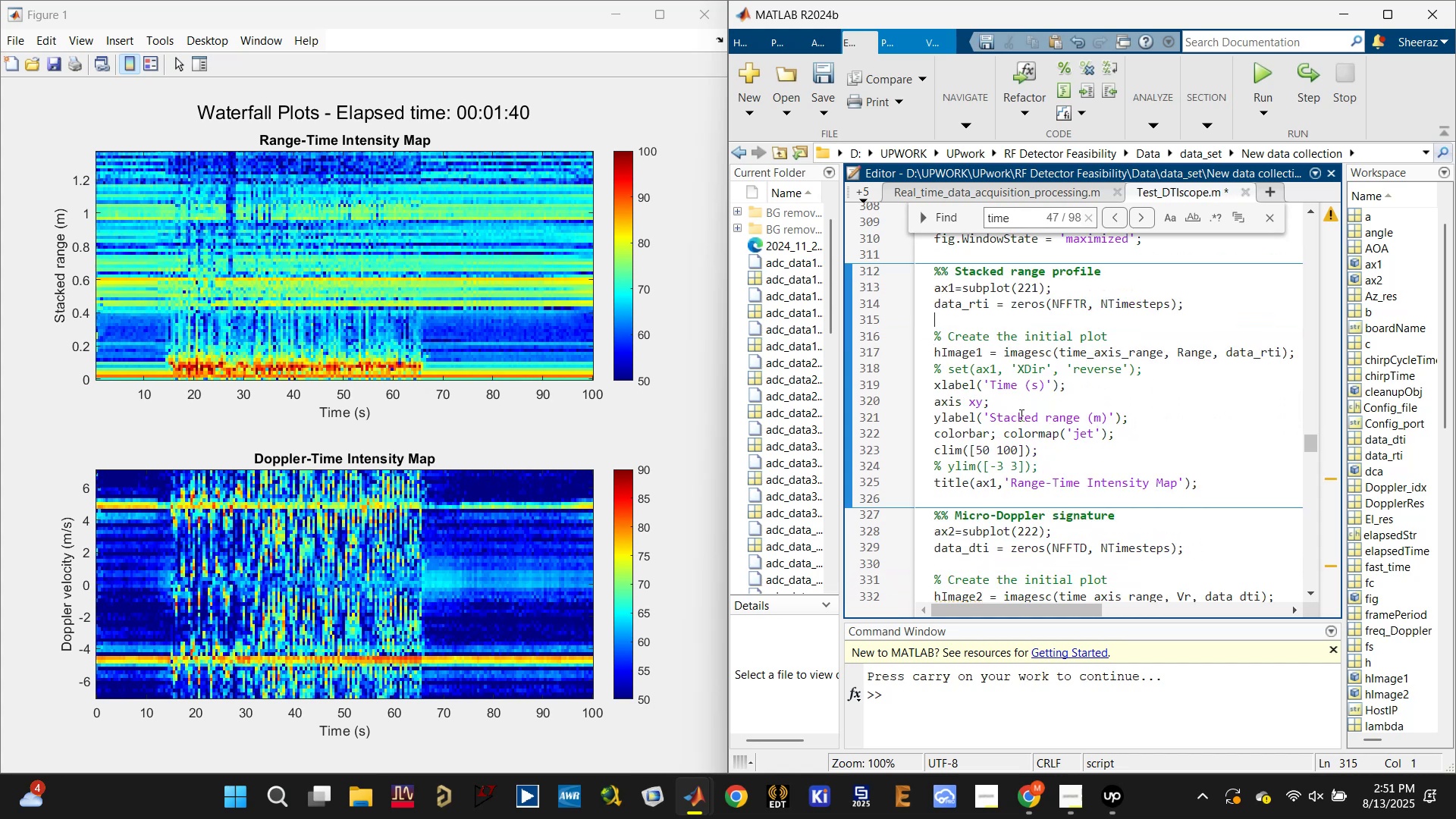 
key(Control+S)
 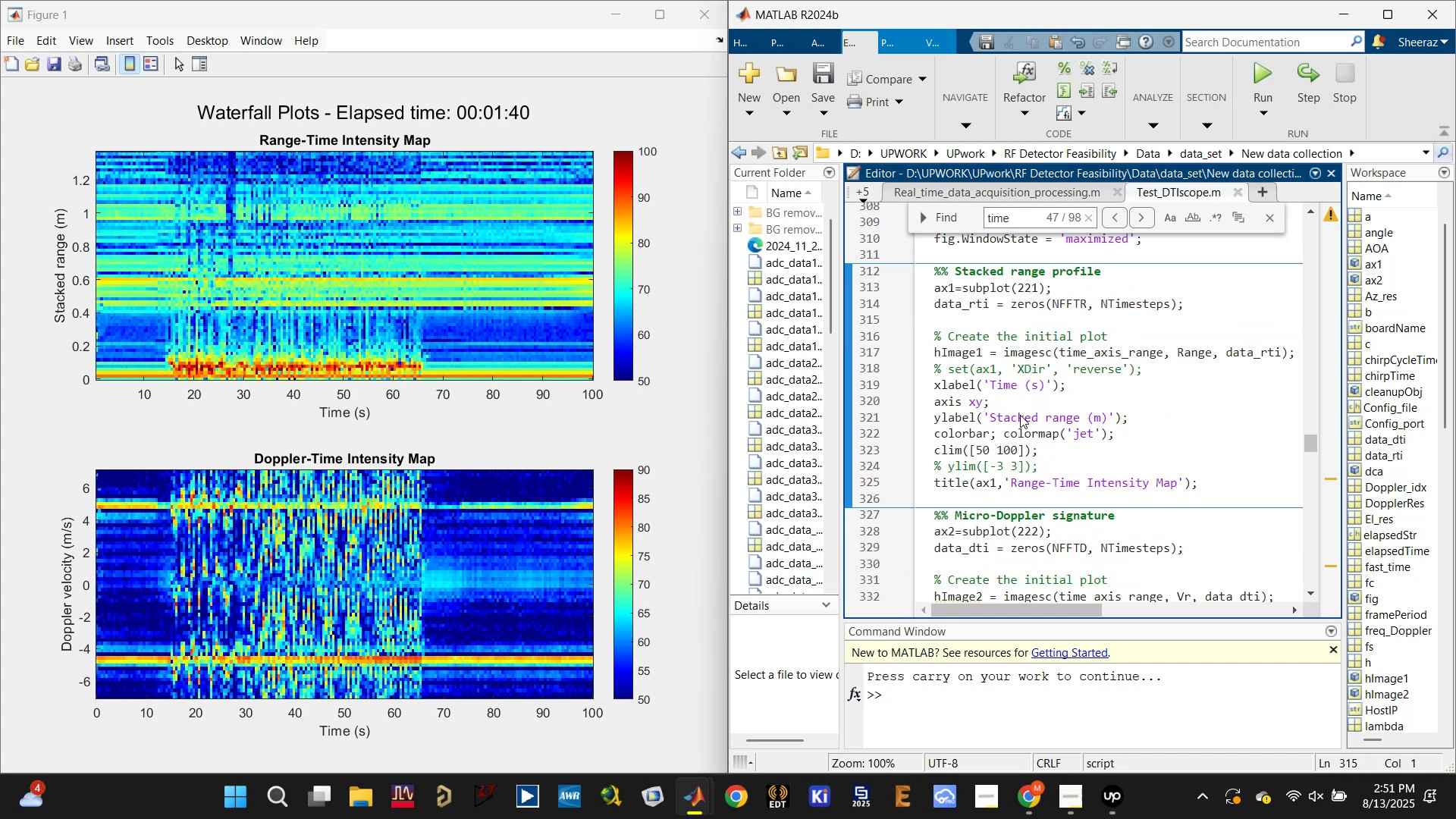 
scroll: coordinate [1020, 416], scroll_direction: down, amount: 2.0
 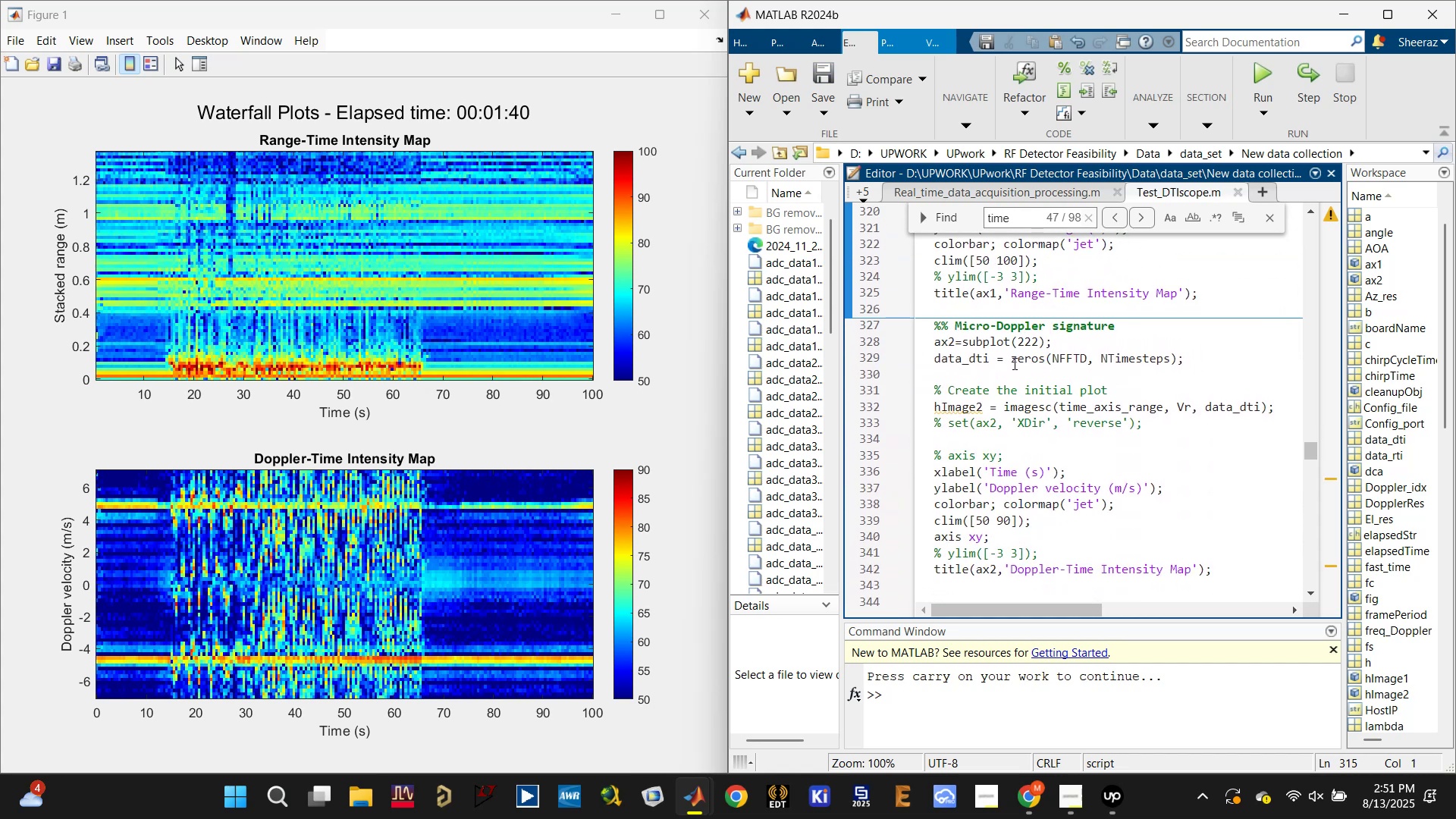 
left_click([984, 373])
 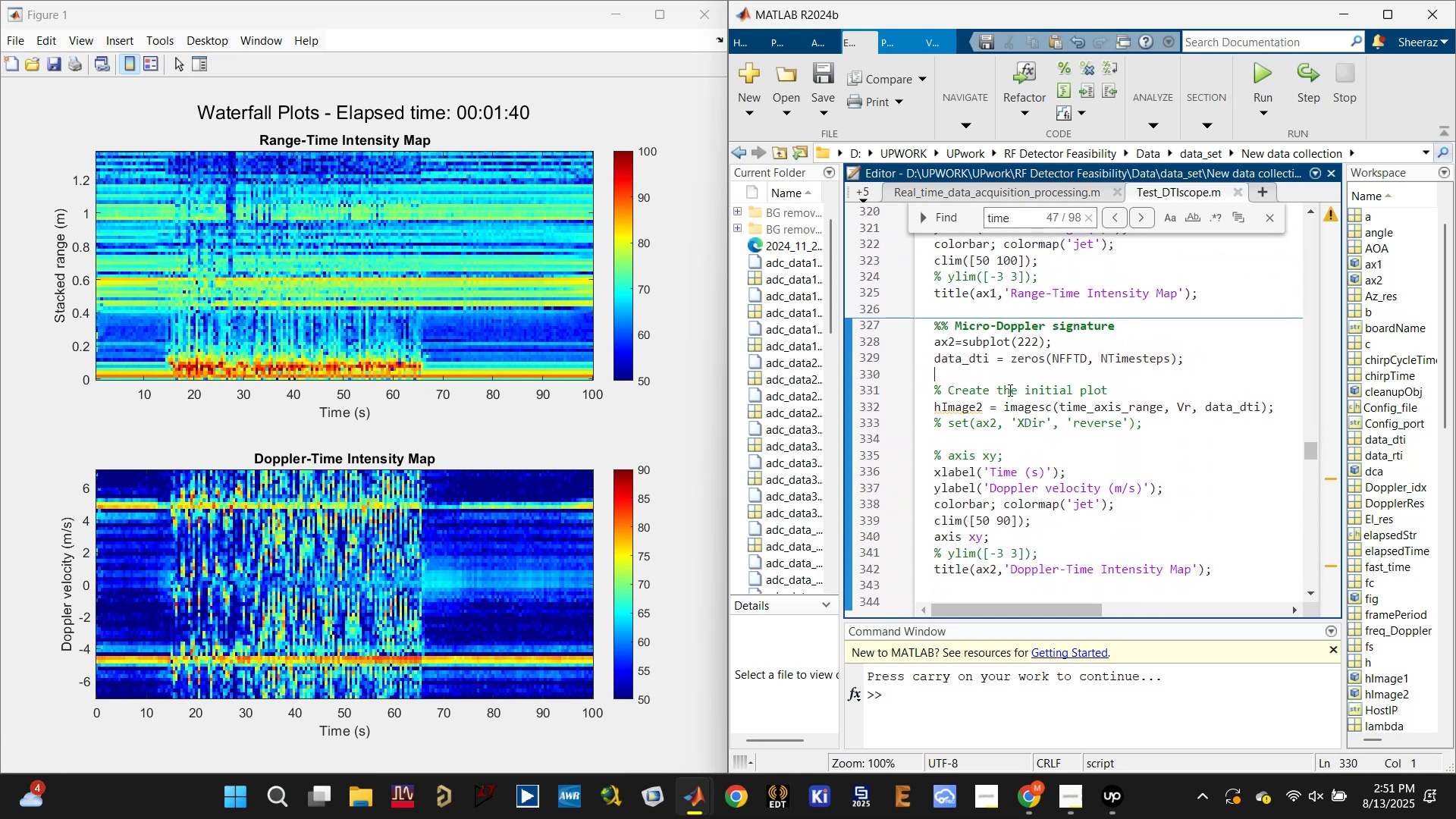 
scroll: coordinate [1019, 398], scroll_direction: down, amount: 3.0
 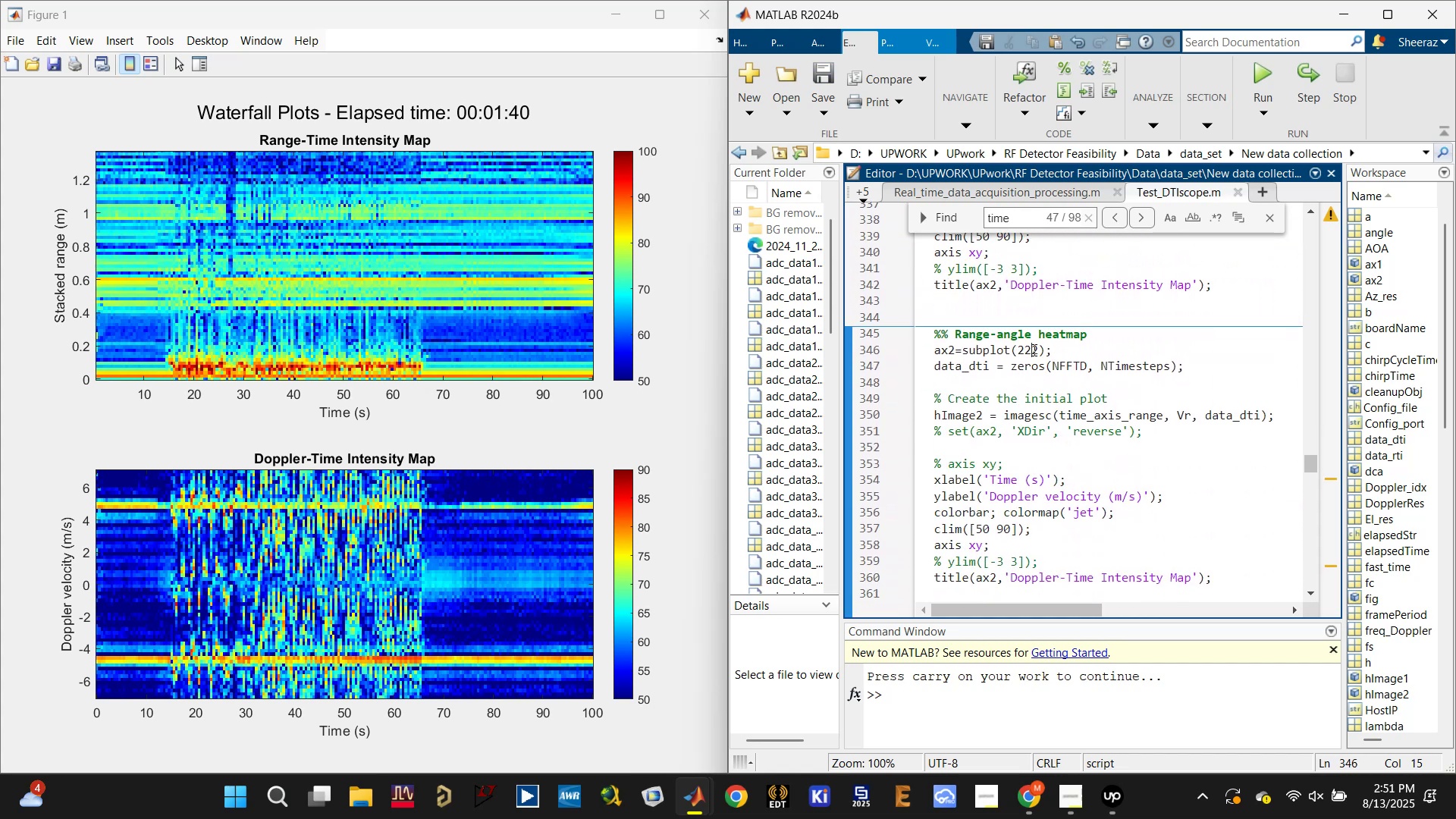 
scroll: coordinate [1028, 350], scroll_direction: up, amount: 6.0
 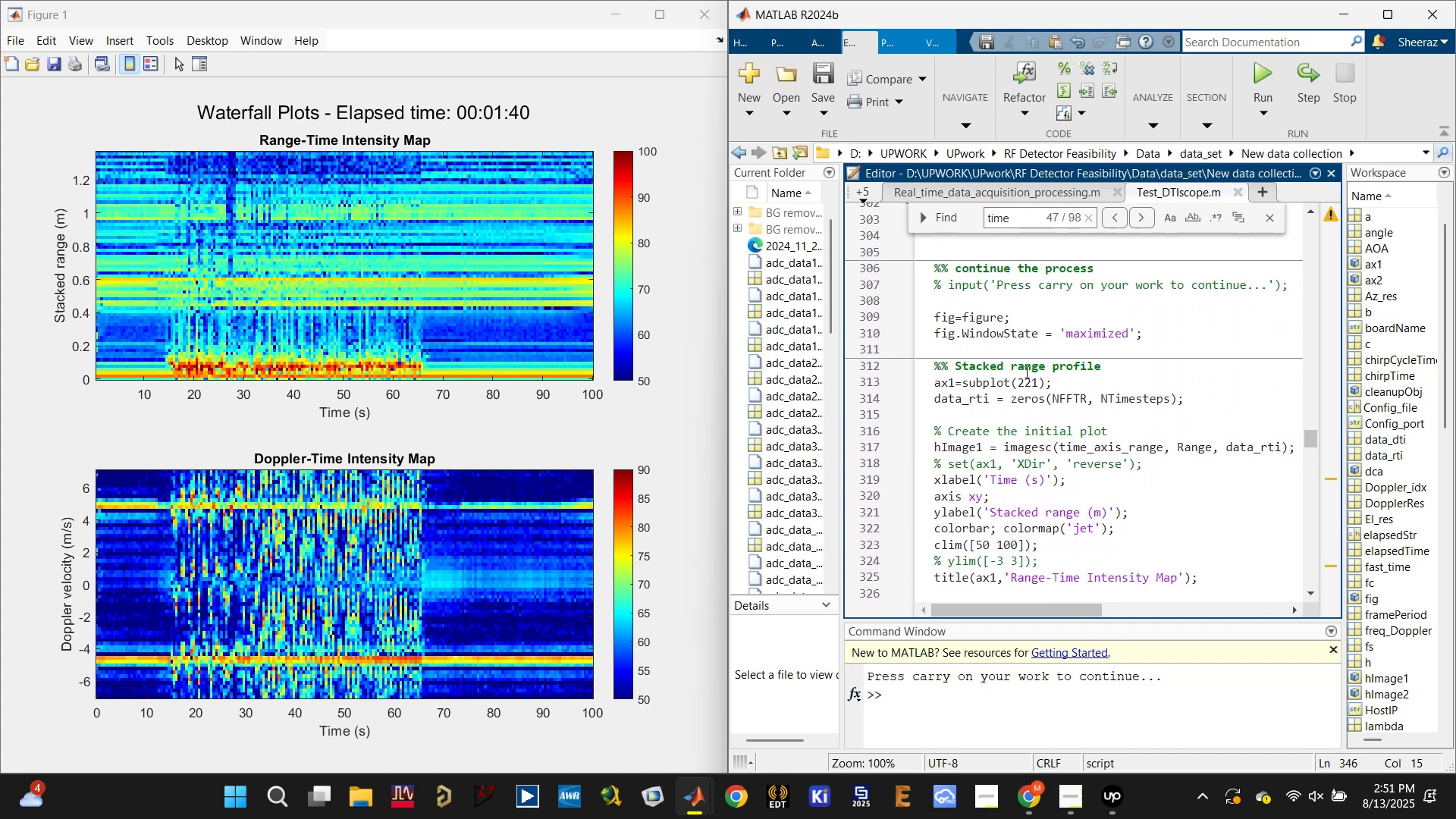 
left_click([1026, 375])
 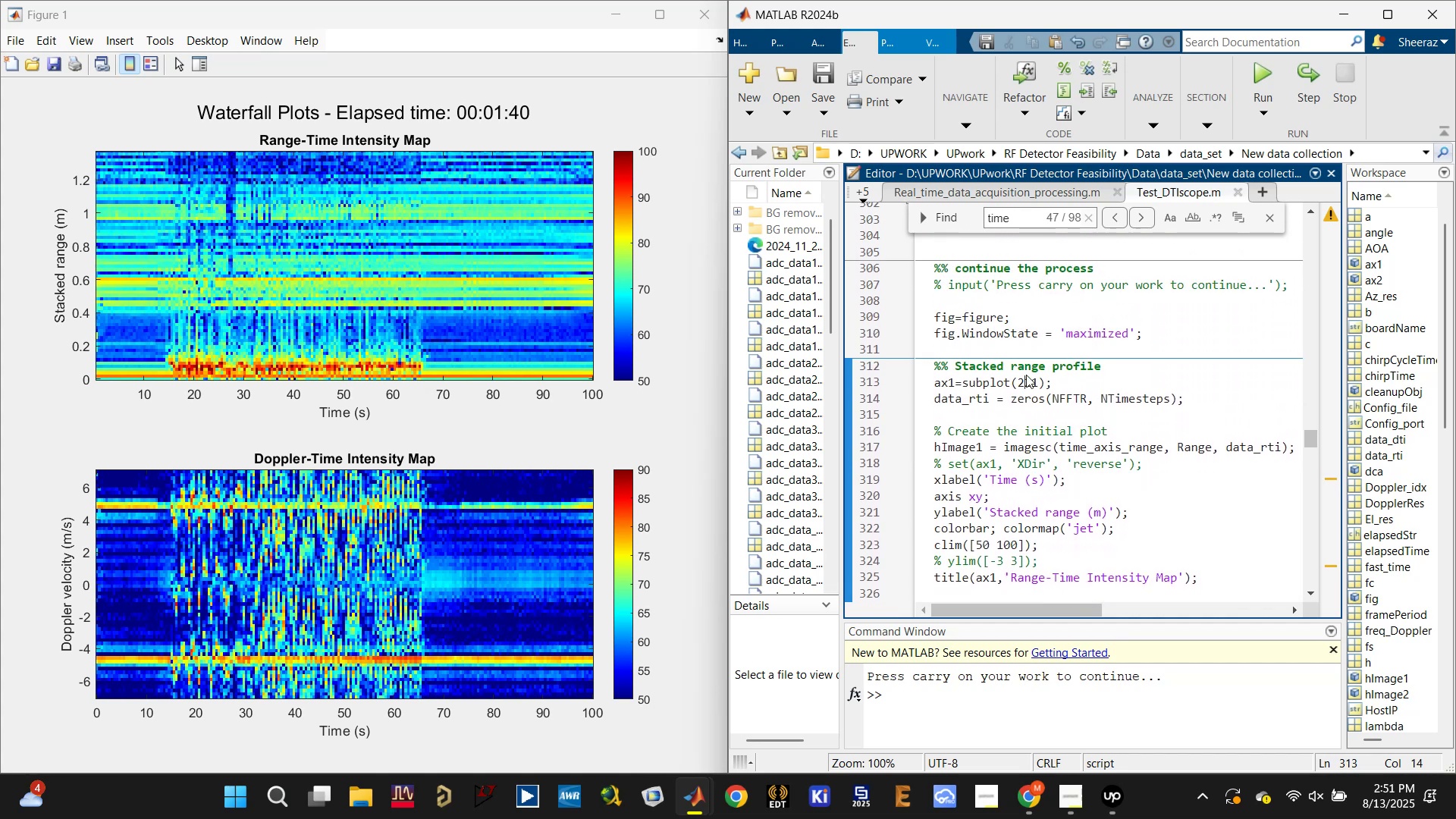 
scroll: coordinate [1026, 375], scroll_direction: down, amount: 1.0
 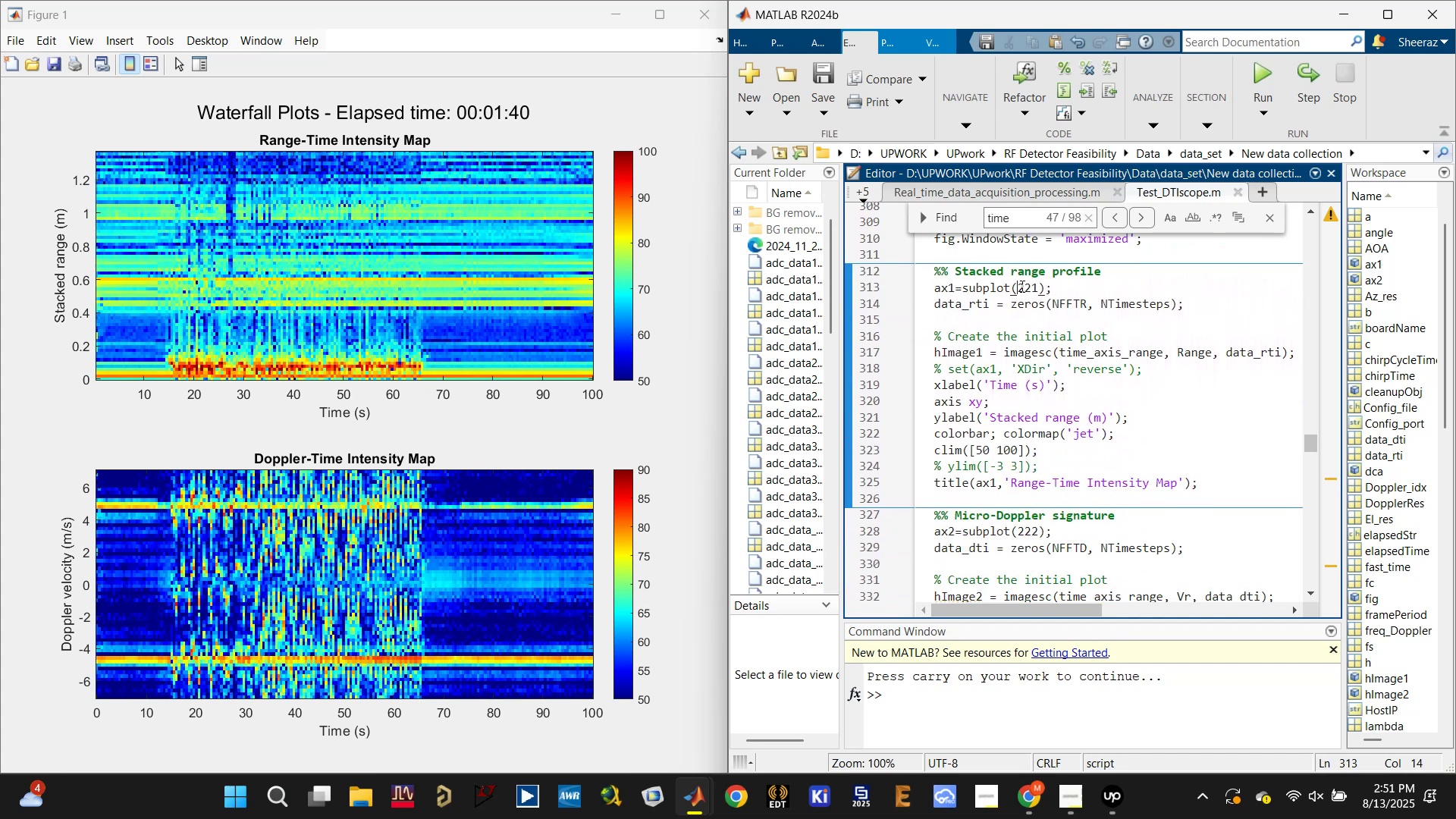 
double_click([1028, 287])
 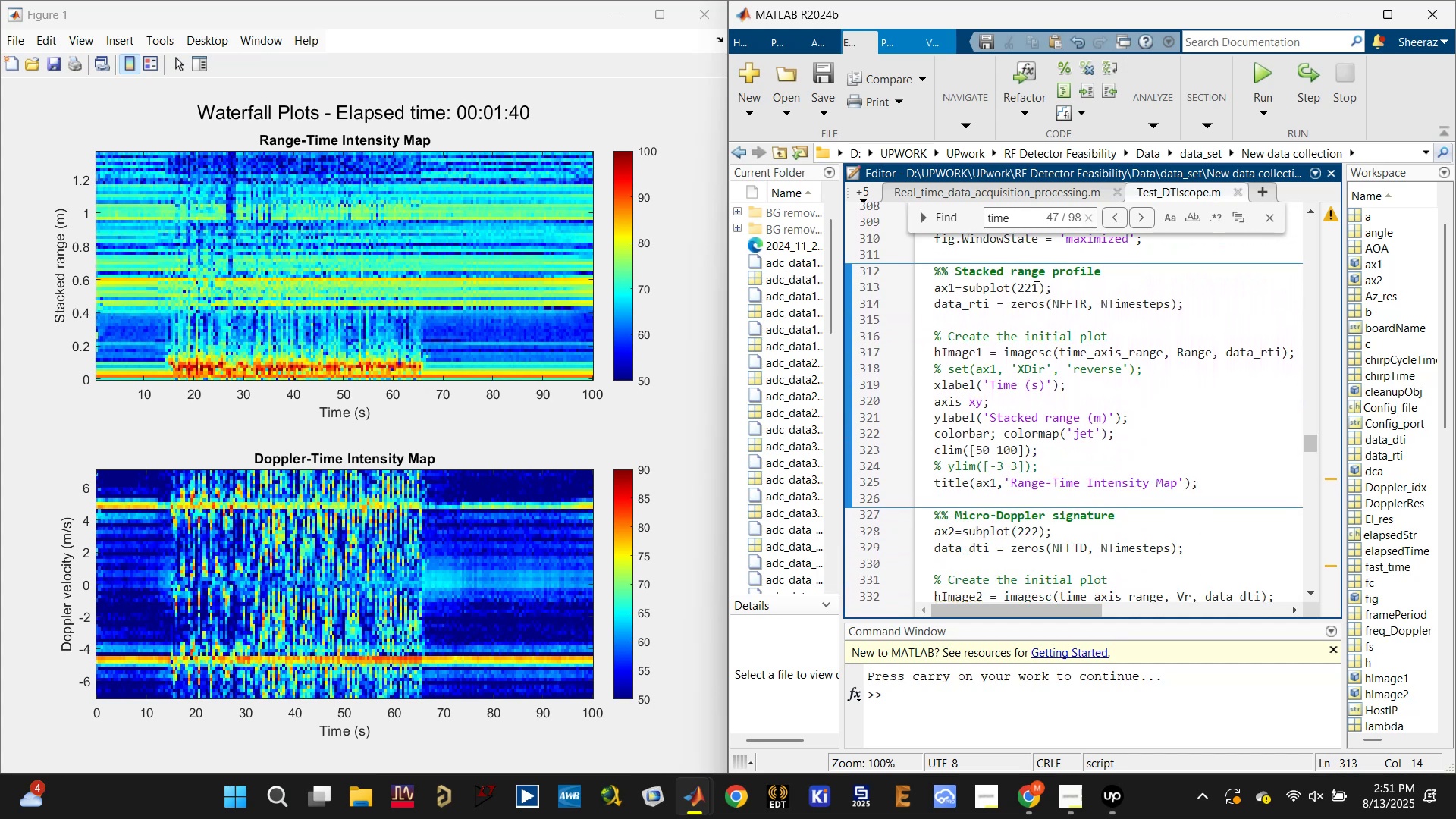 
left_click([1035, 287])
 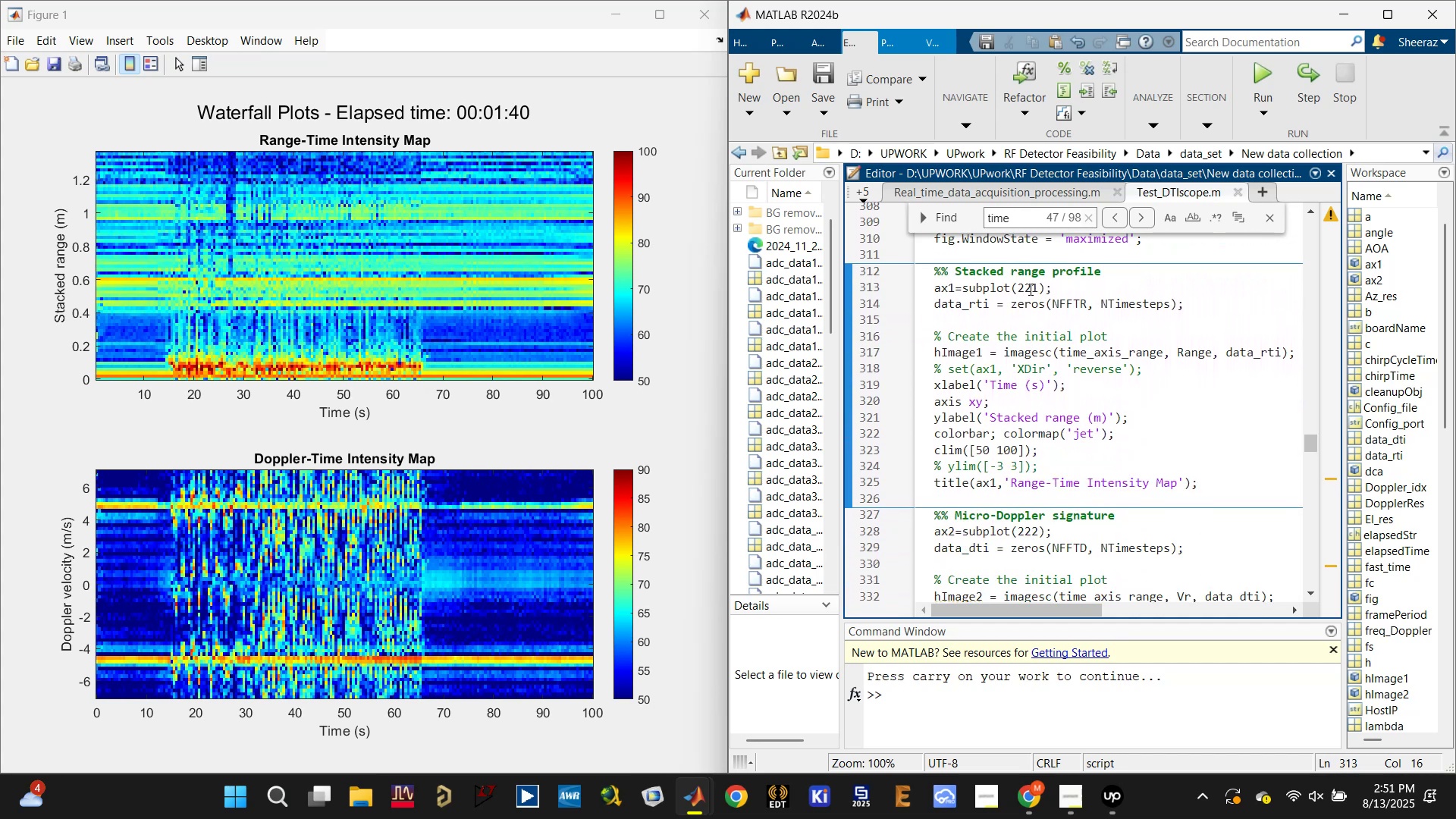 
left_click([1027, 290])
 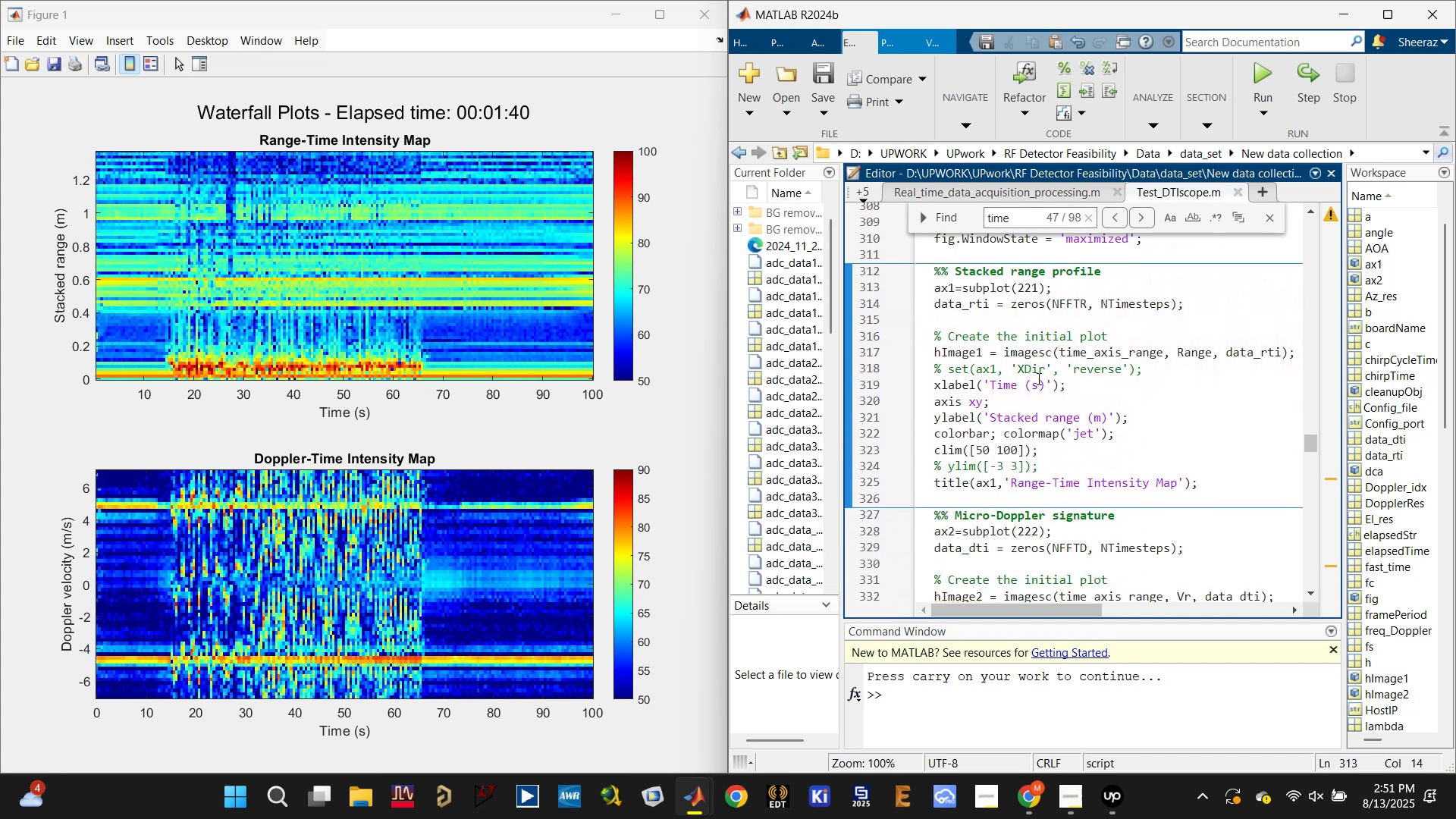 
scroll: coordinate [1053, 519], scroll_direction: down, amount: 3.0
 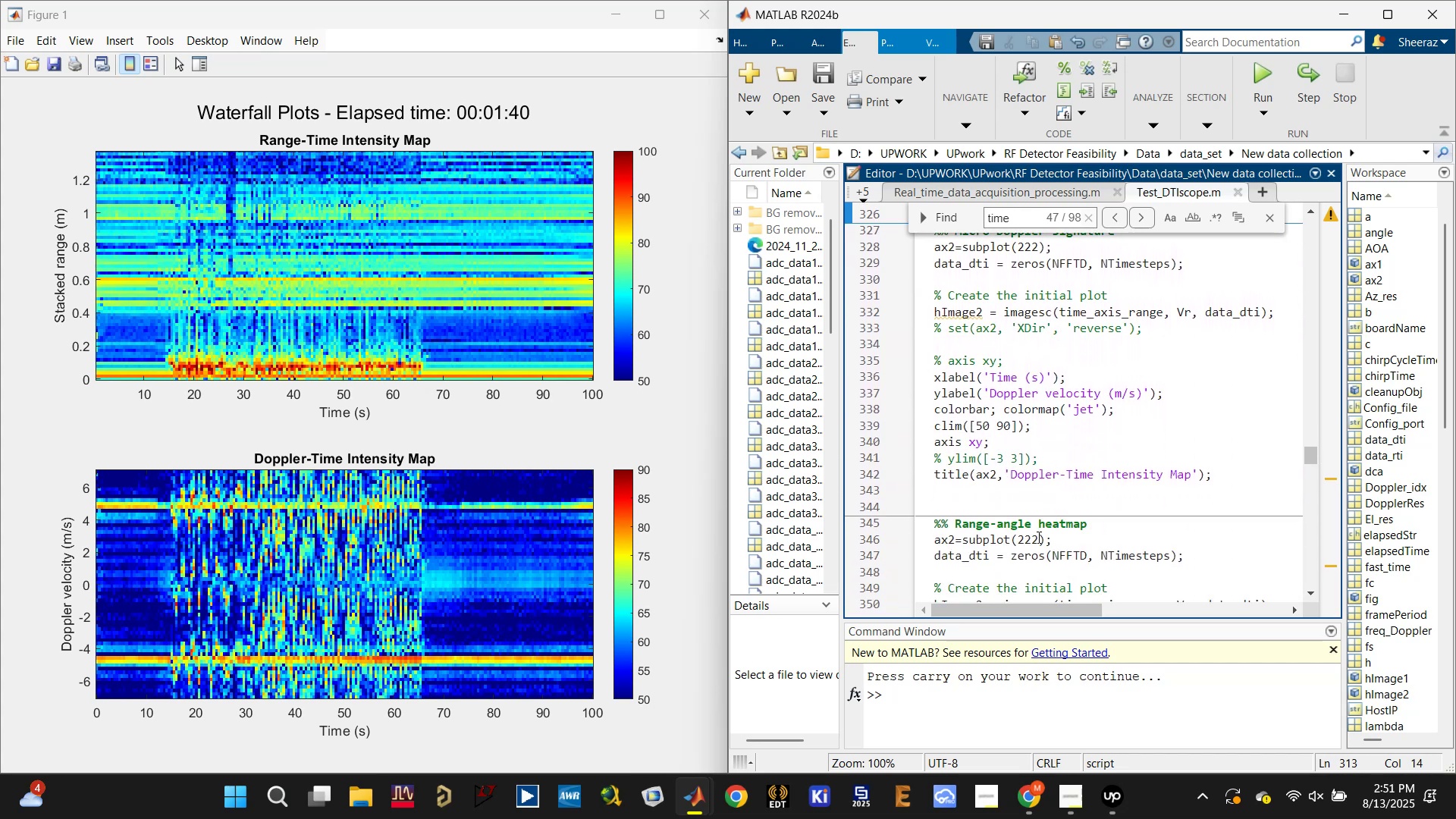 
scroll: coordinate [1034, 372], scroll_direction: up, amount: 4.0
 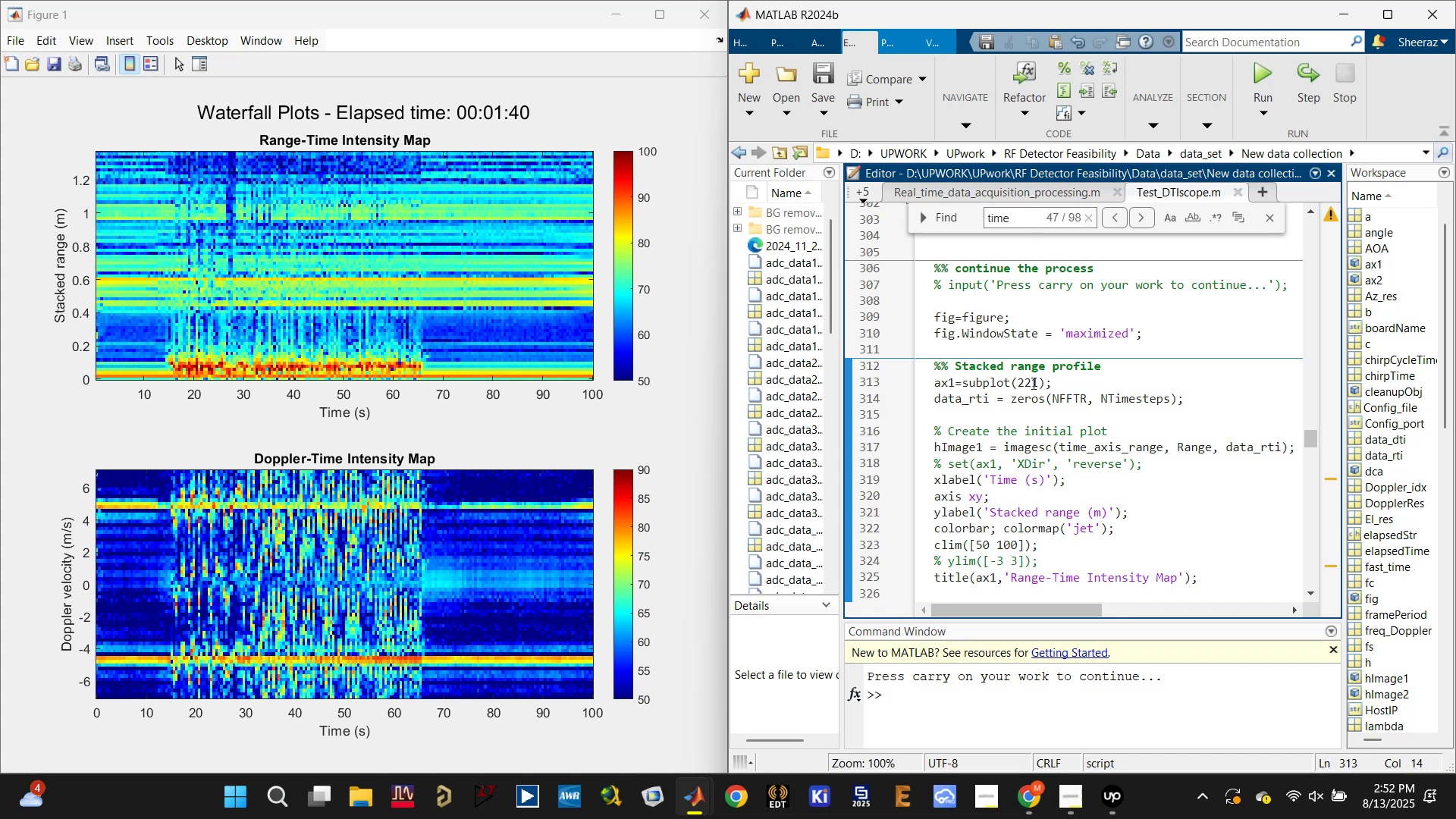 
wait(7.77)
 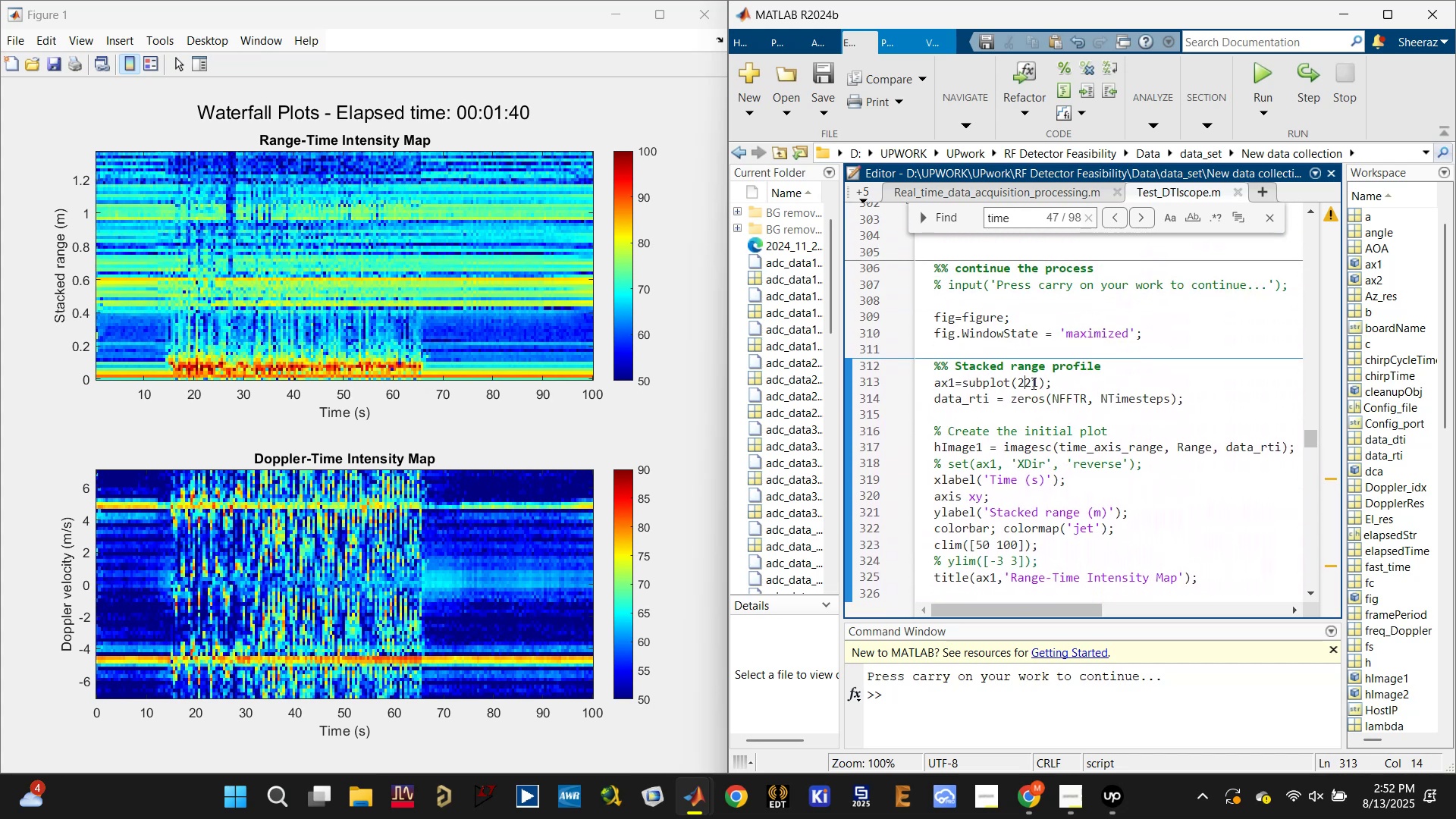 
scroll: coordinate [1043, 393], scroll_direction: down, amount: 6.0
 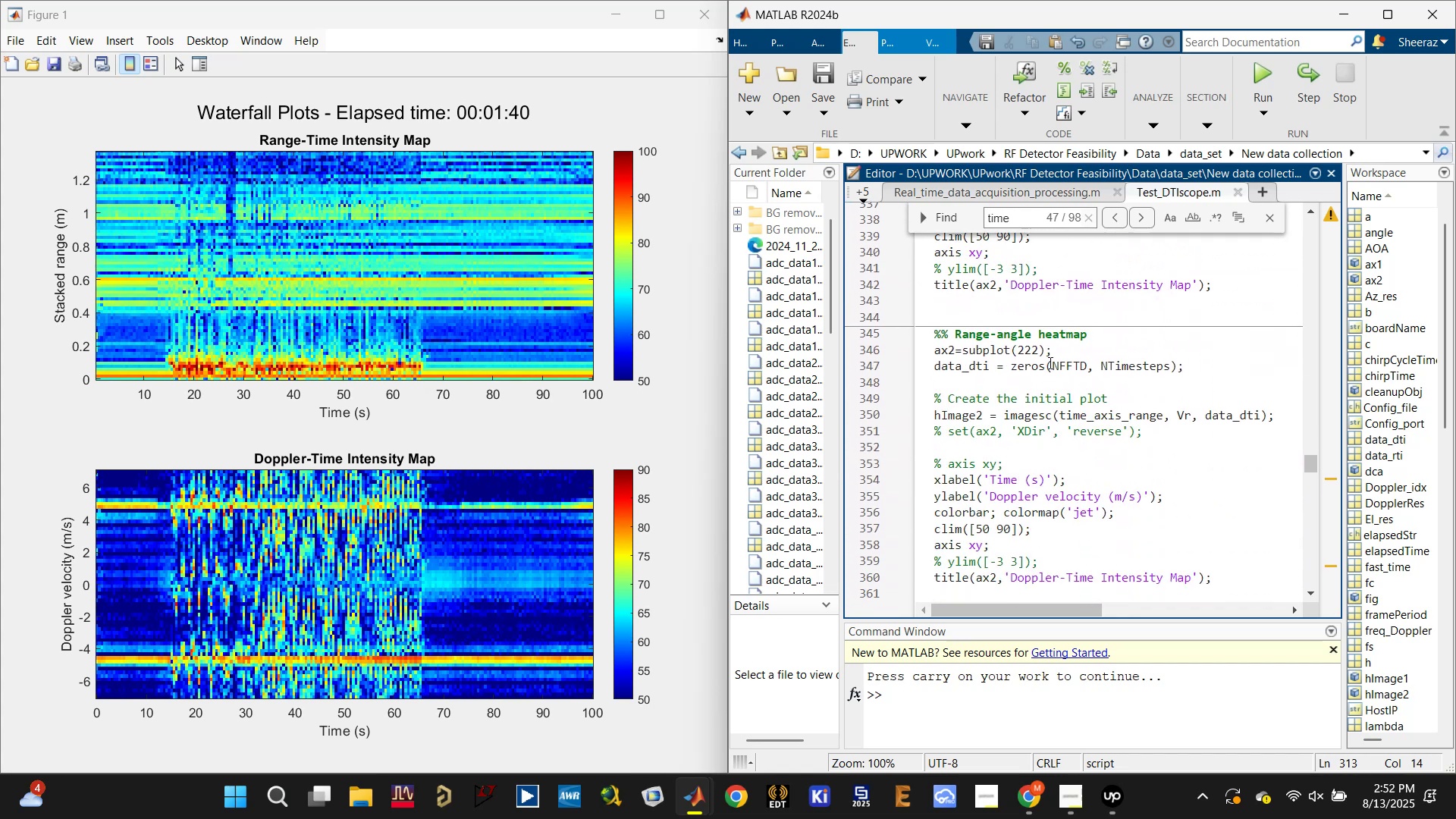 
left_click_drag(start_coordinate=[1038, 351], to_coordinate=[1034, 351])
 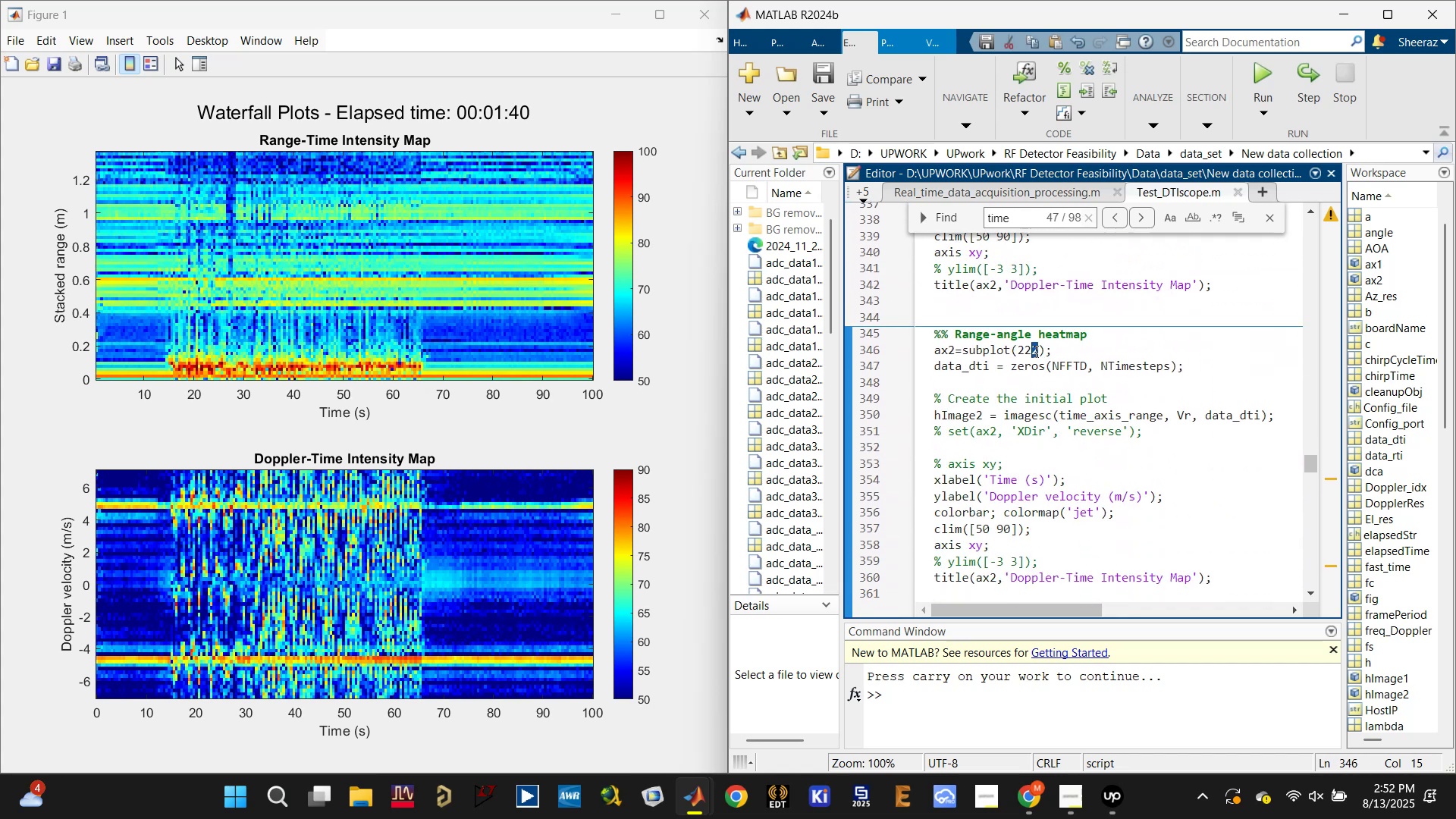 
key(3)
 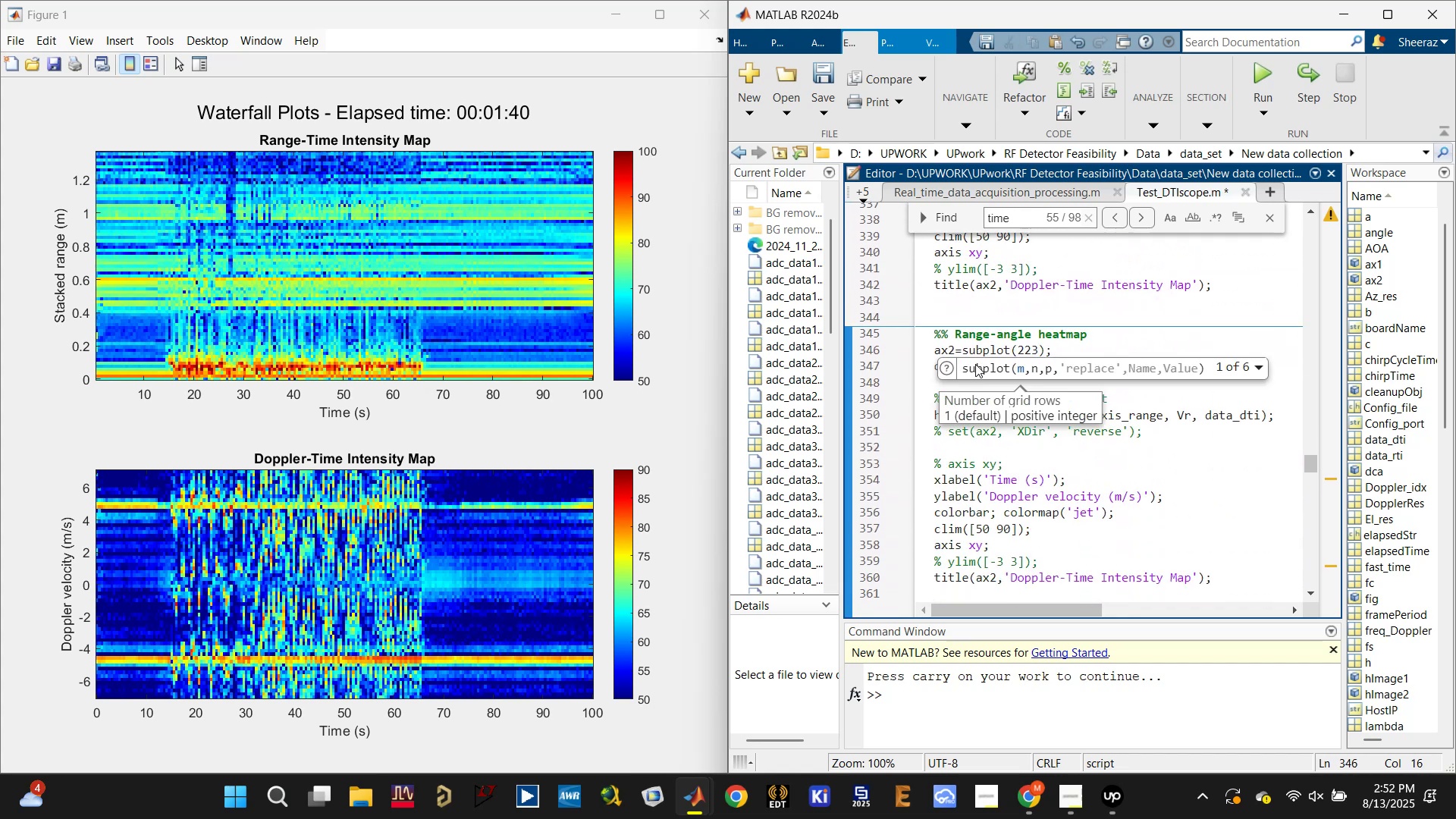 
double_click([975, 378])
 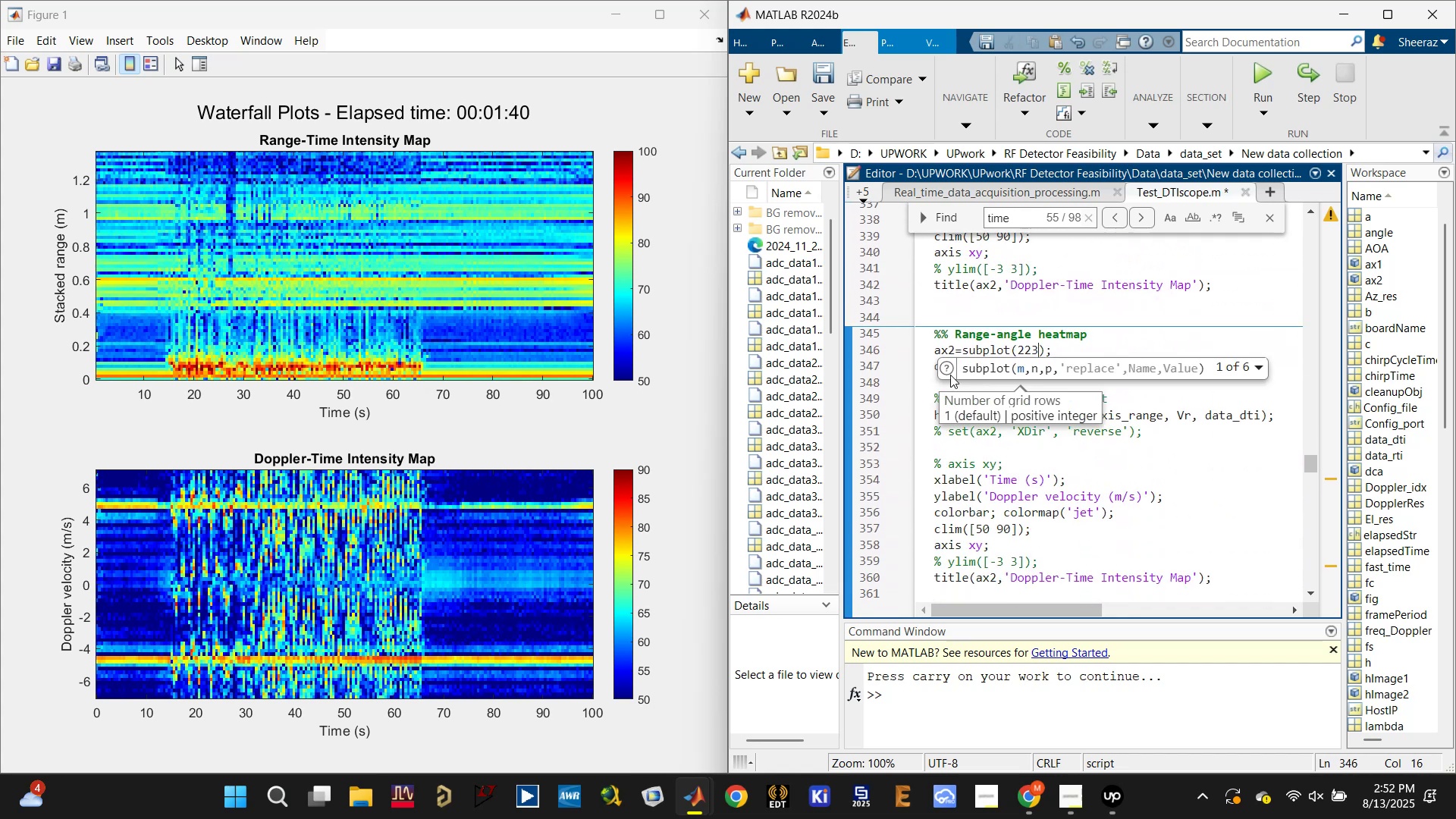 
triple_click([943, 370])
 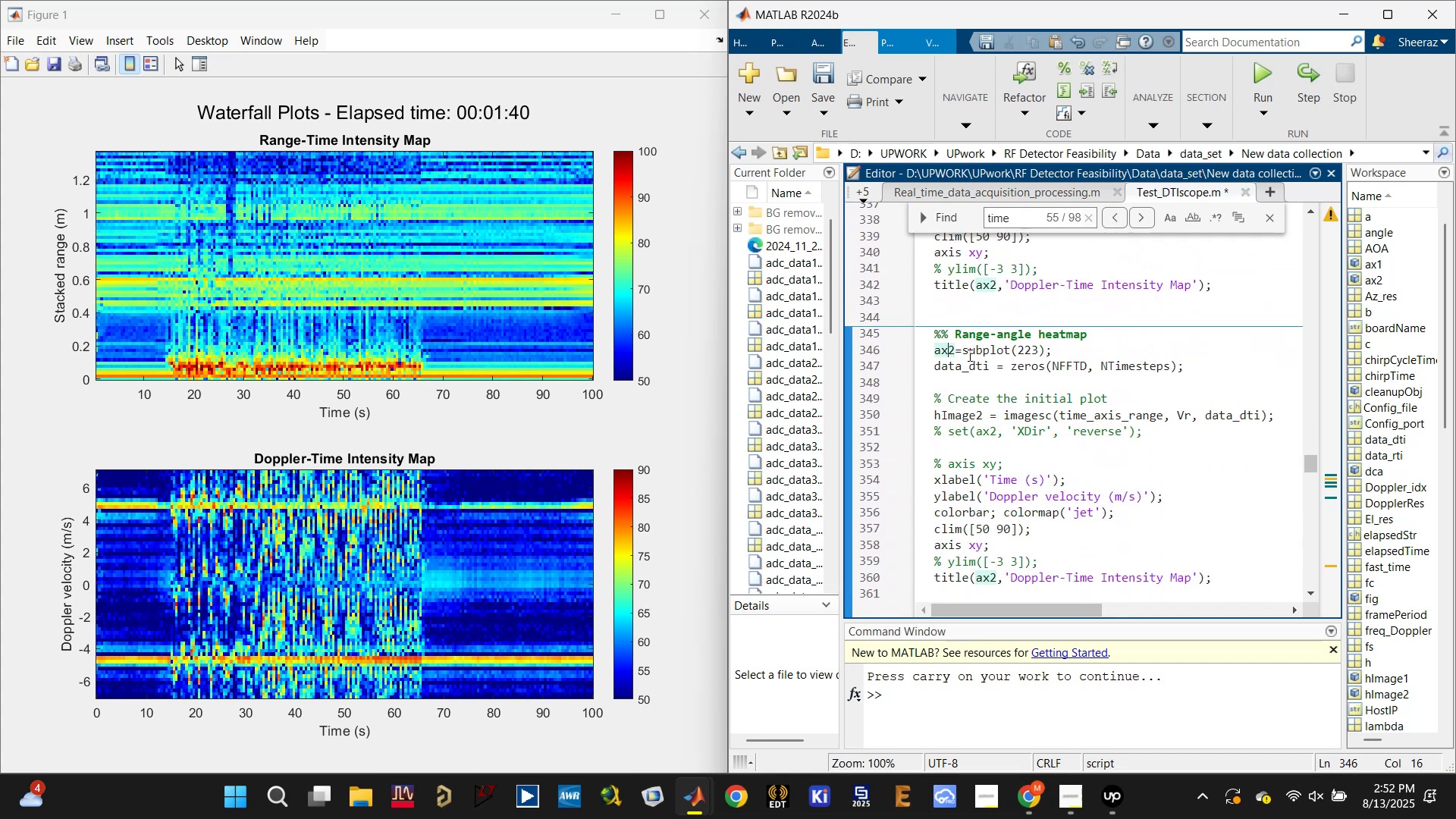 
double_click([974, 363])
 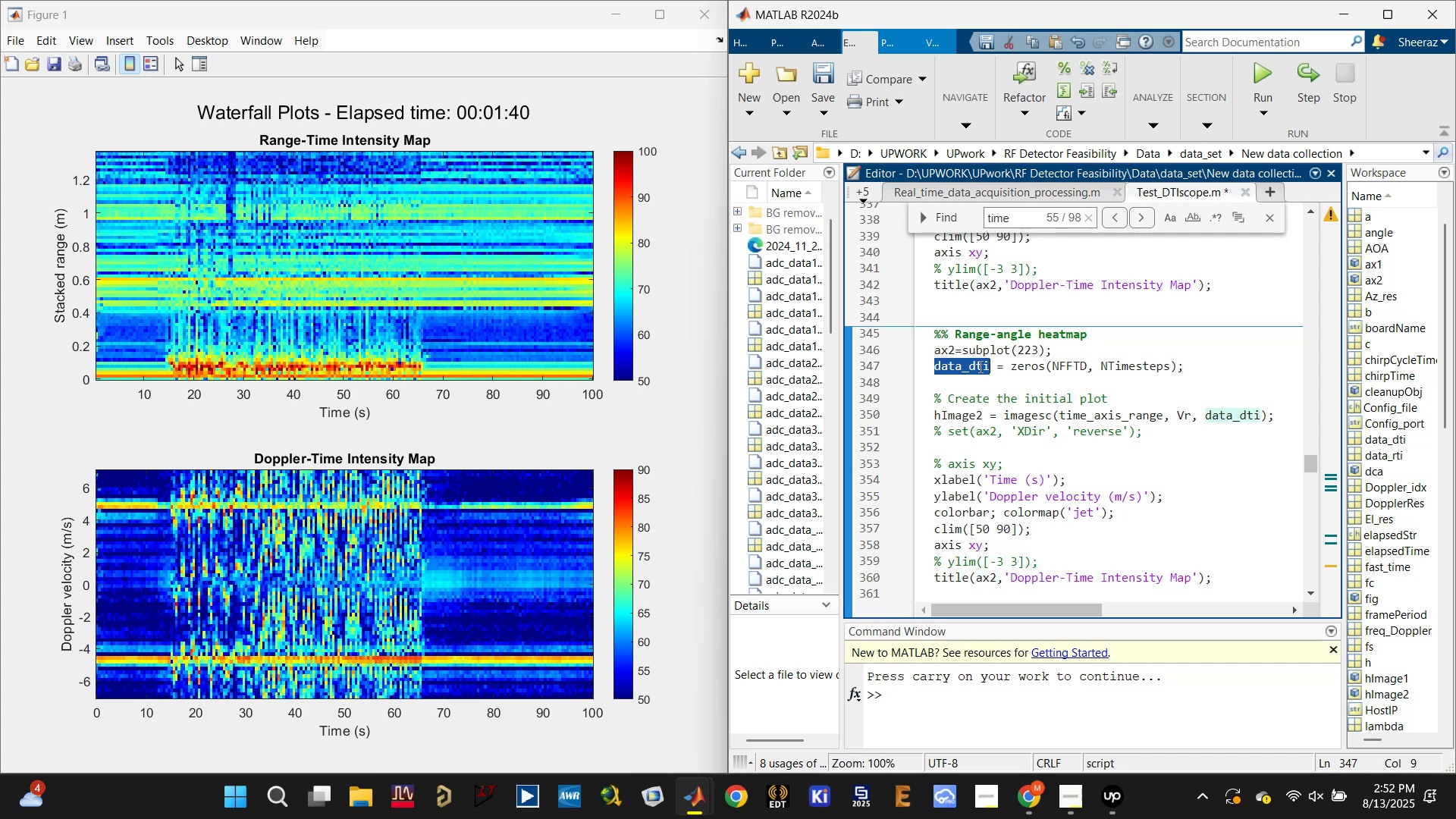 
triple_click([979, 366])
 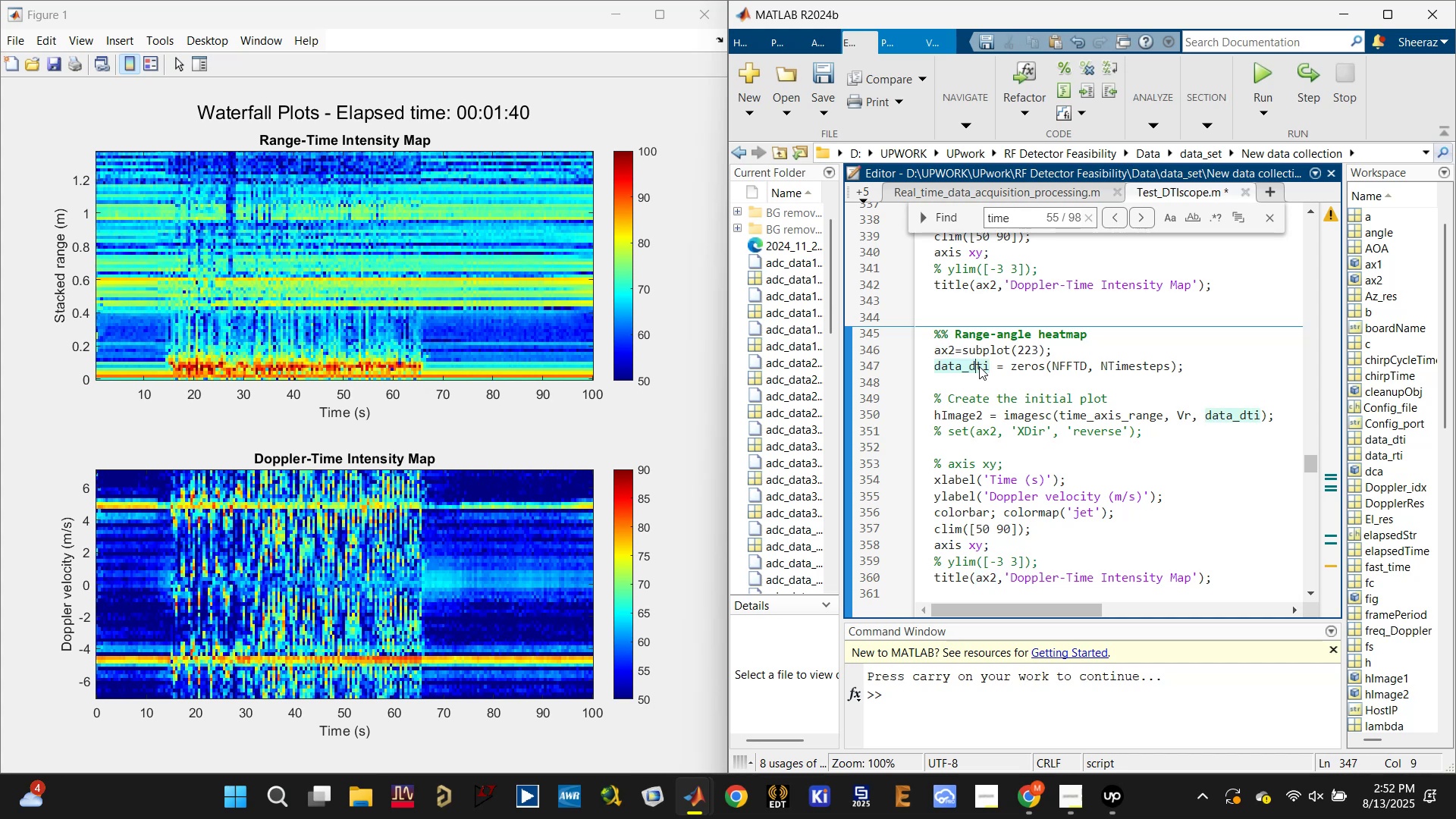 
triple_click([979, 366])
 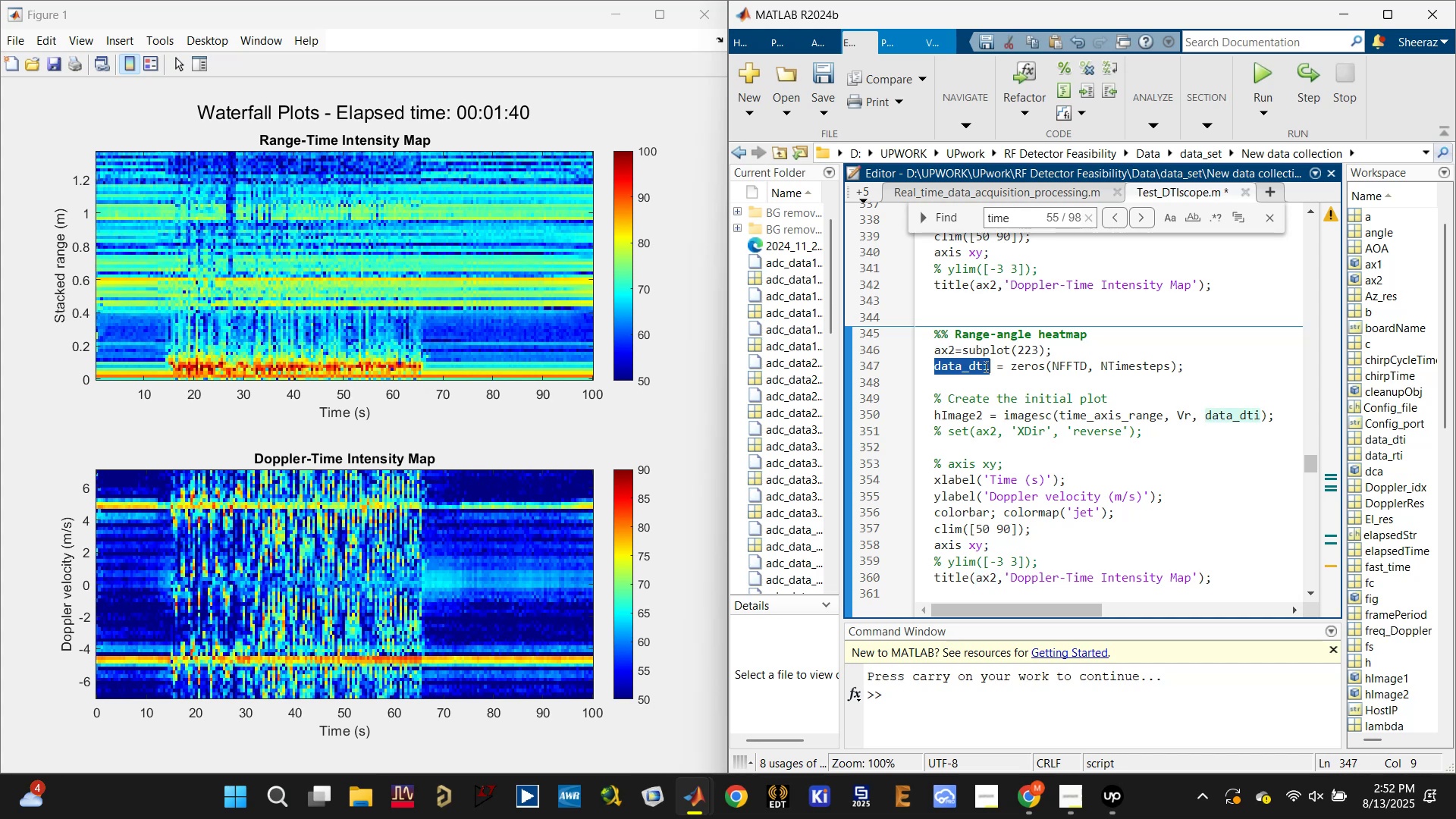 
triple_click([989, 367])
 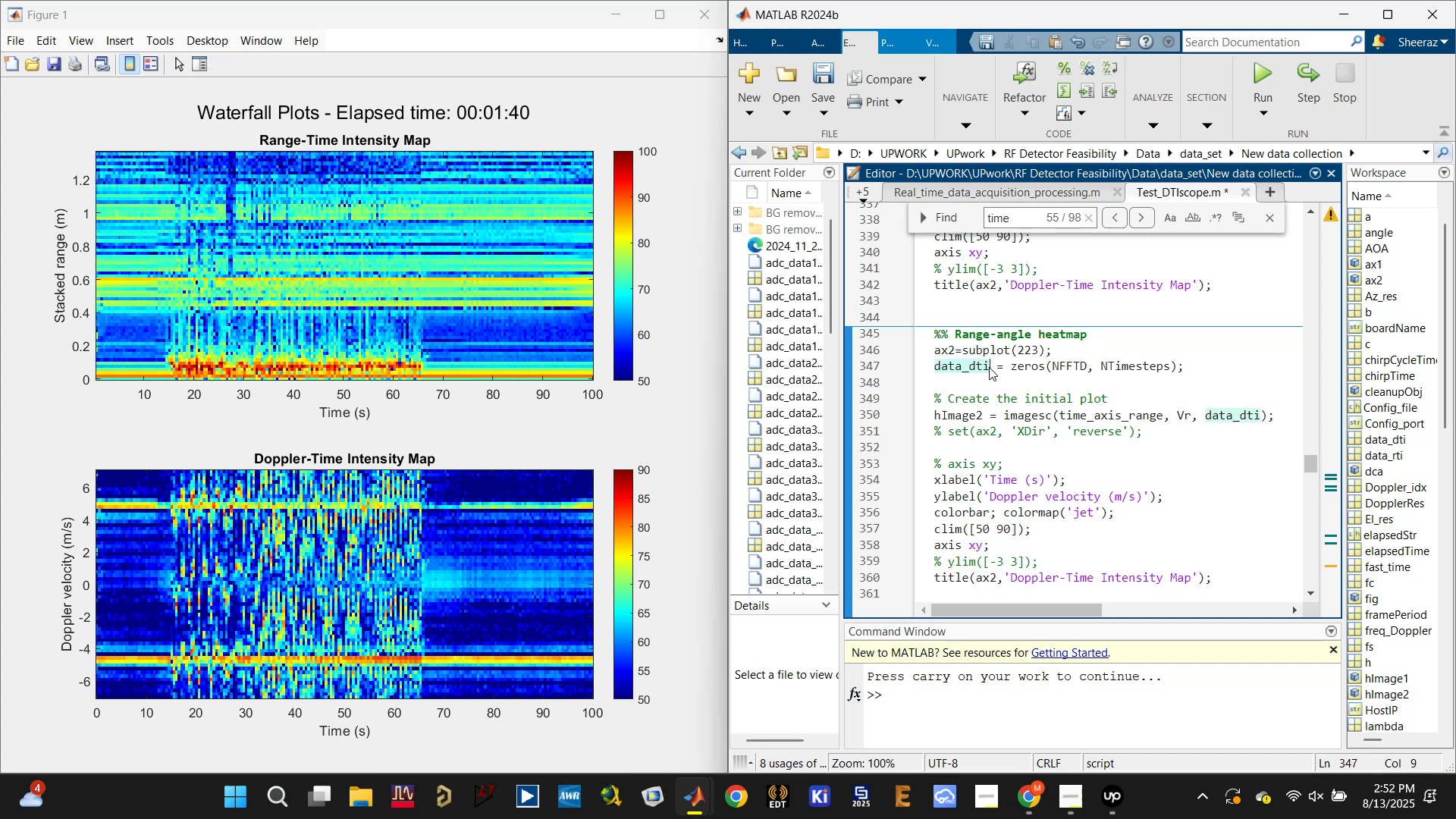 
left_click_drag(start_coordinate=[989, 367], to_coordinate=[975, 366])
 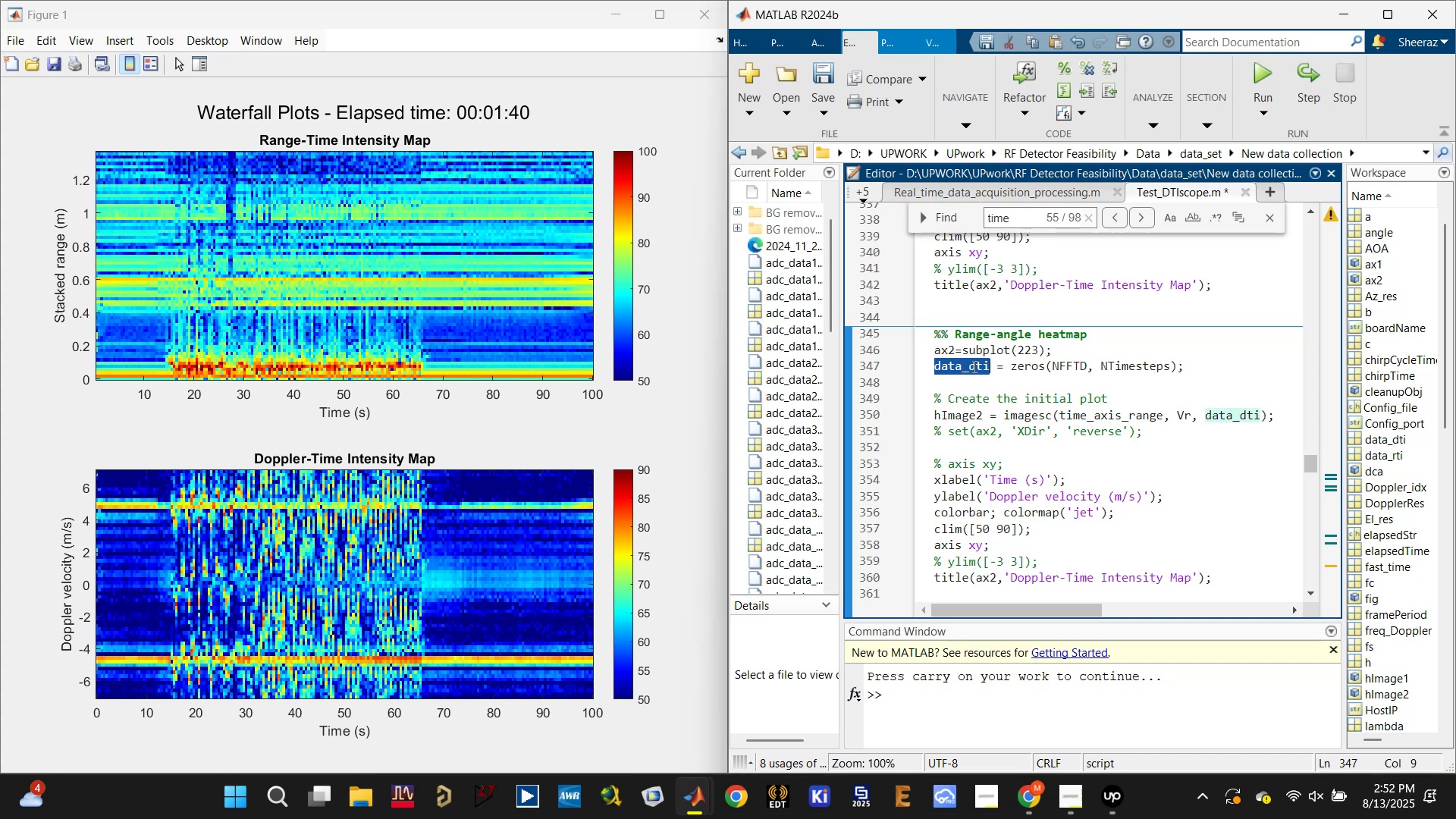 
left_click([973, 366])
 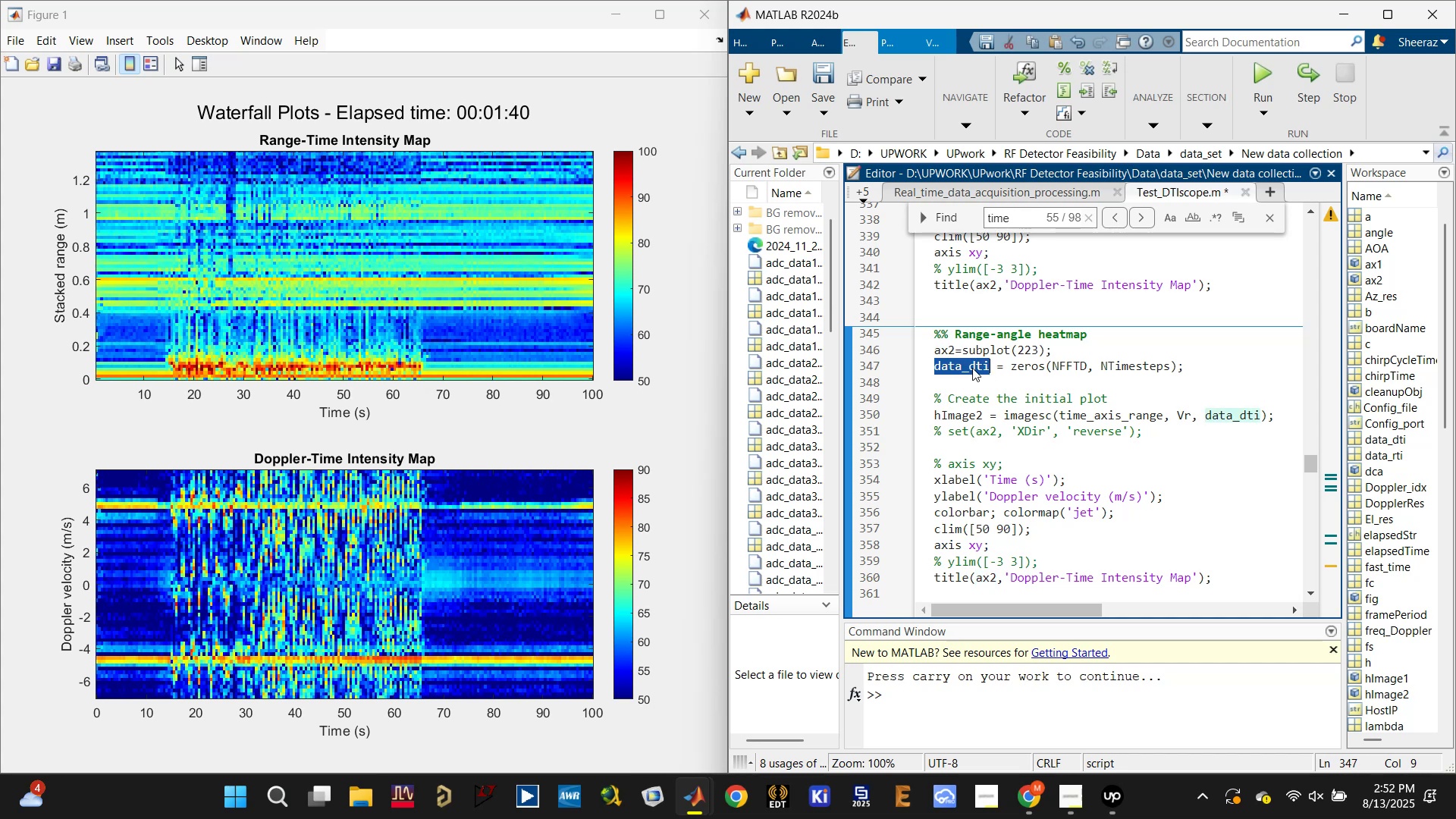 
left_click([971, 368])
 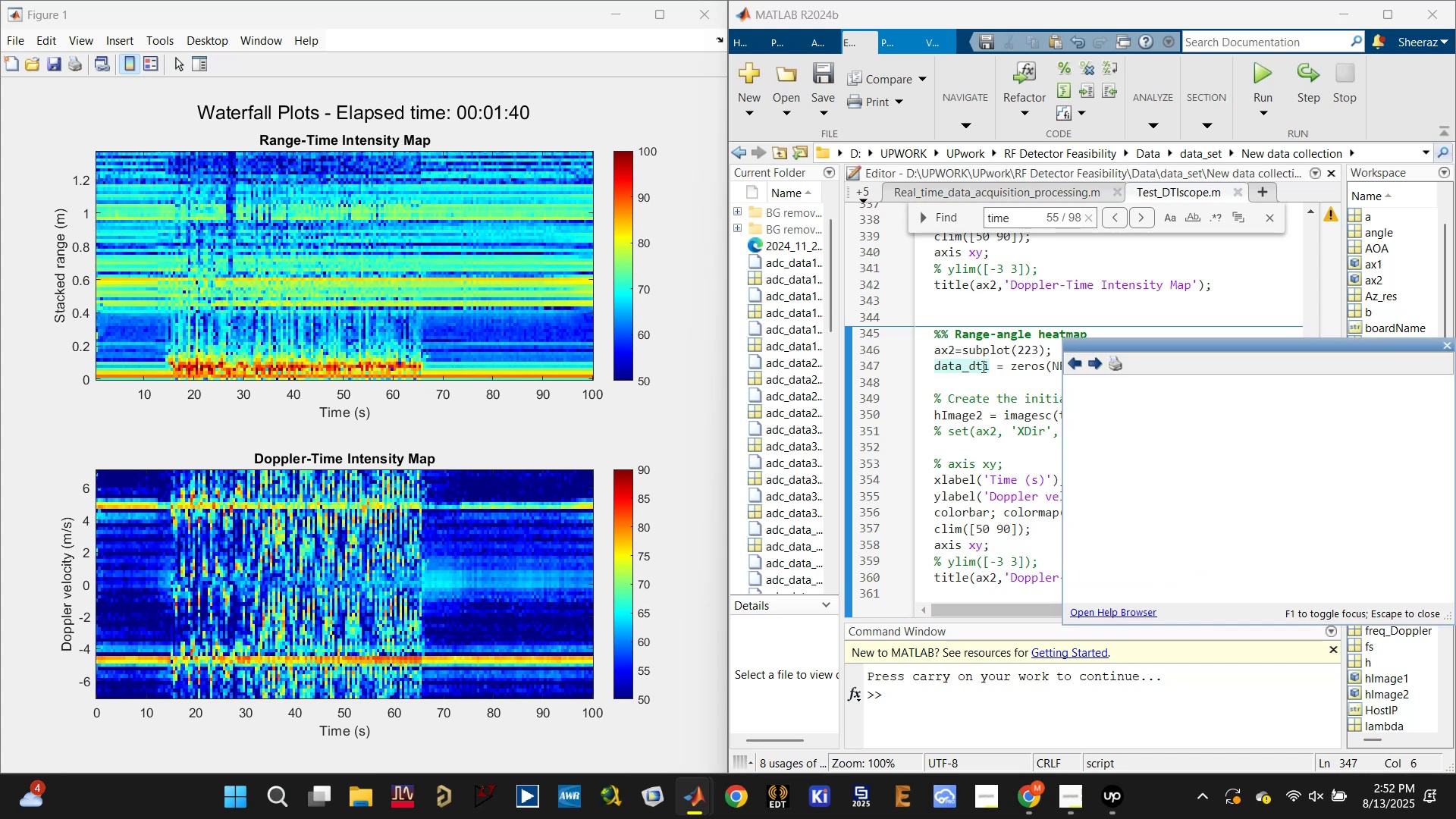 
left_click([964, 372])
 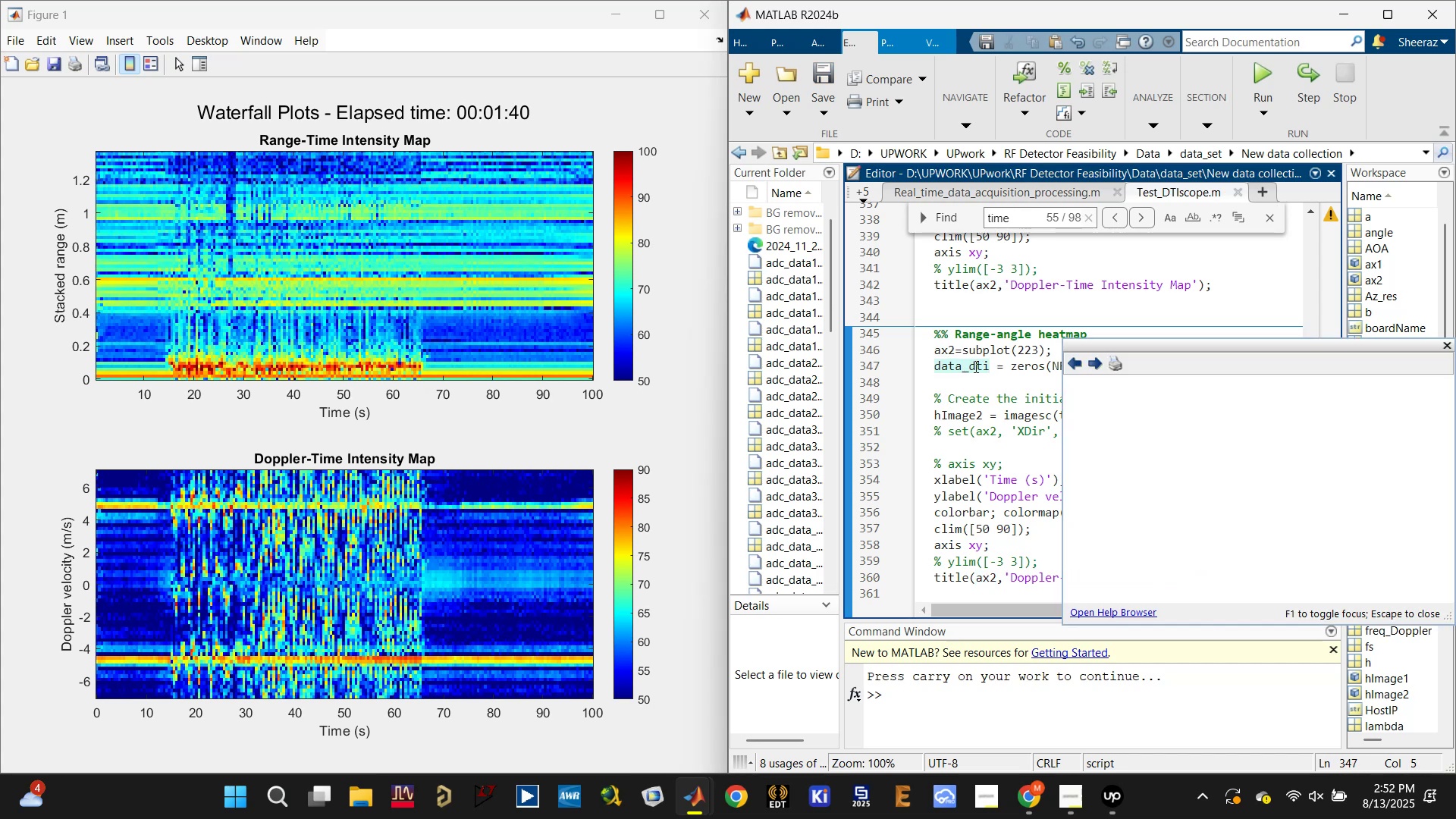 
left_click_drag(start_coordinate=[968, 366], to_coordinate=[987, 367])
 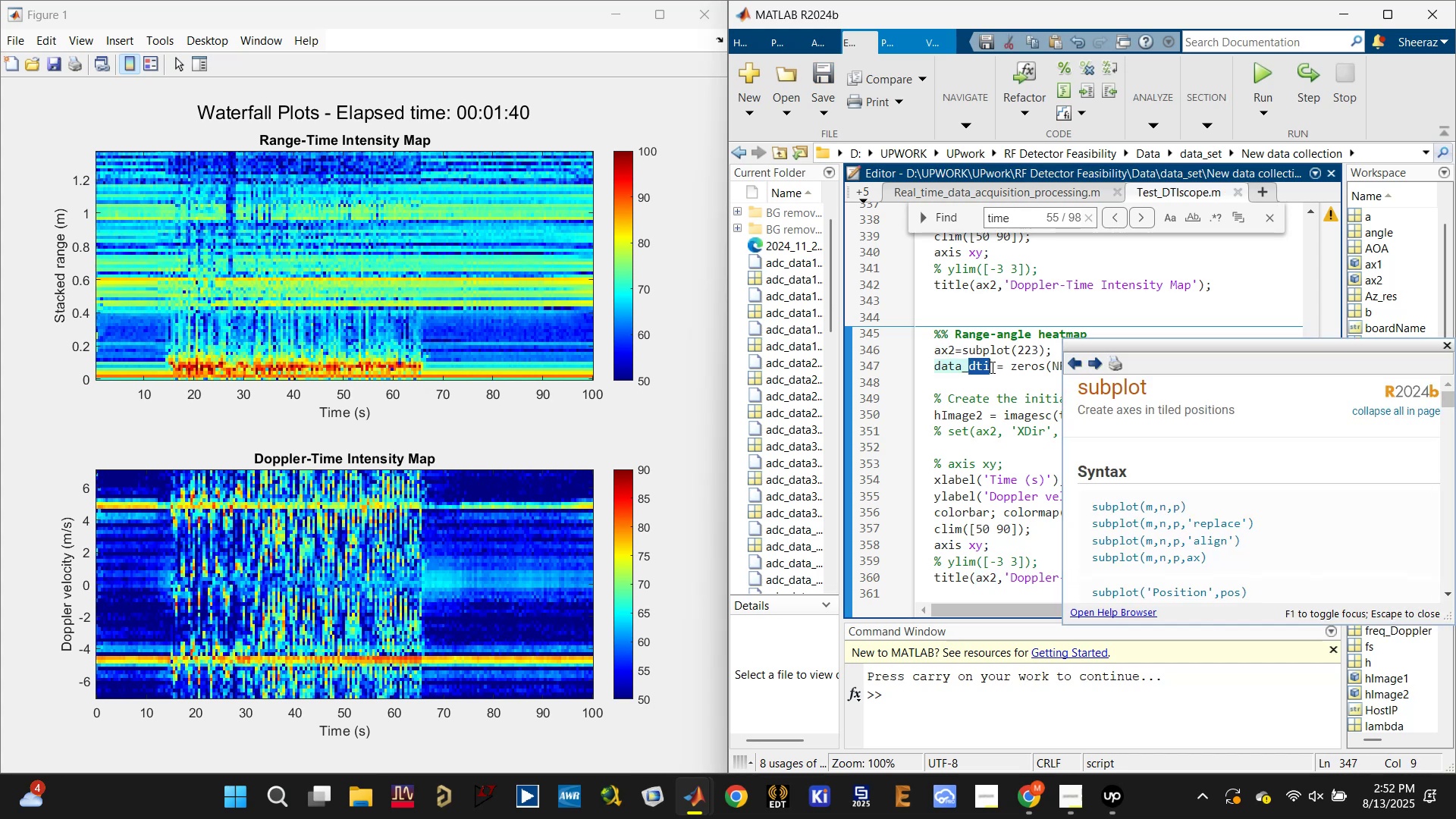 
type(ram)
 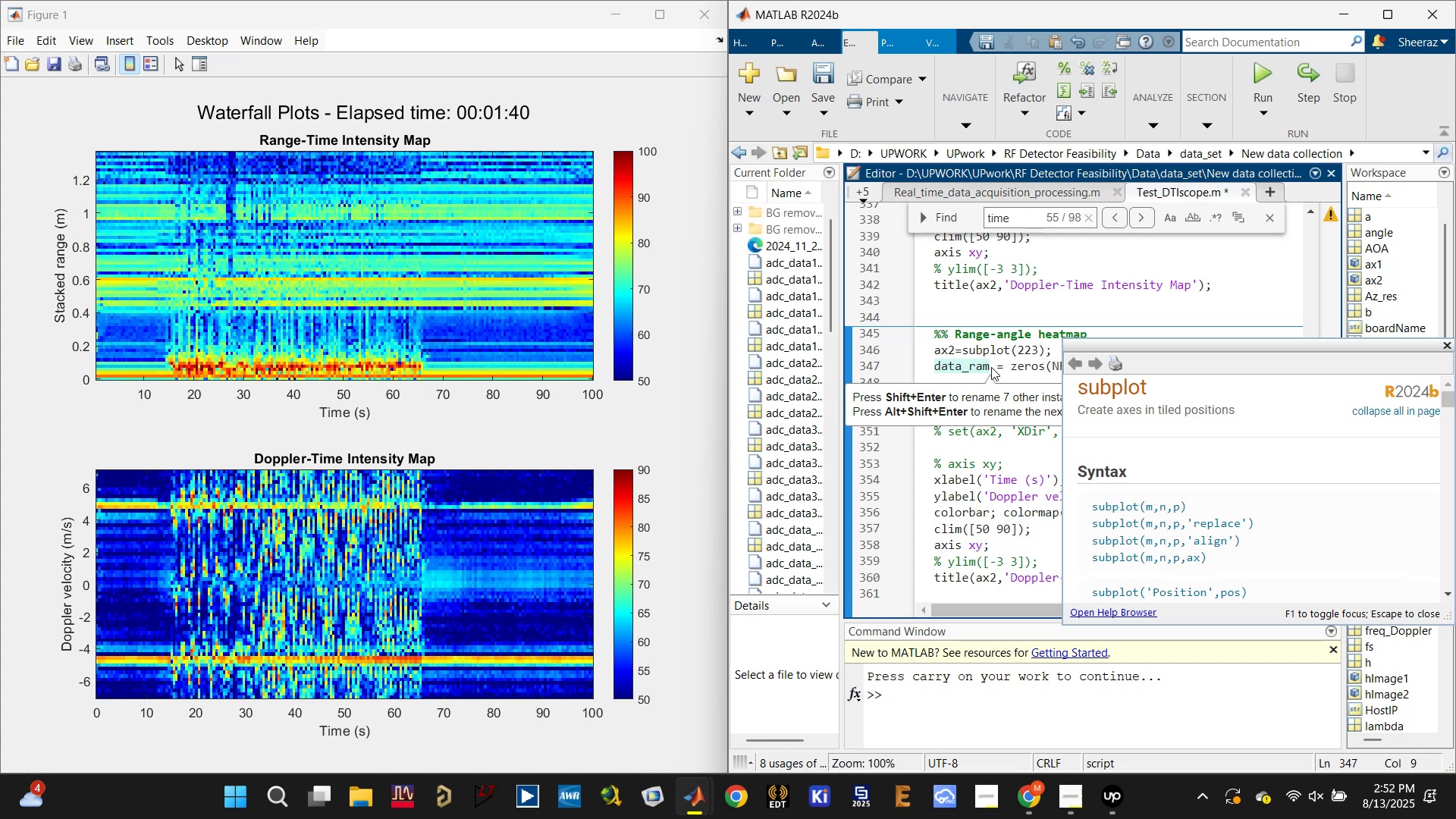 
left_click([990, 368])
 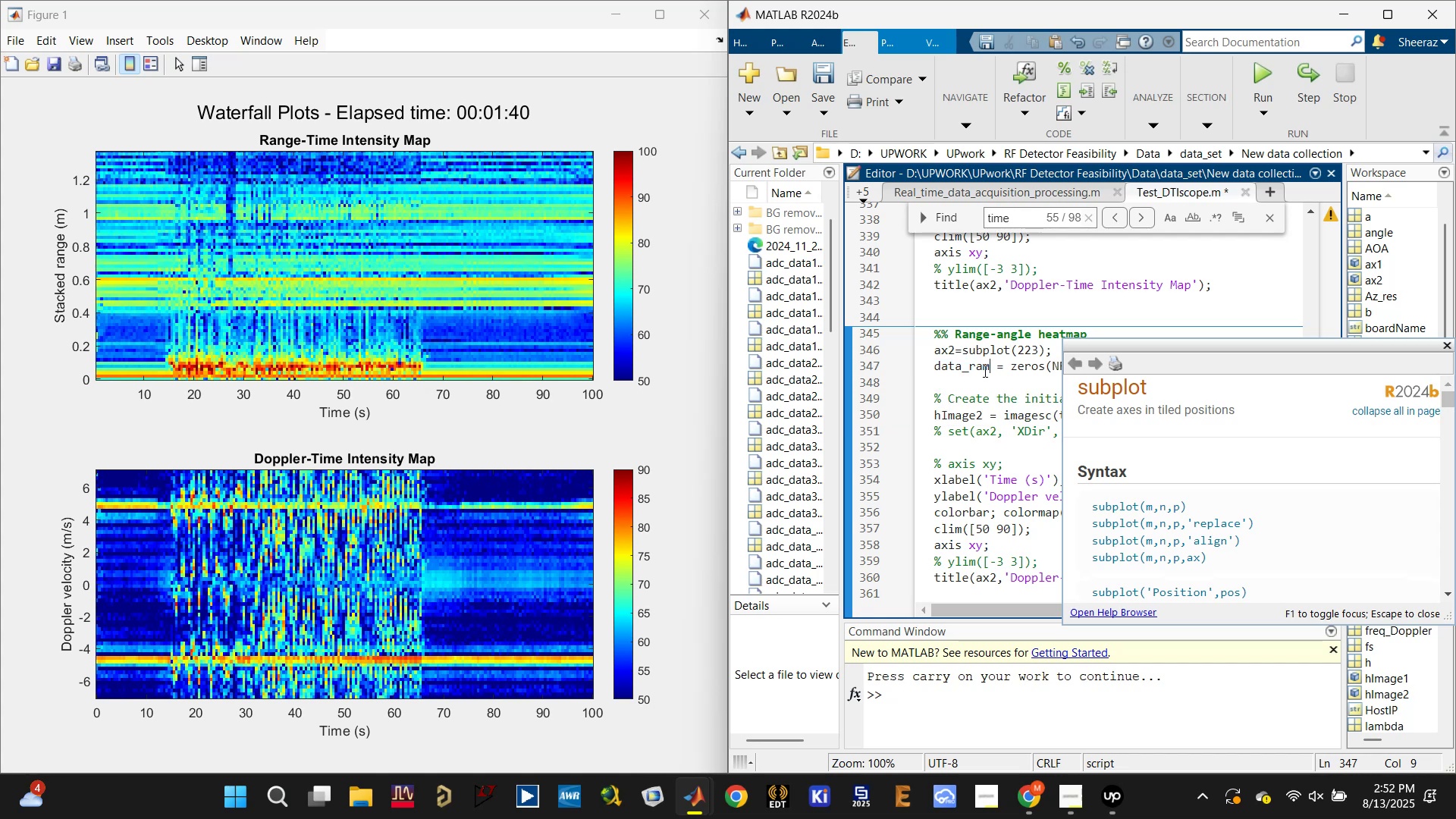 
key(Control+S)
 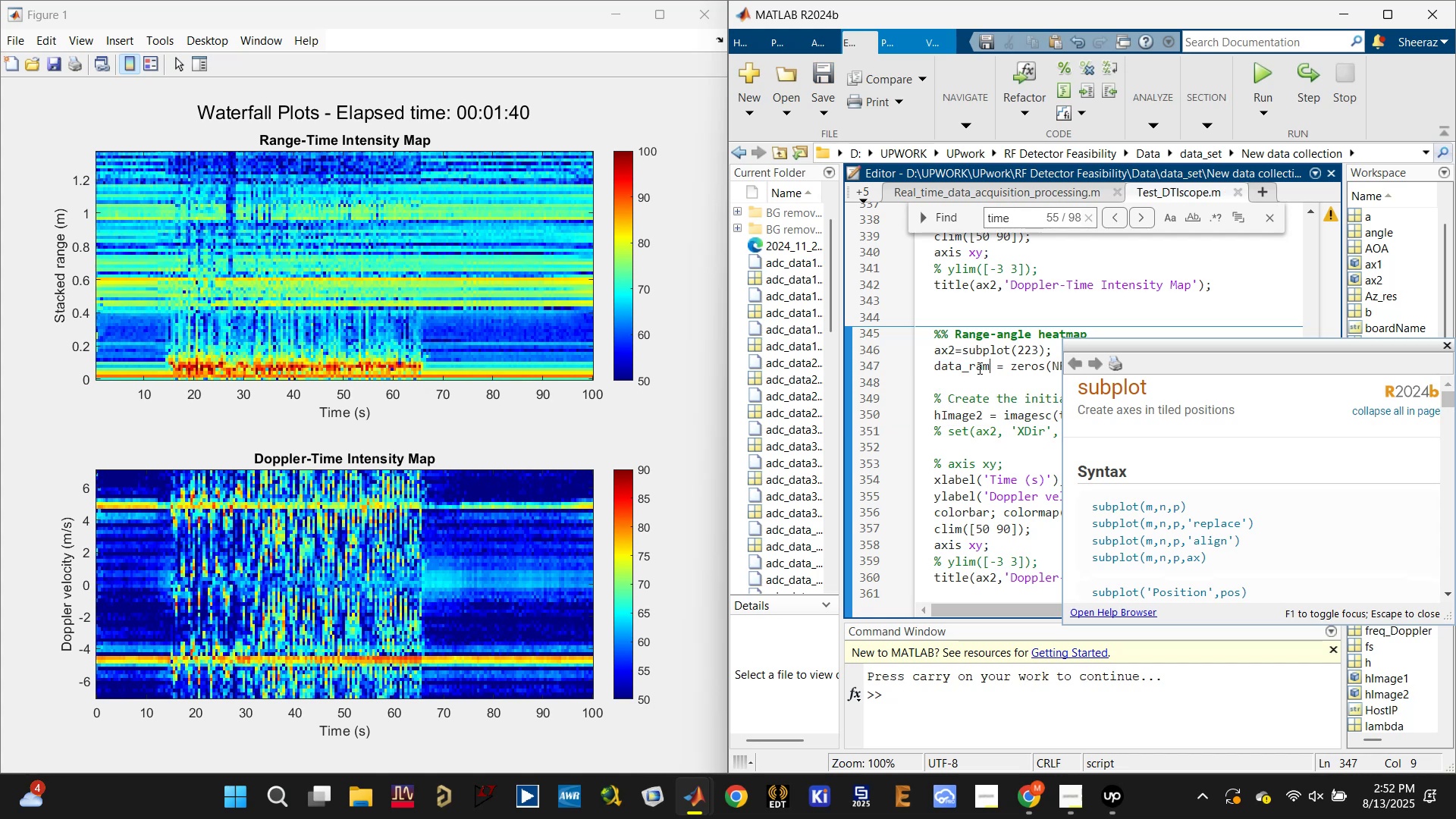 
double_click([977, 367])
 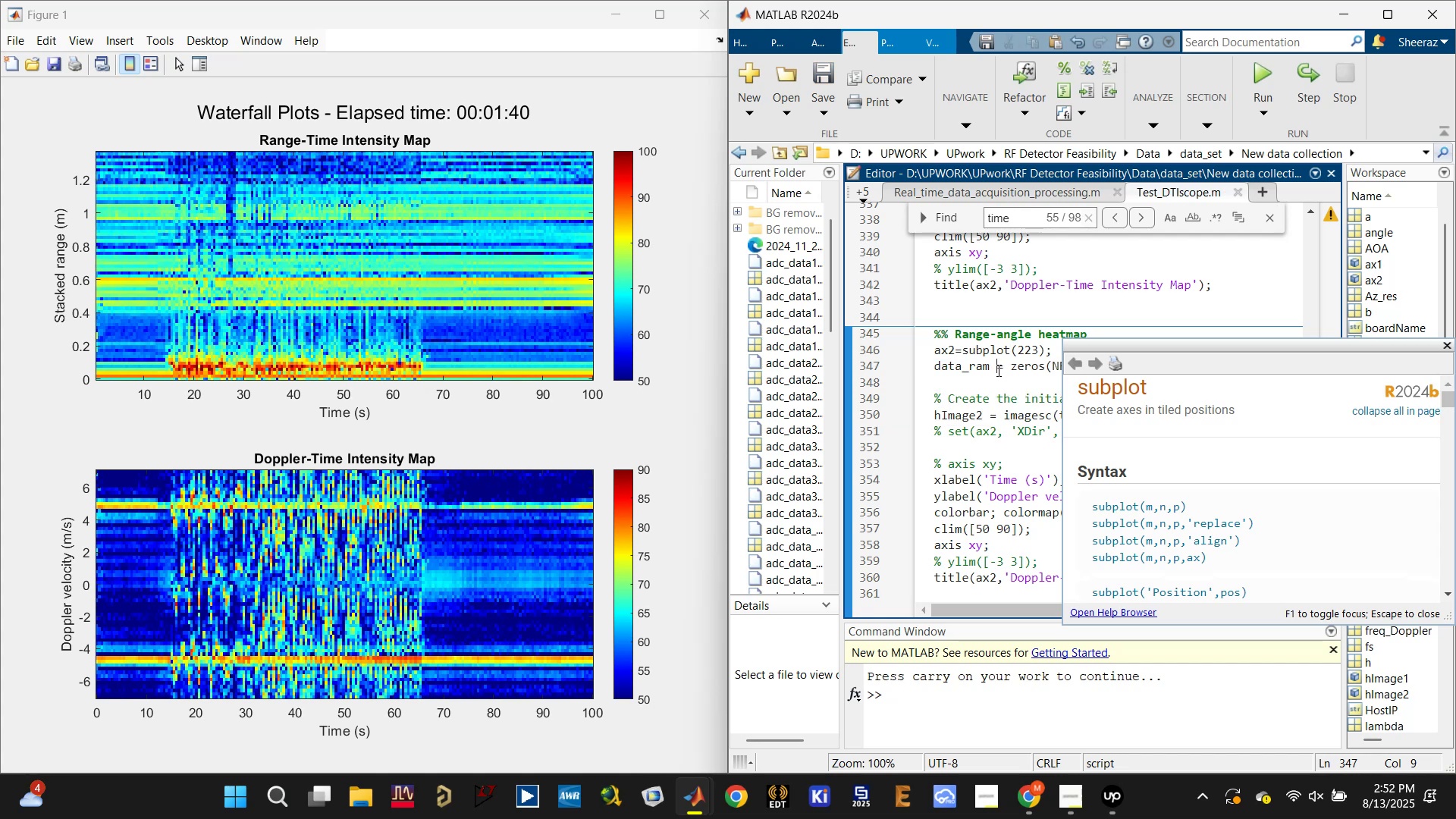 
left_click([1054, 316])
 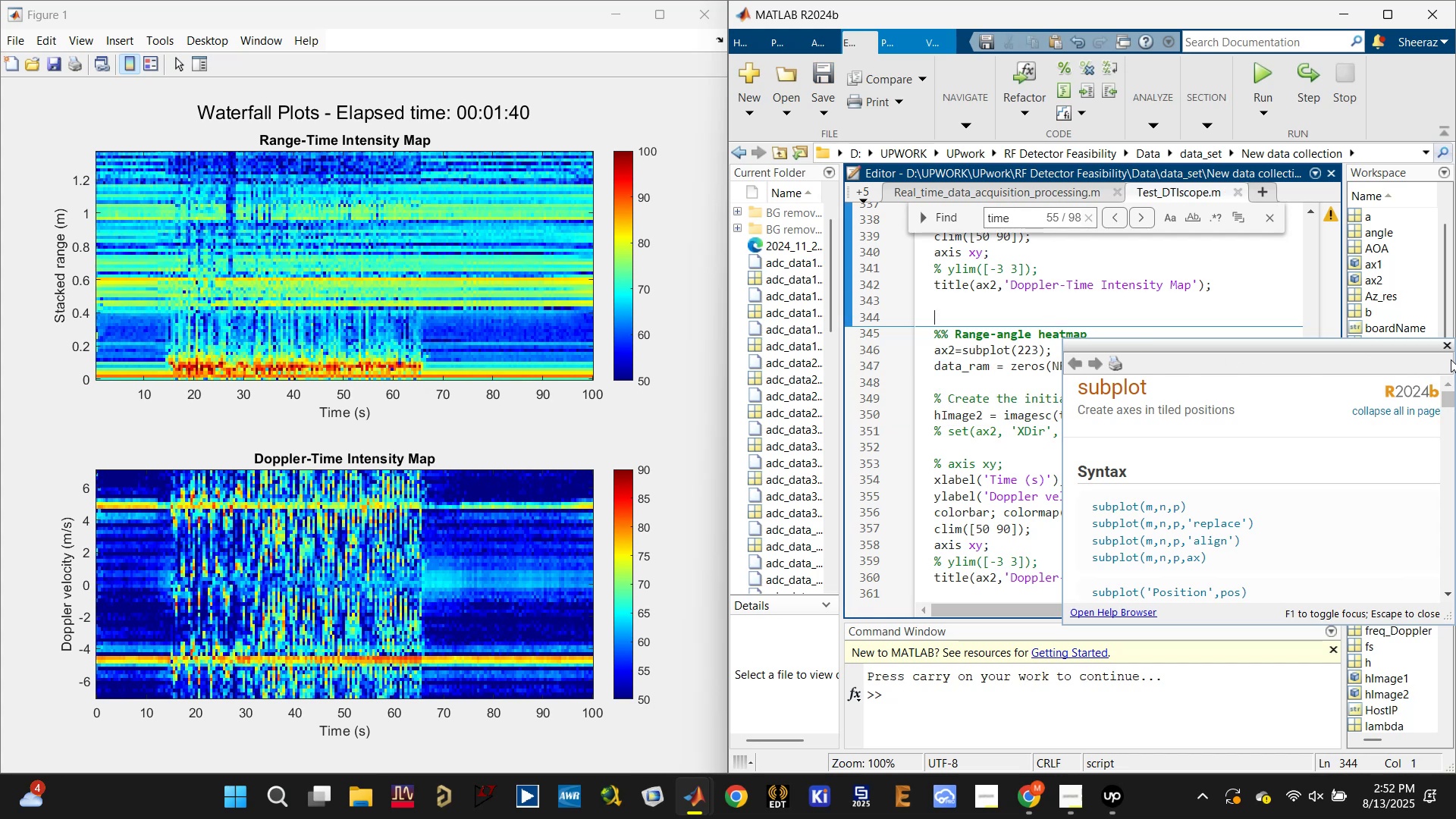 
left_click([1448, 349])
 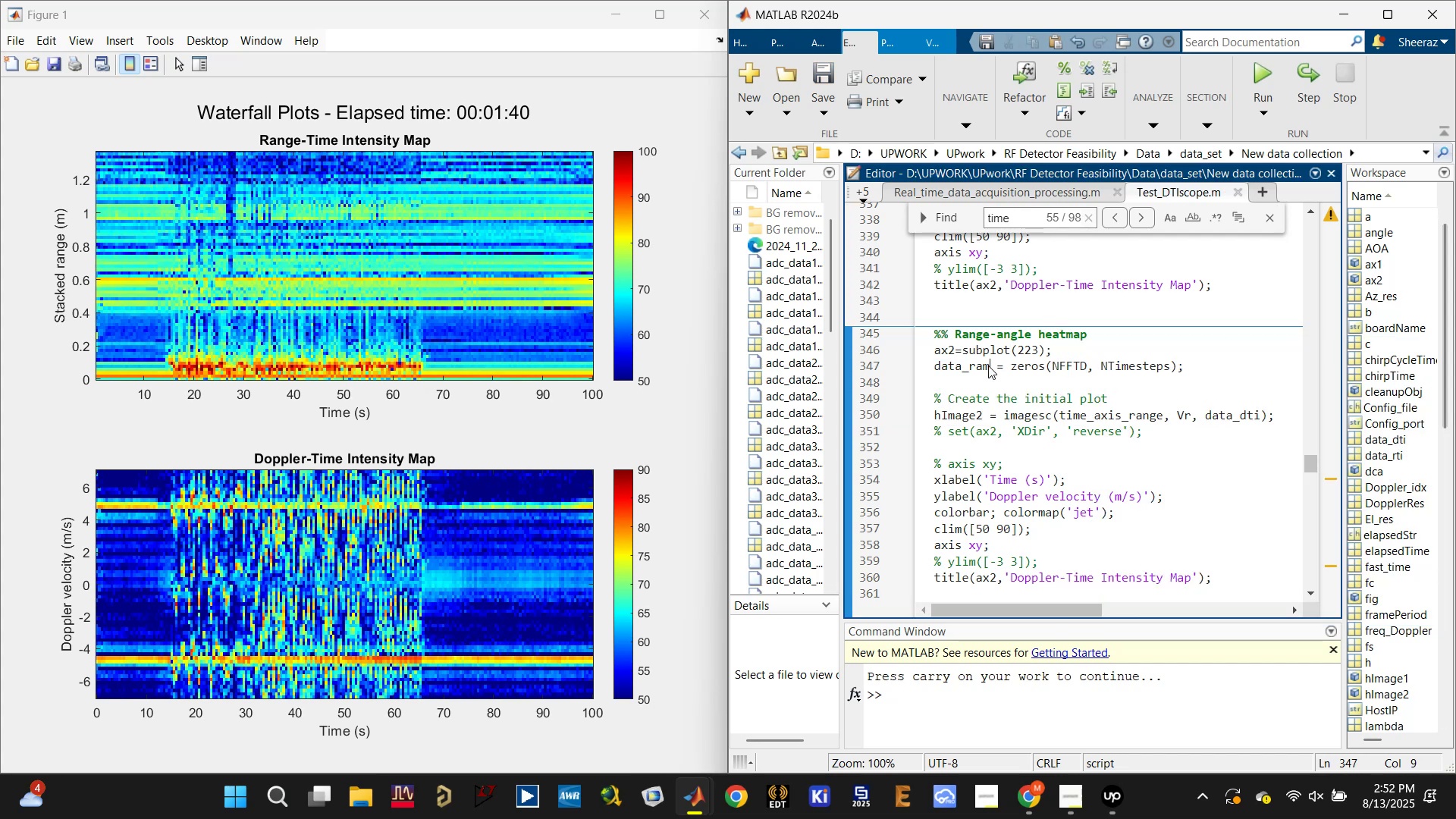 
triple_click([974, 369])
 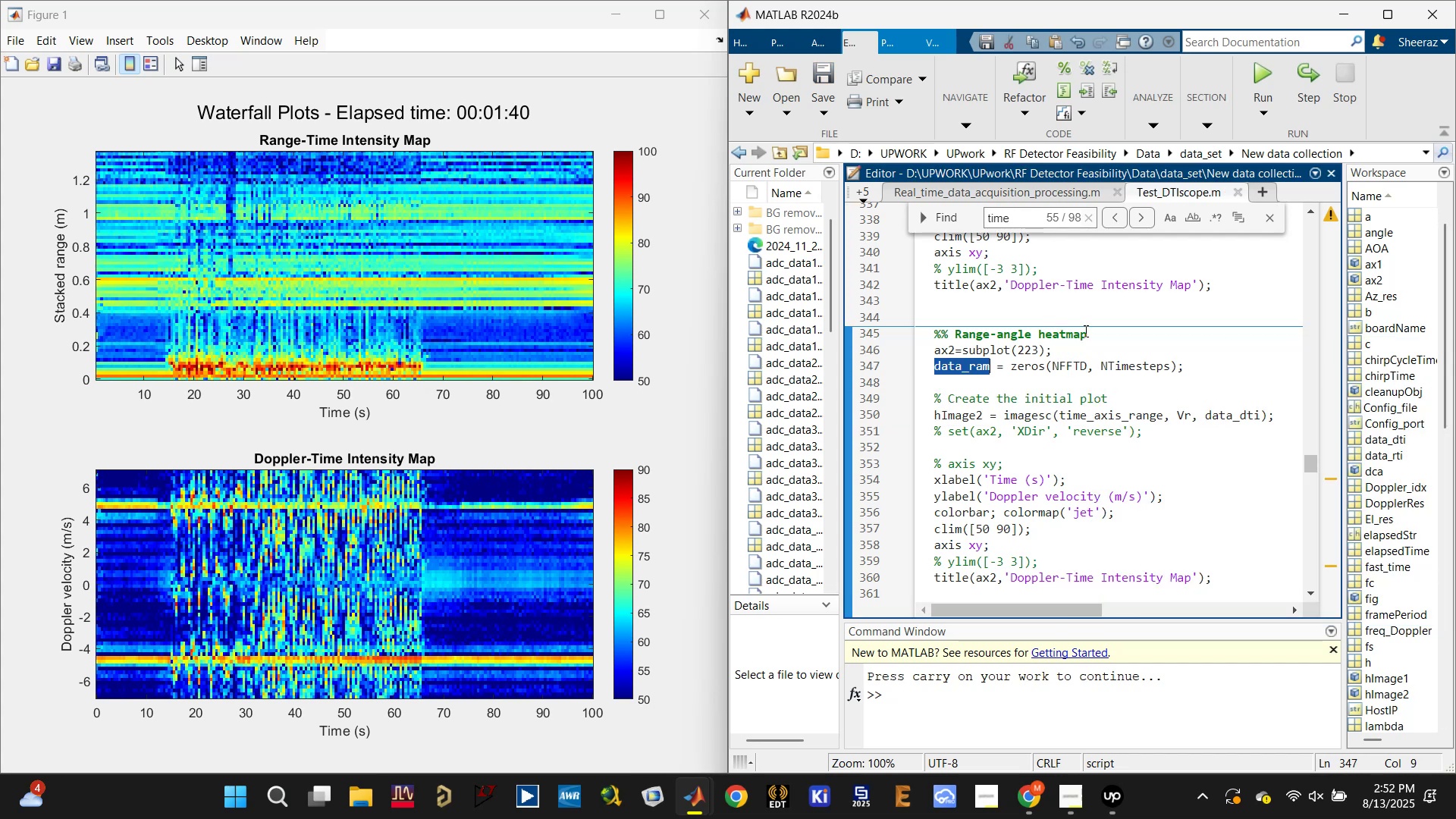 
left_click([1085, 330])
 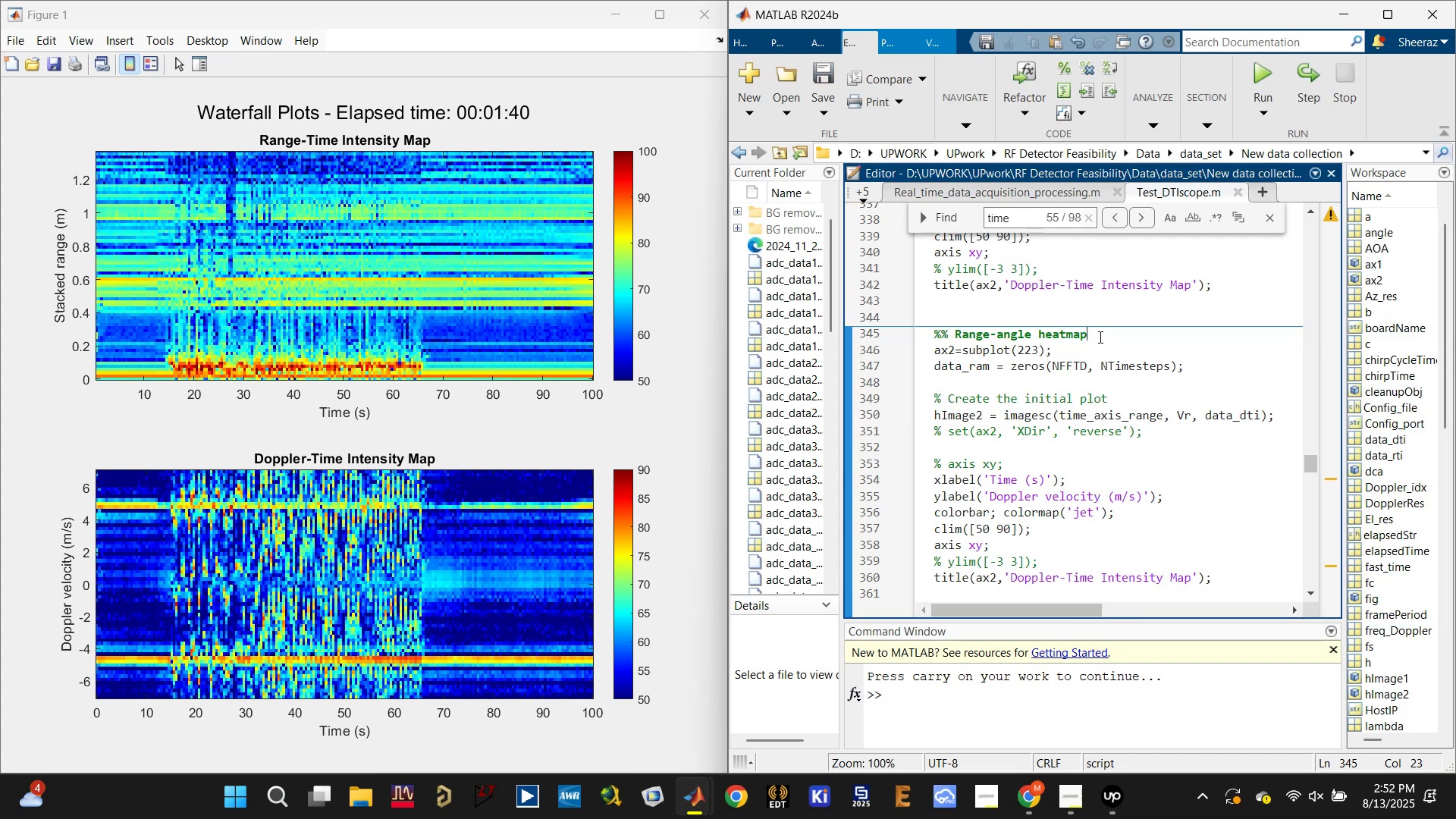 
type((rah)
 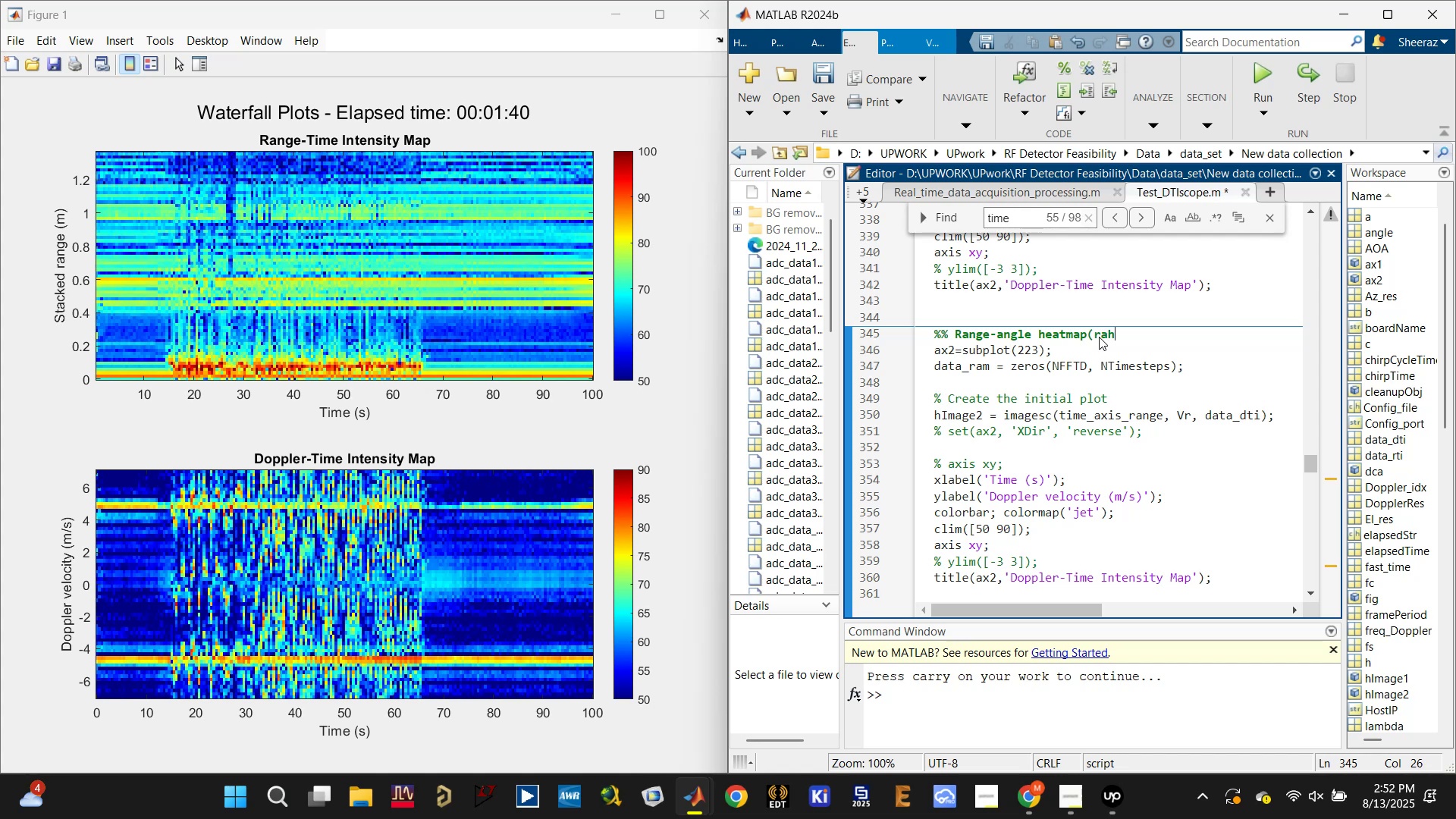 
left_click([1099, 337])
 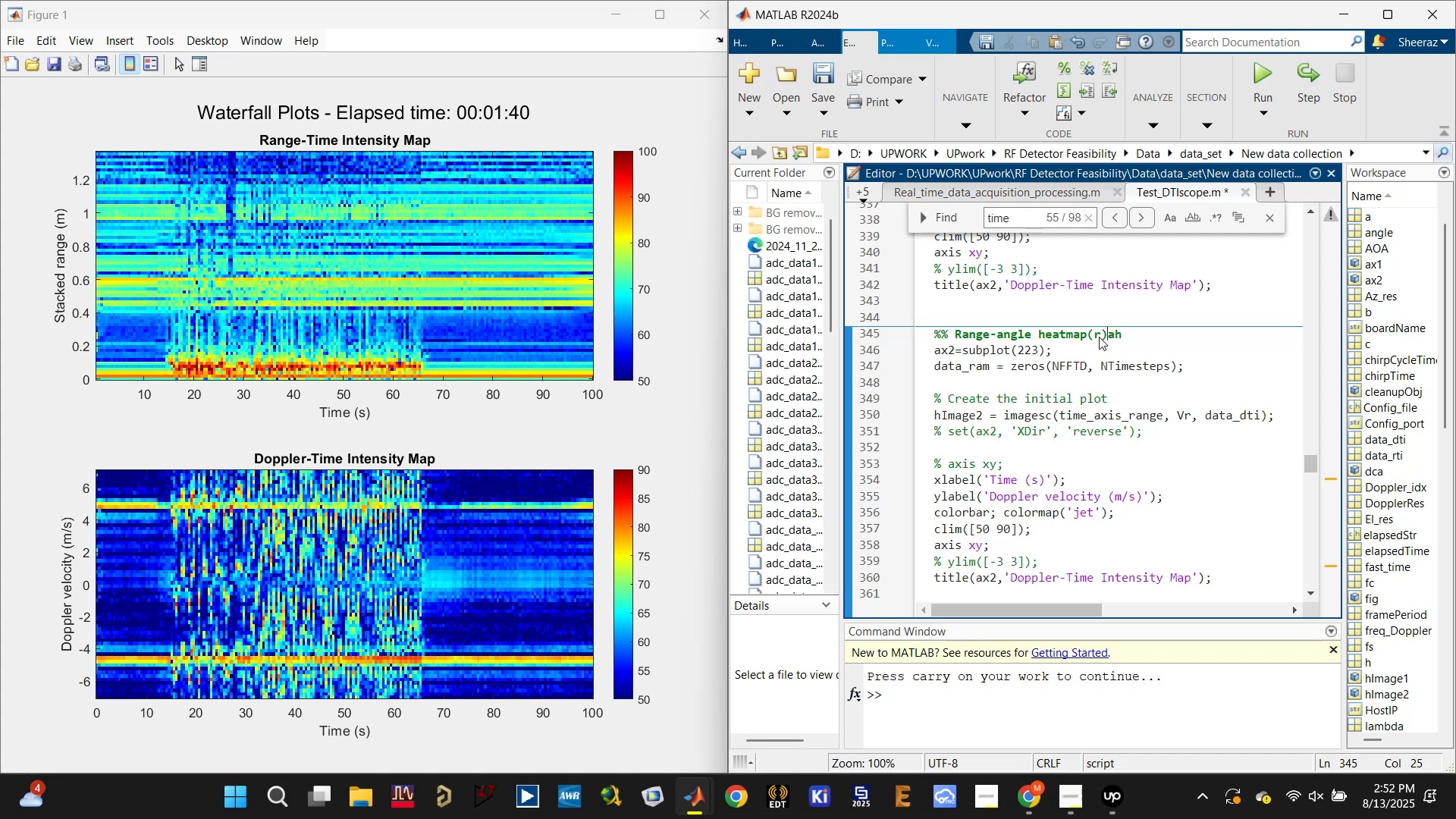 
key(Shift+0)
 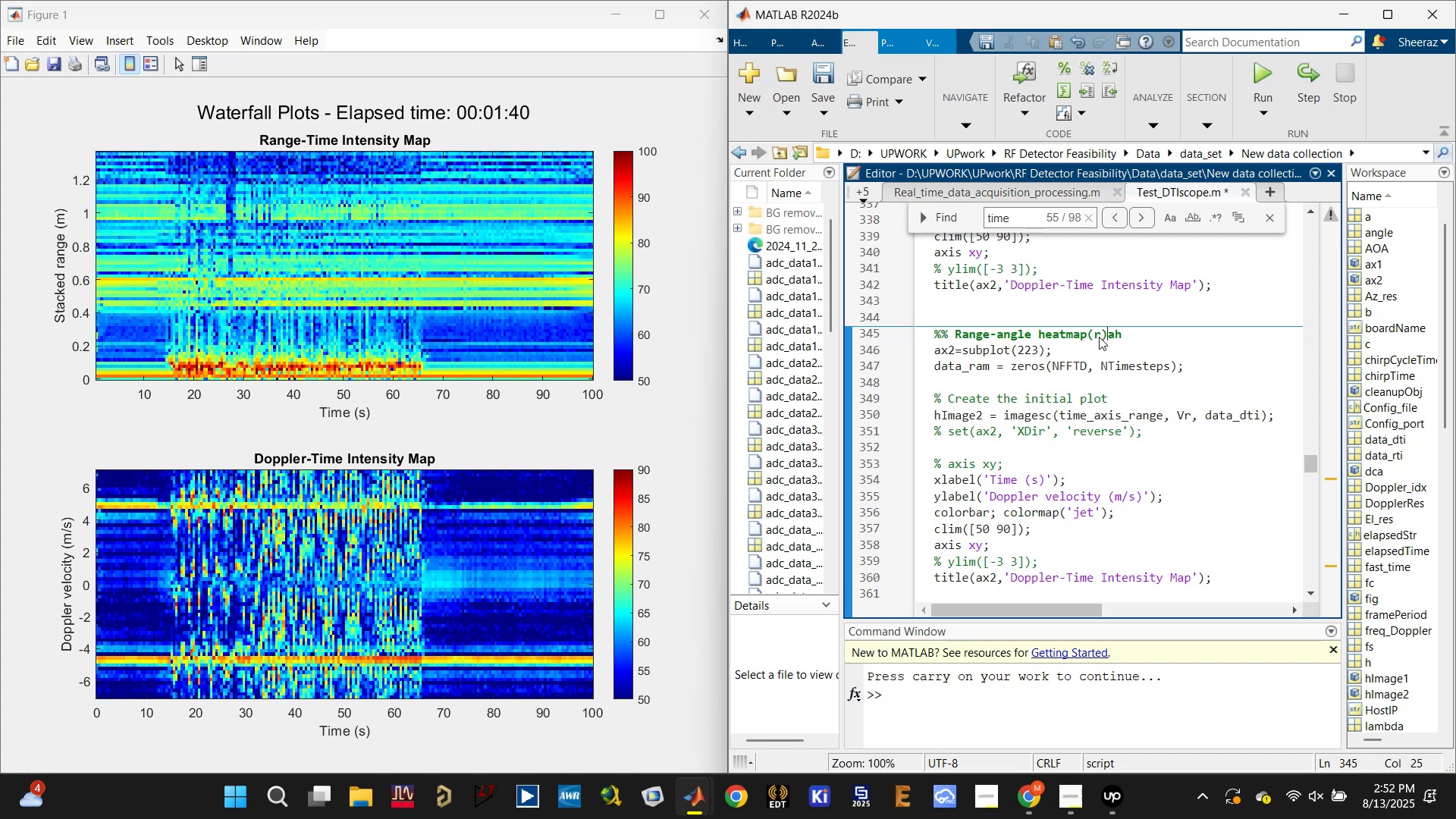 
key(Control+ControlLeft)
 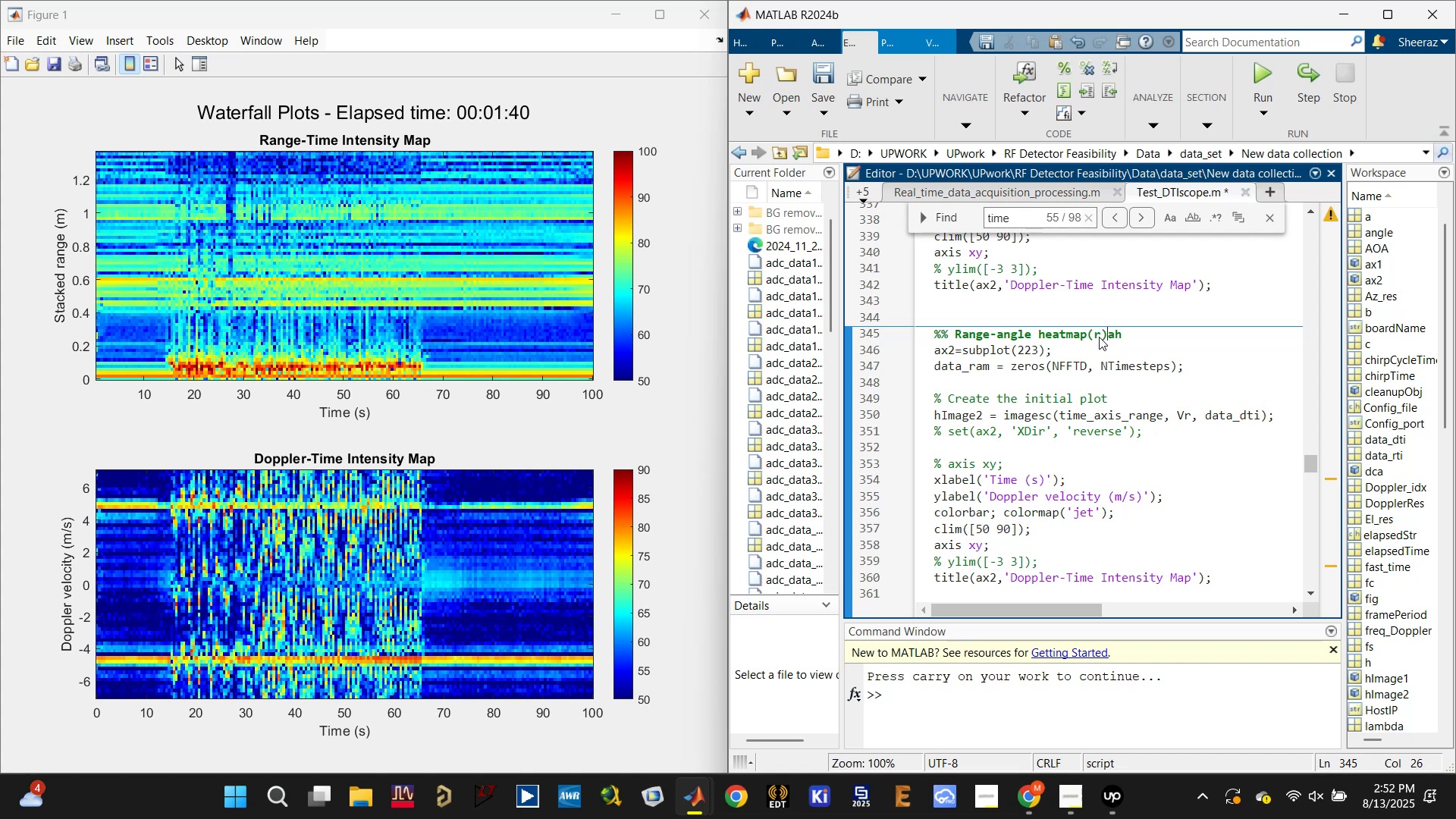 
key(Control+Z)
 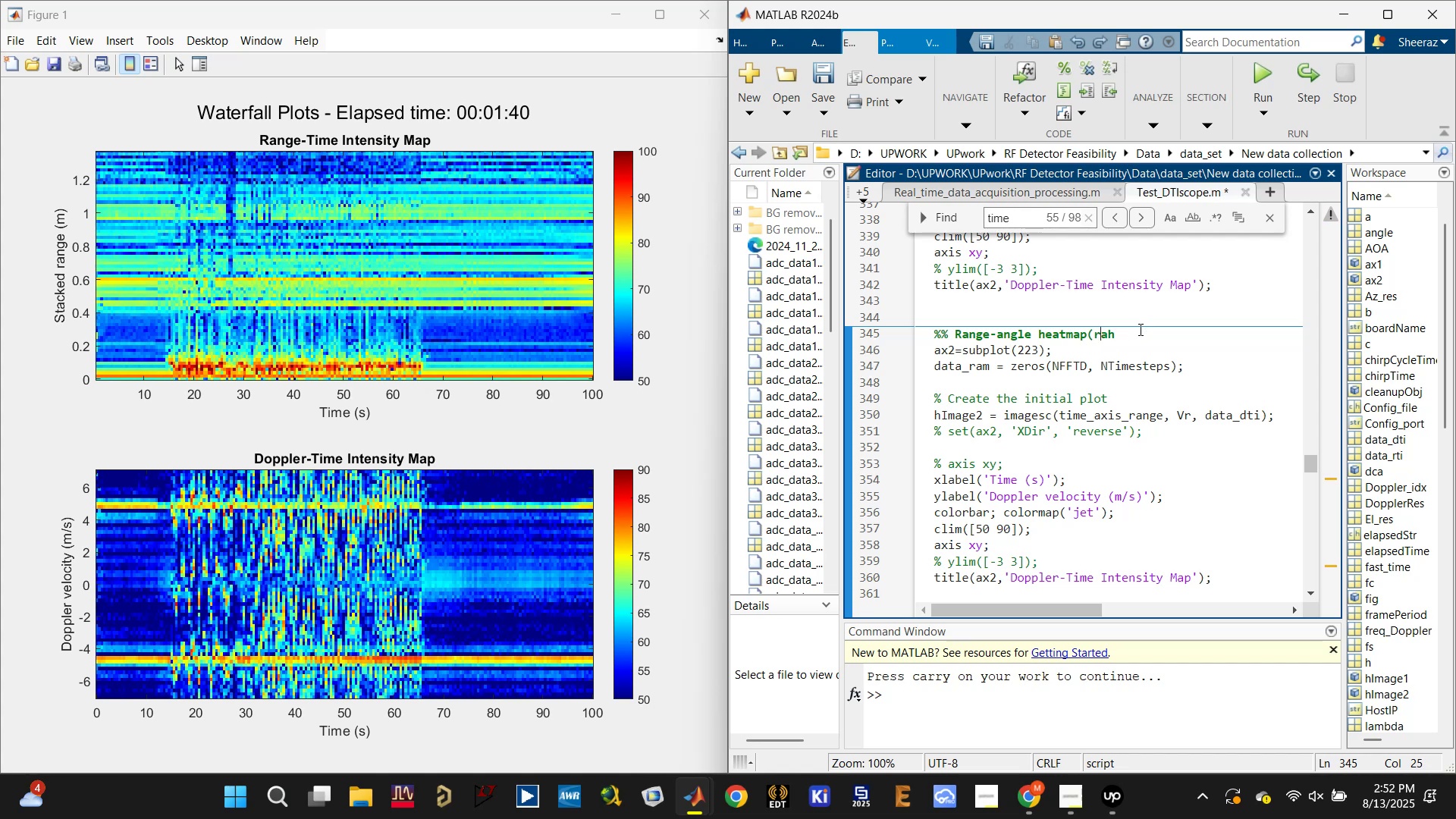 
left_click([1129, 337])
 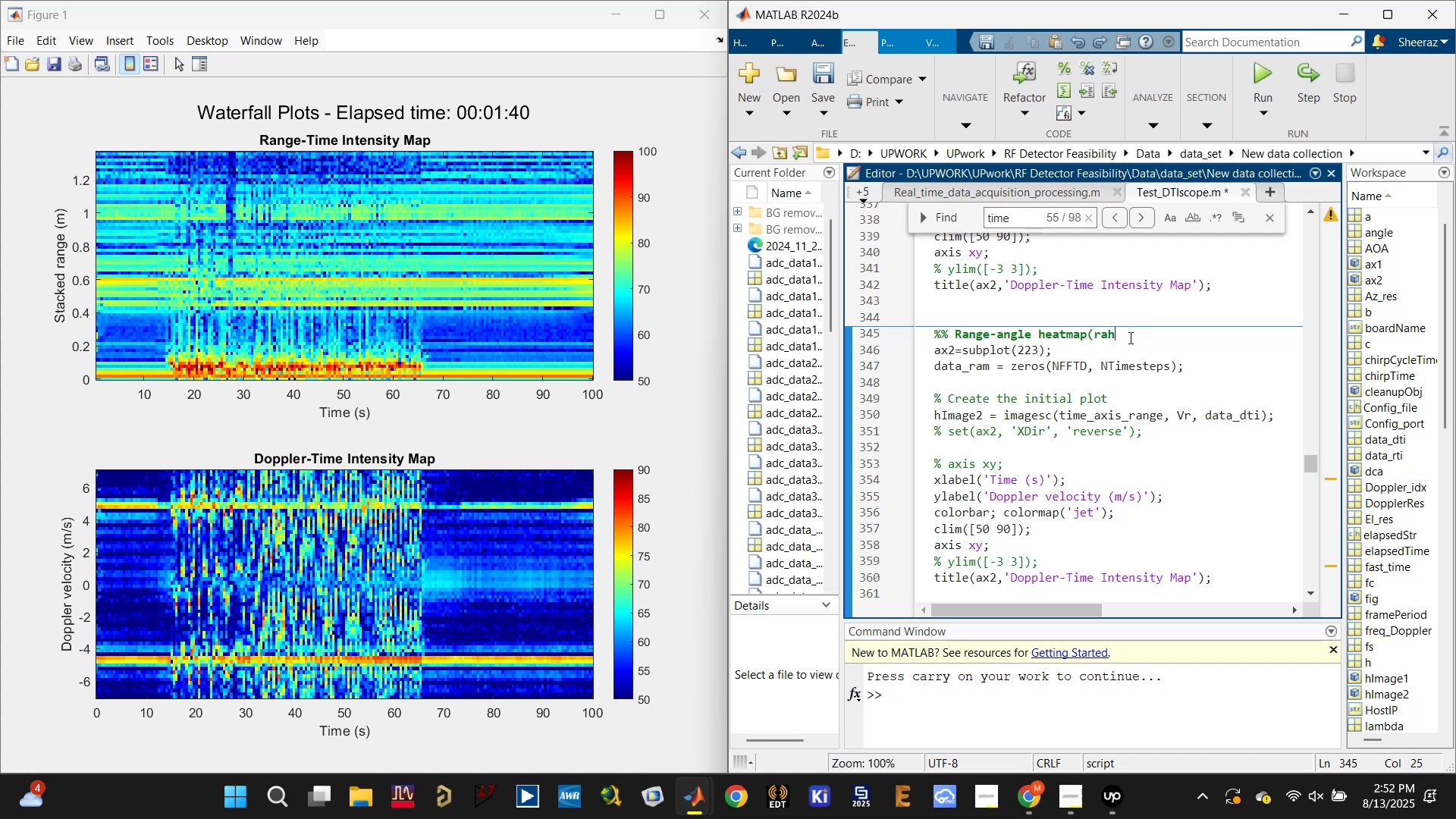 
key(Shift+0)
 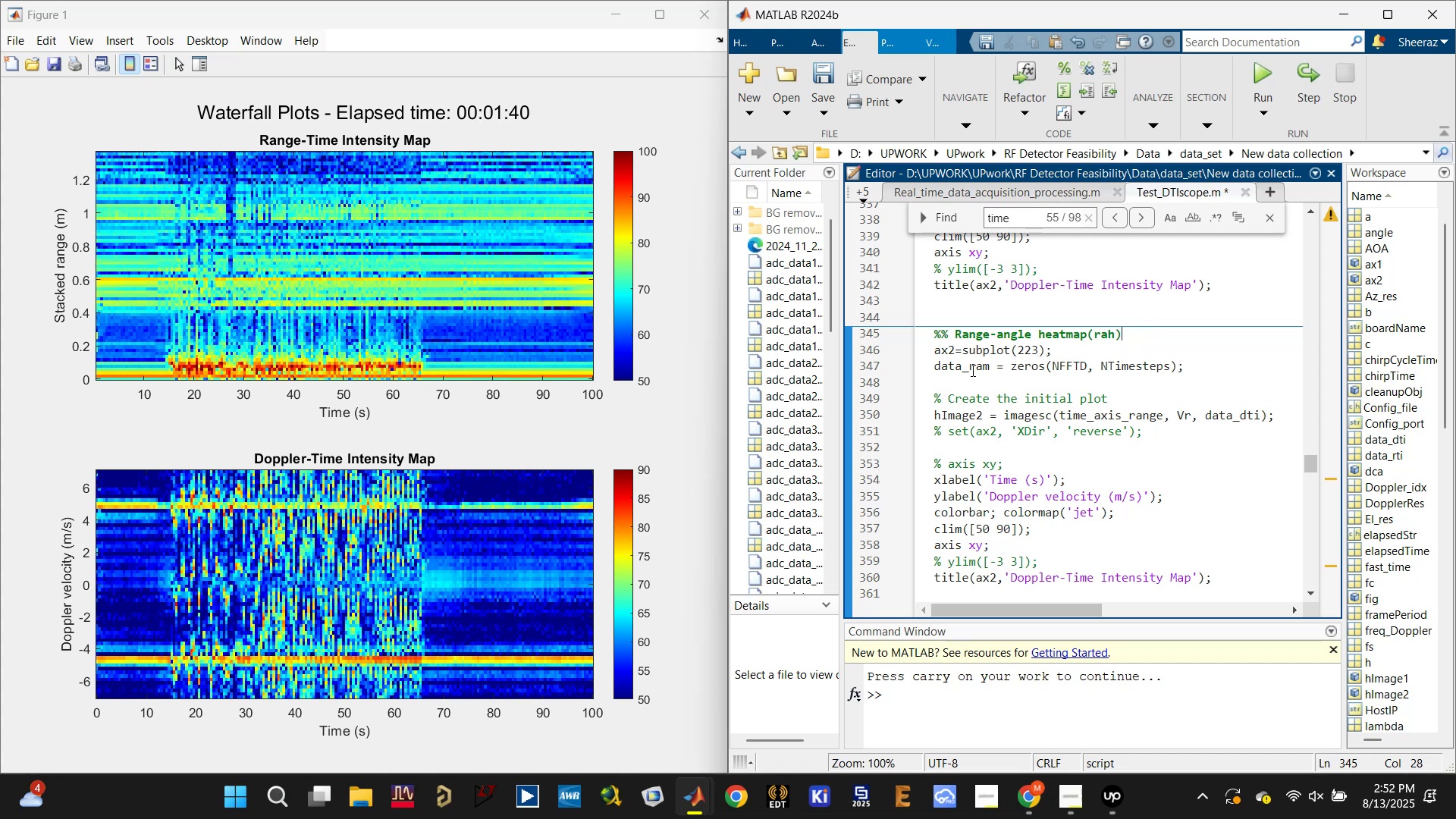 
left_click([987, 361])
 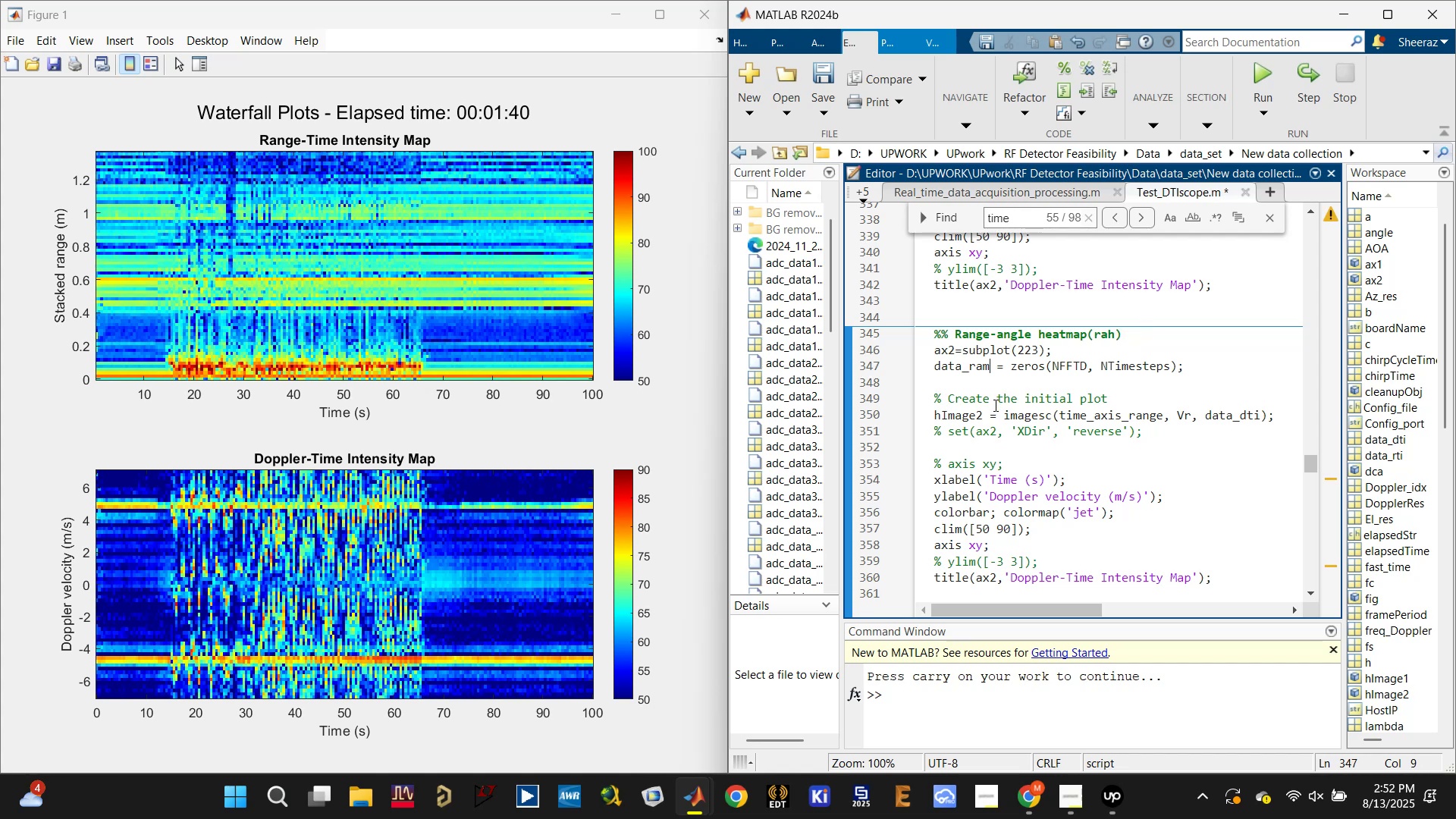 
key(Backspace)
 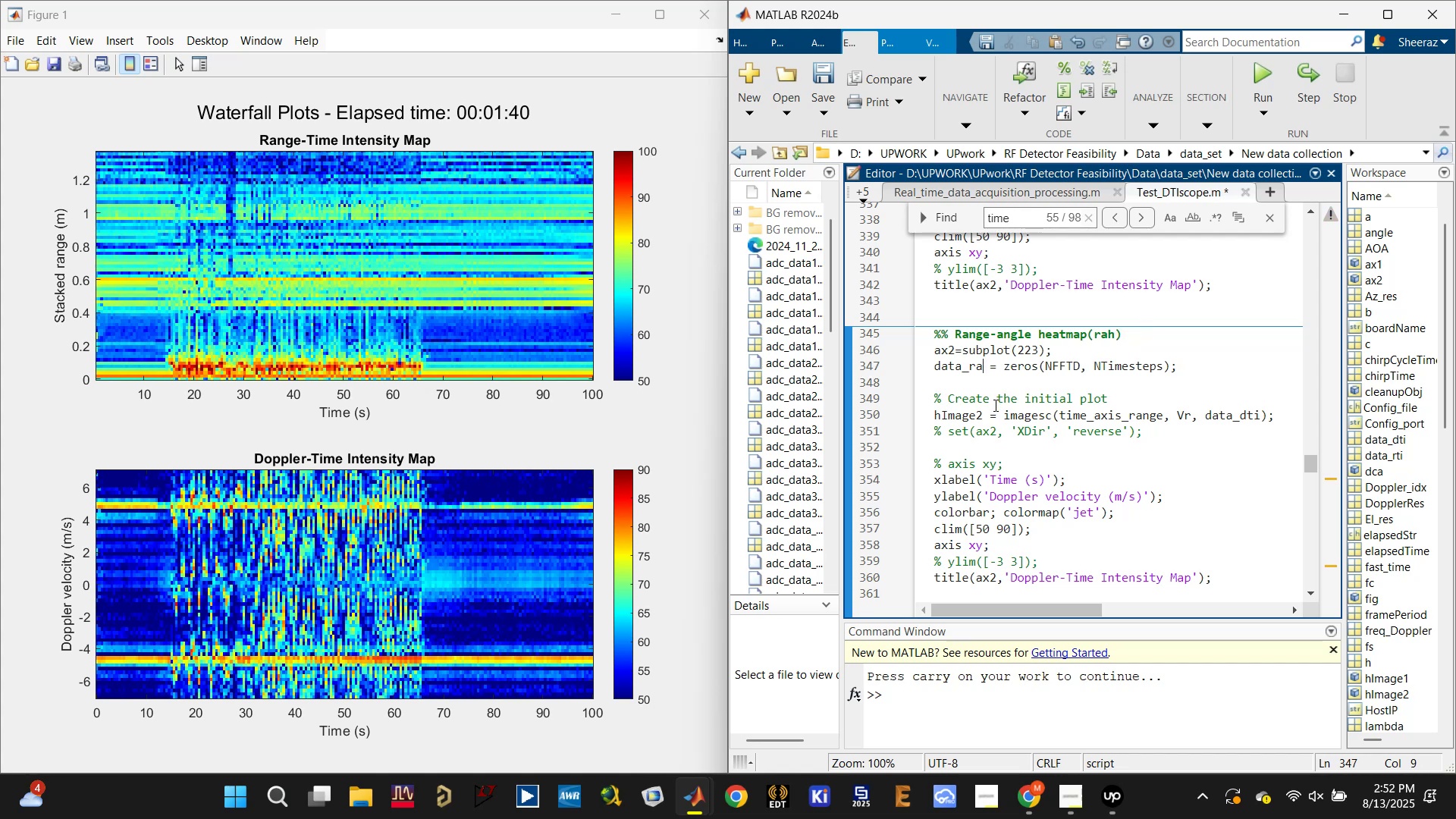 
key(H)
 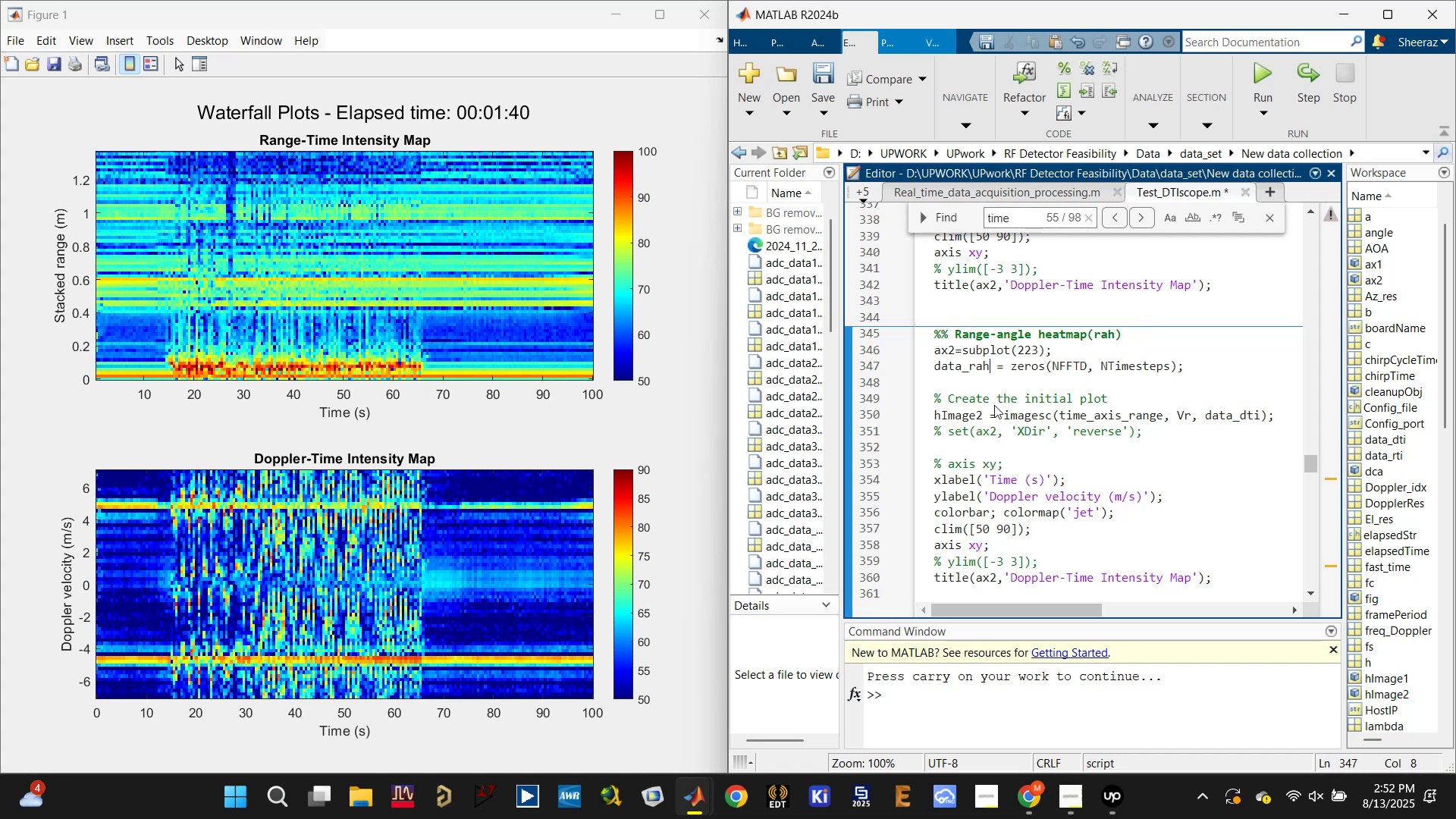 
key(Control+S)
 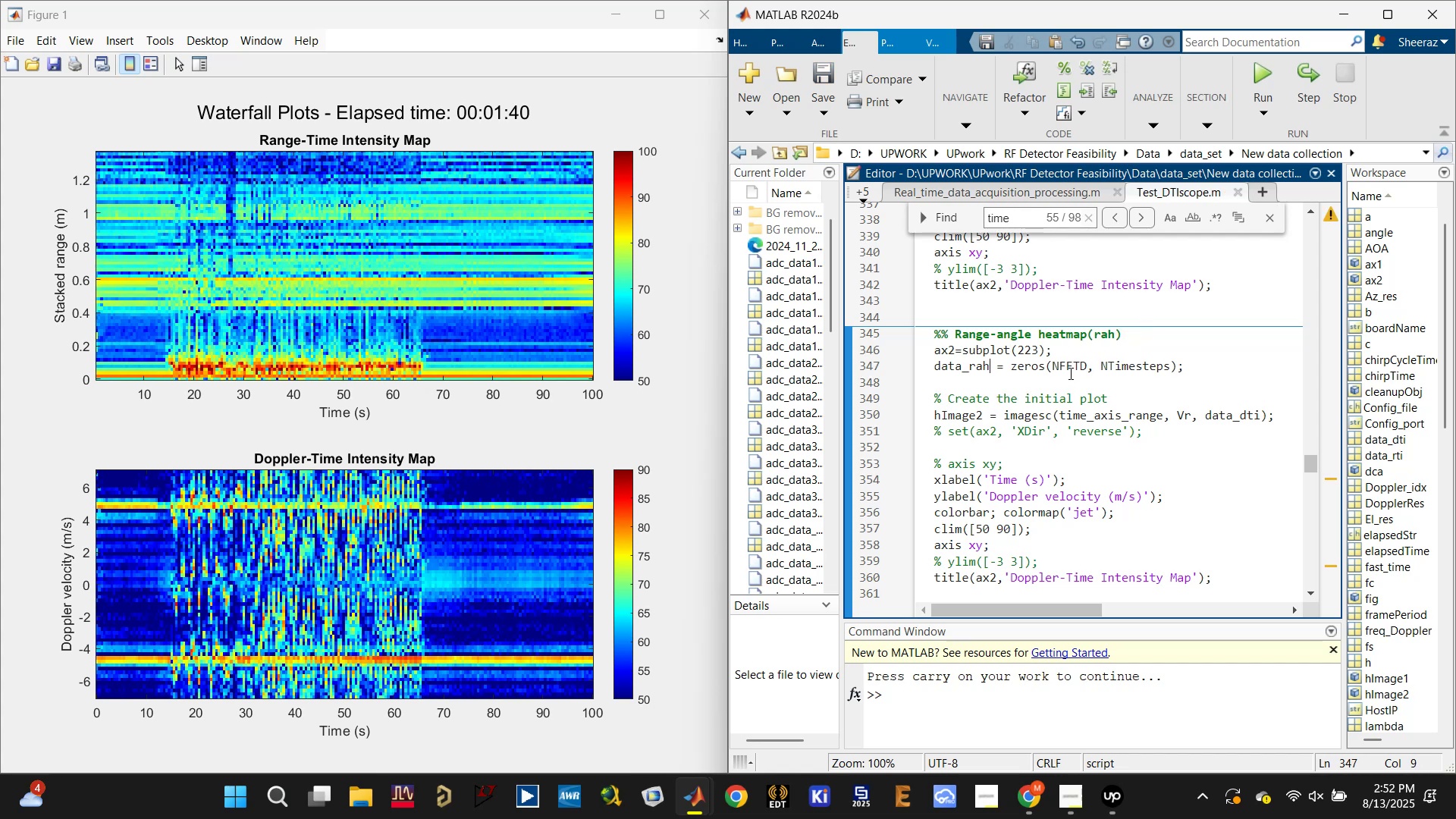 
left_click([1076, 371])
 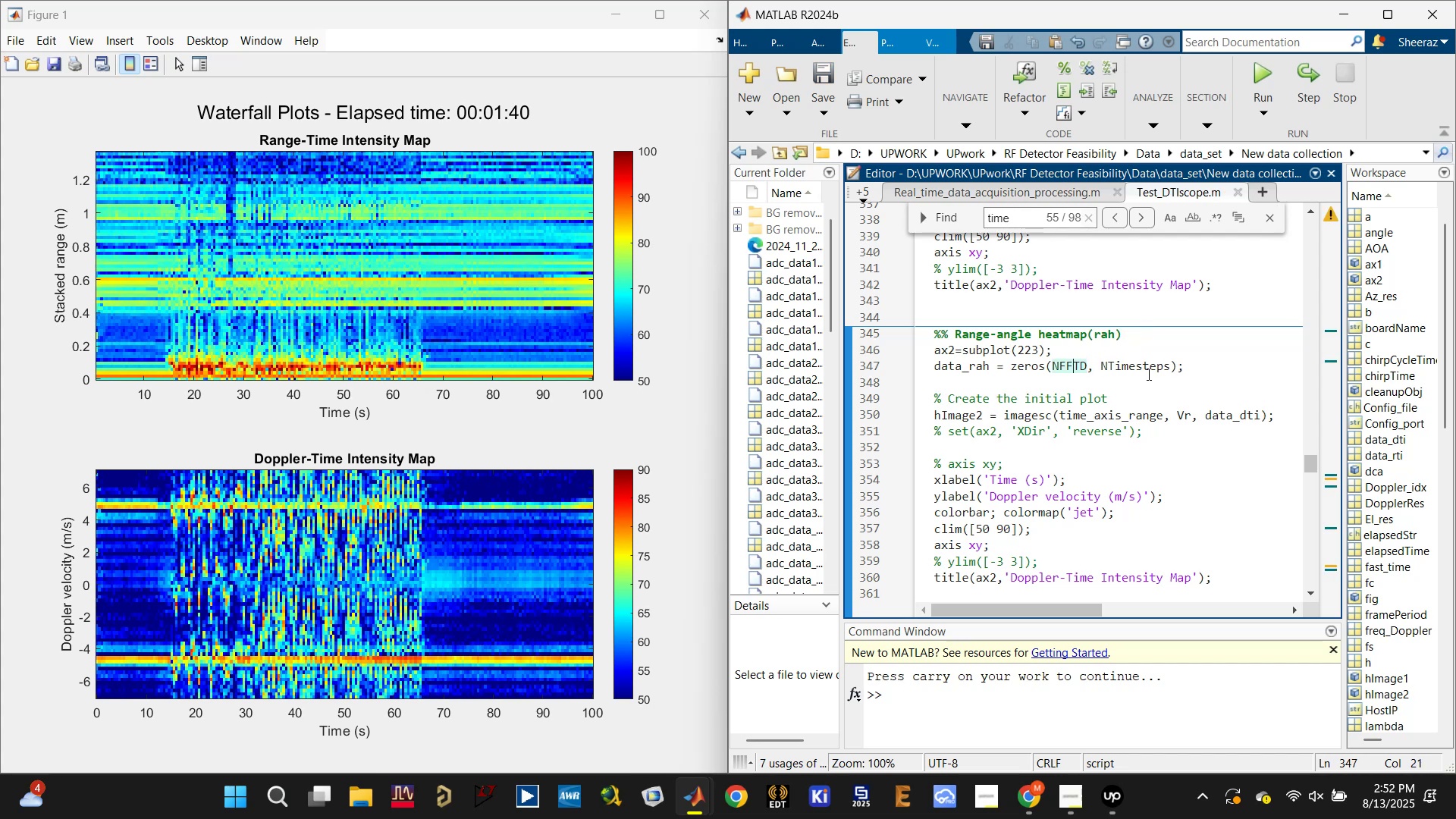 
double_click([1155, 363])
 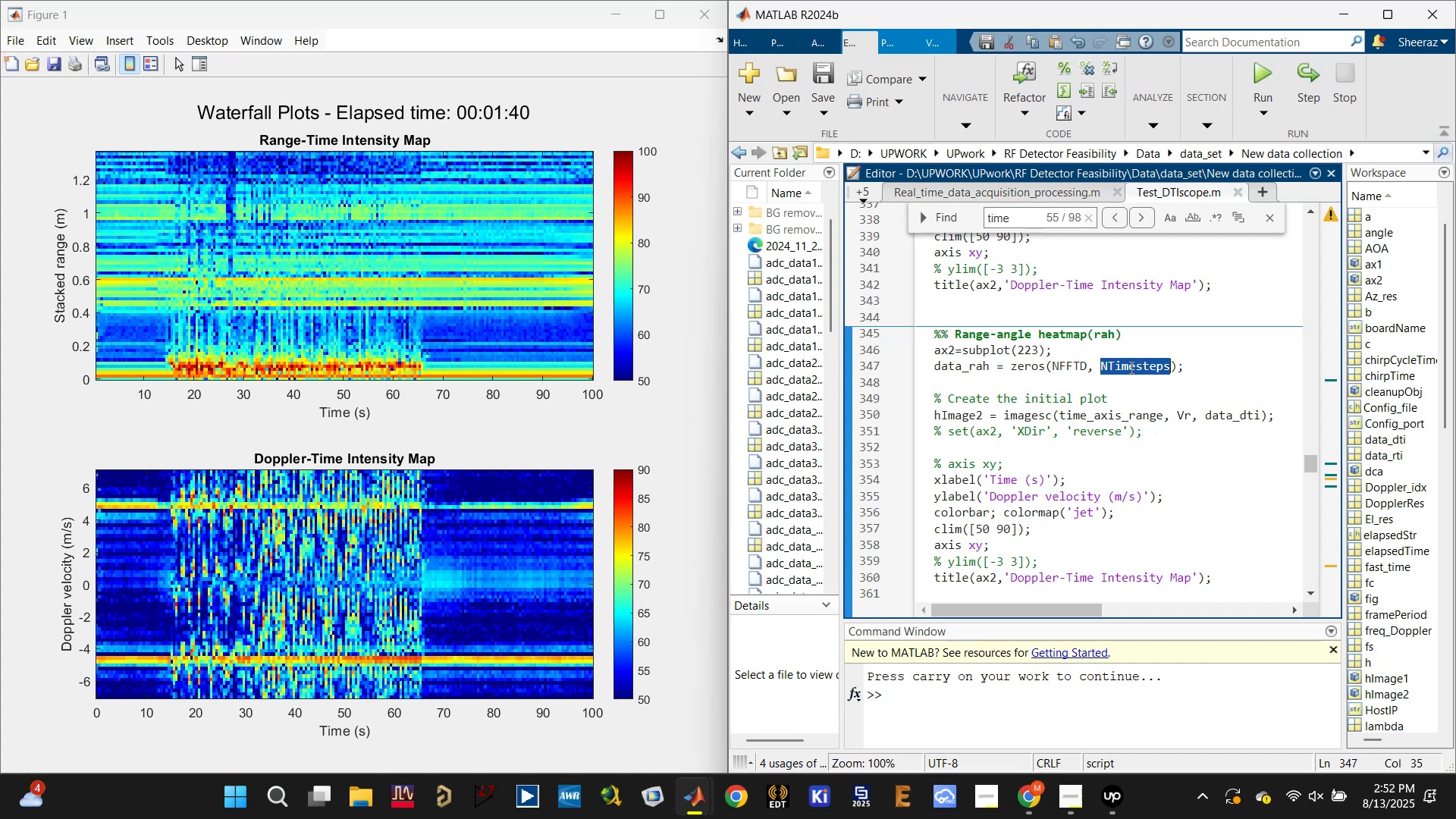 
left_click([1068, 364])
 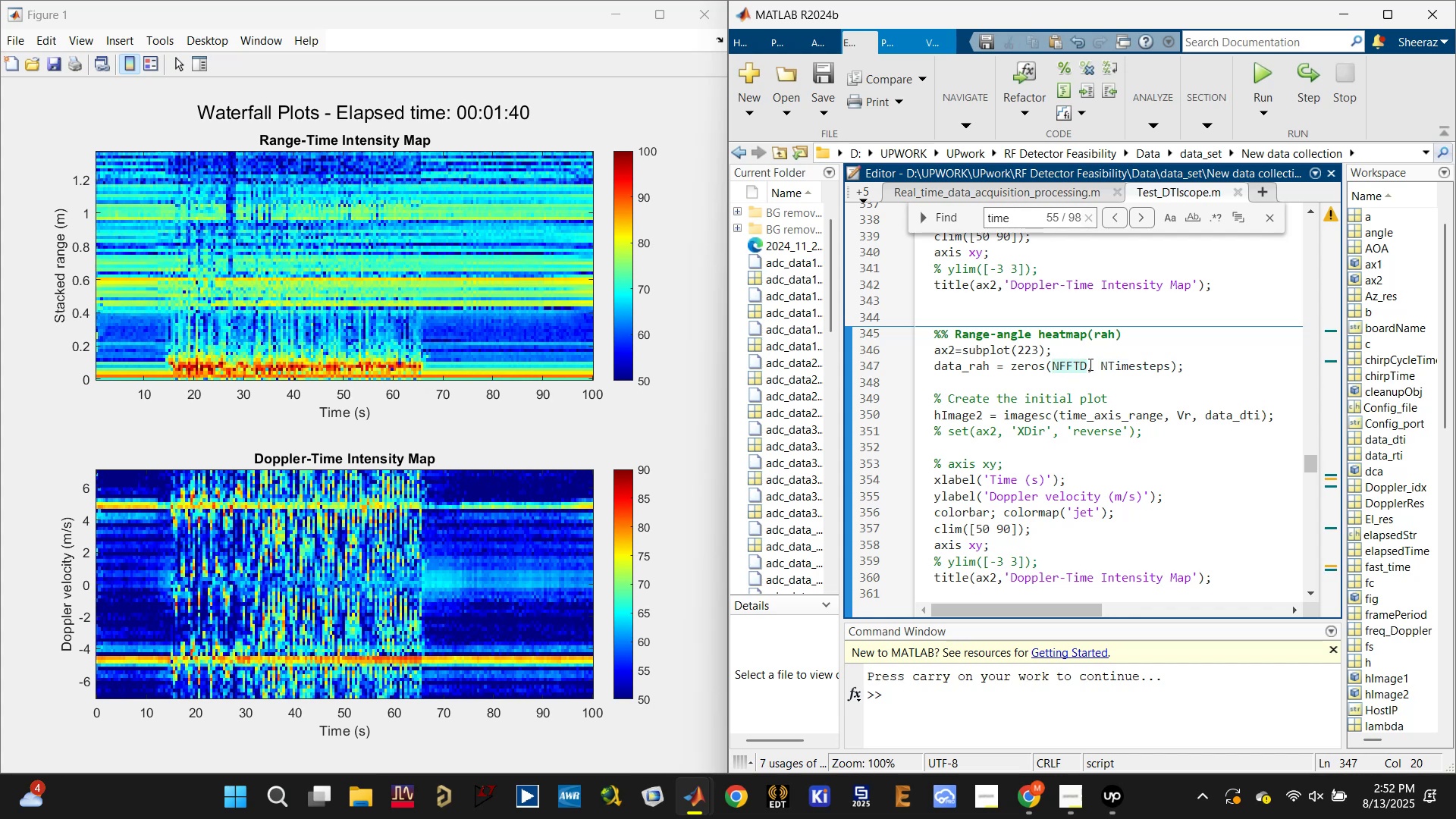 
double_click([1115, 367])
 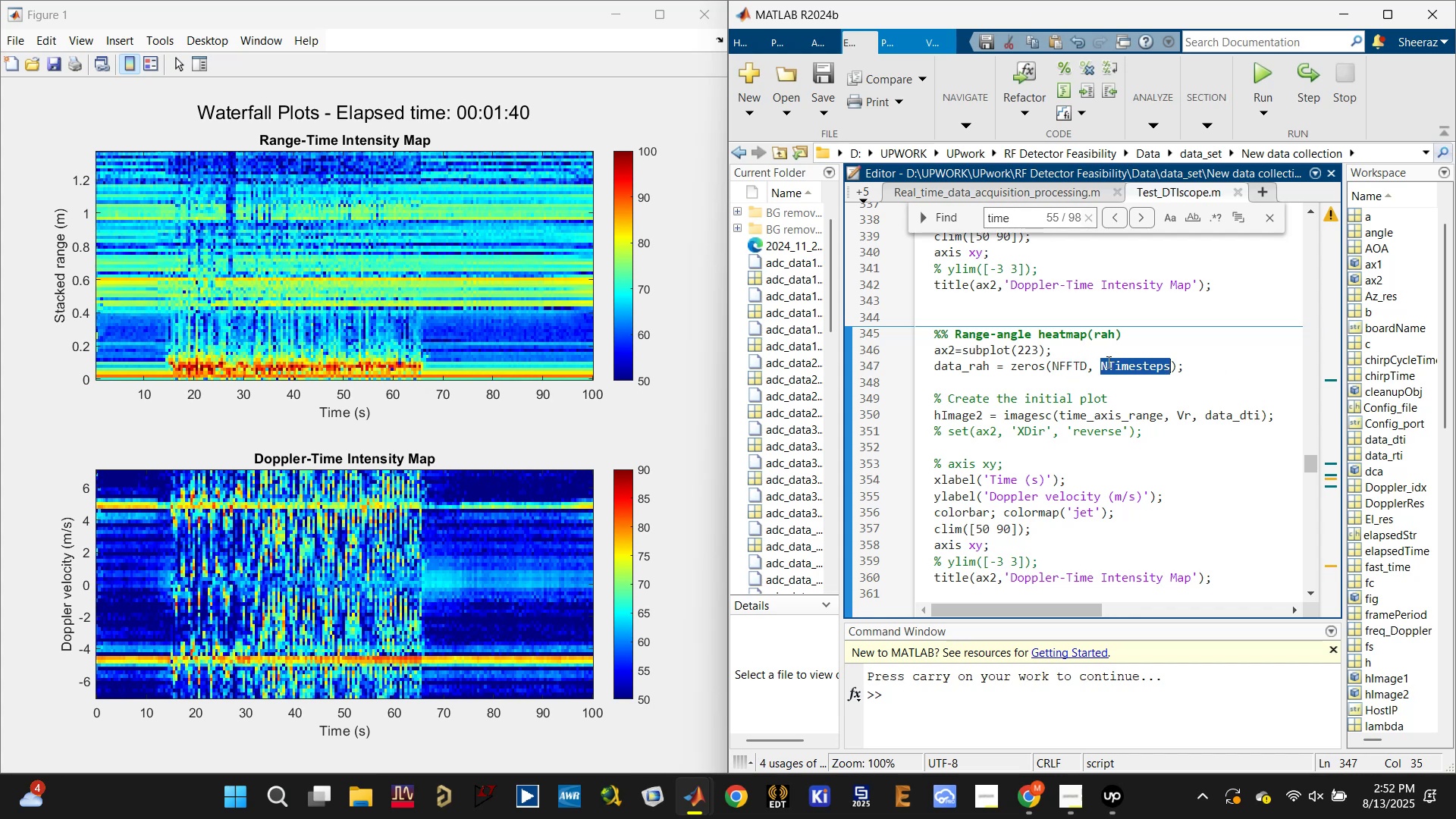 
double_click([1070, 364])
 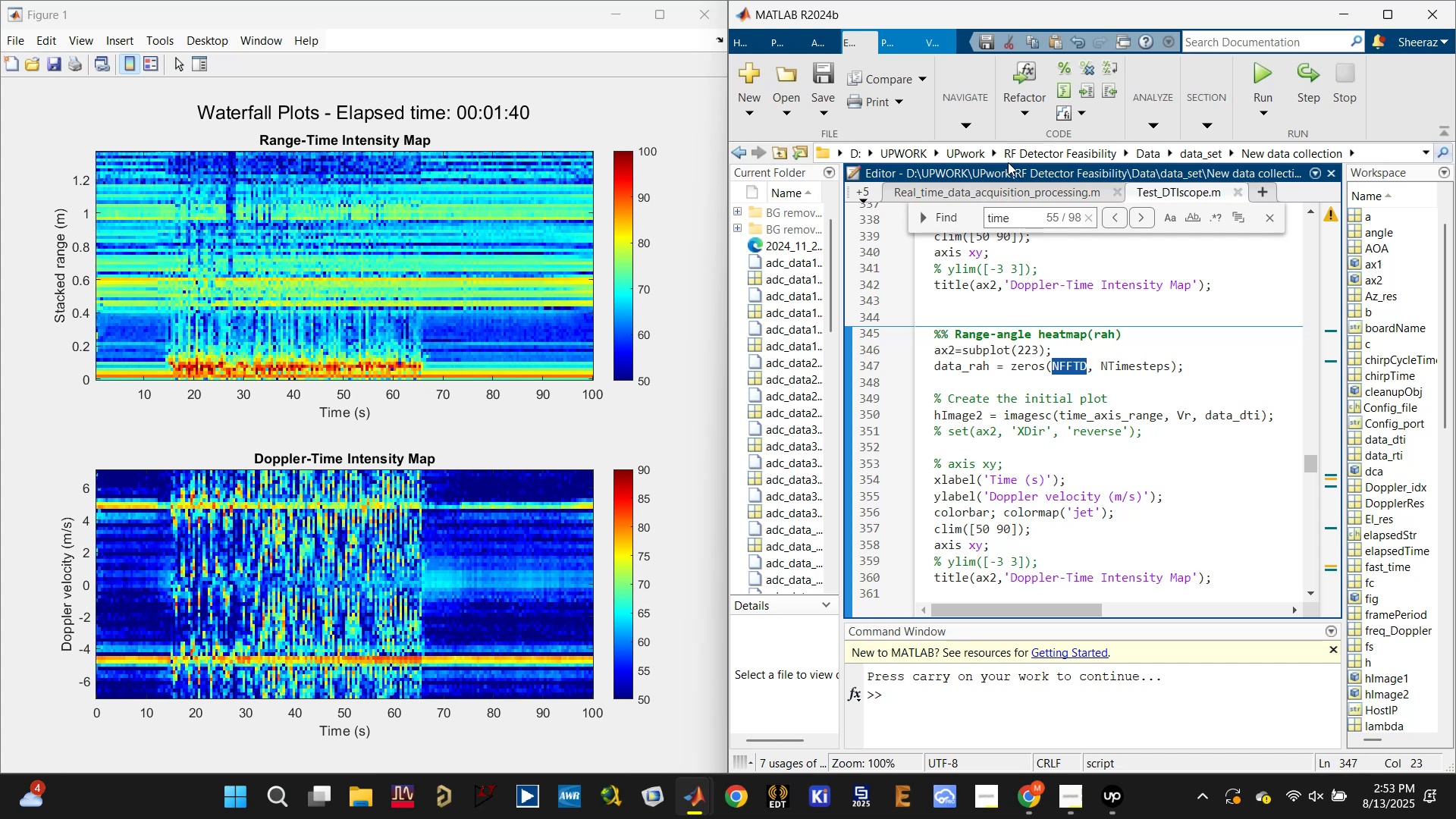 
wait(12.28)
 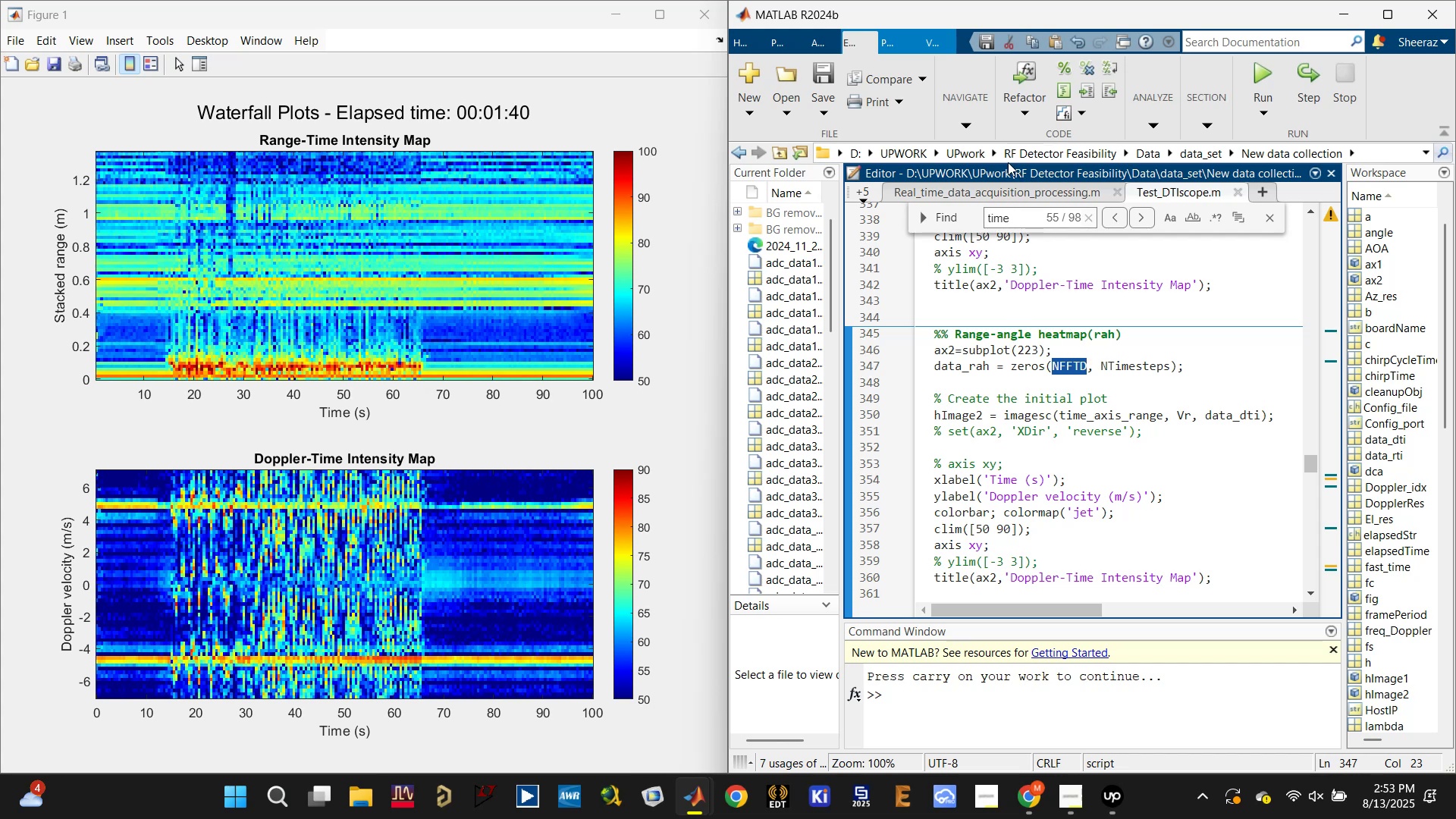 
left_click([1023, 799])
 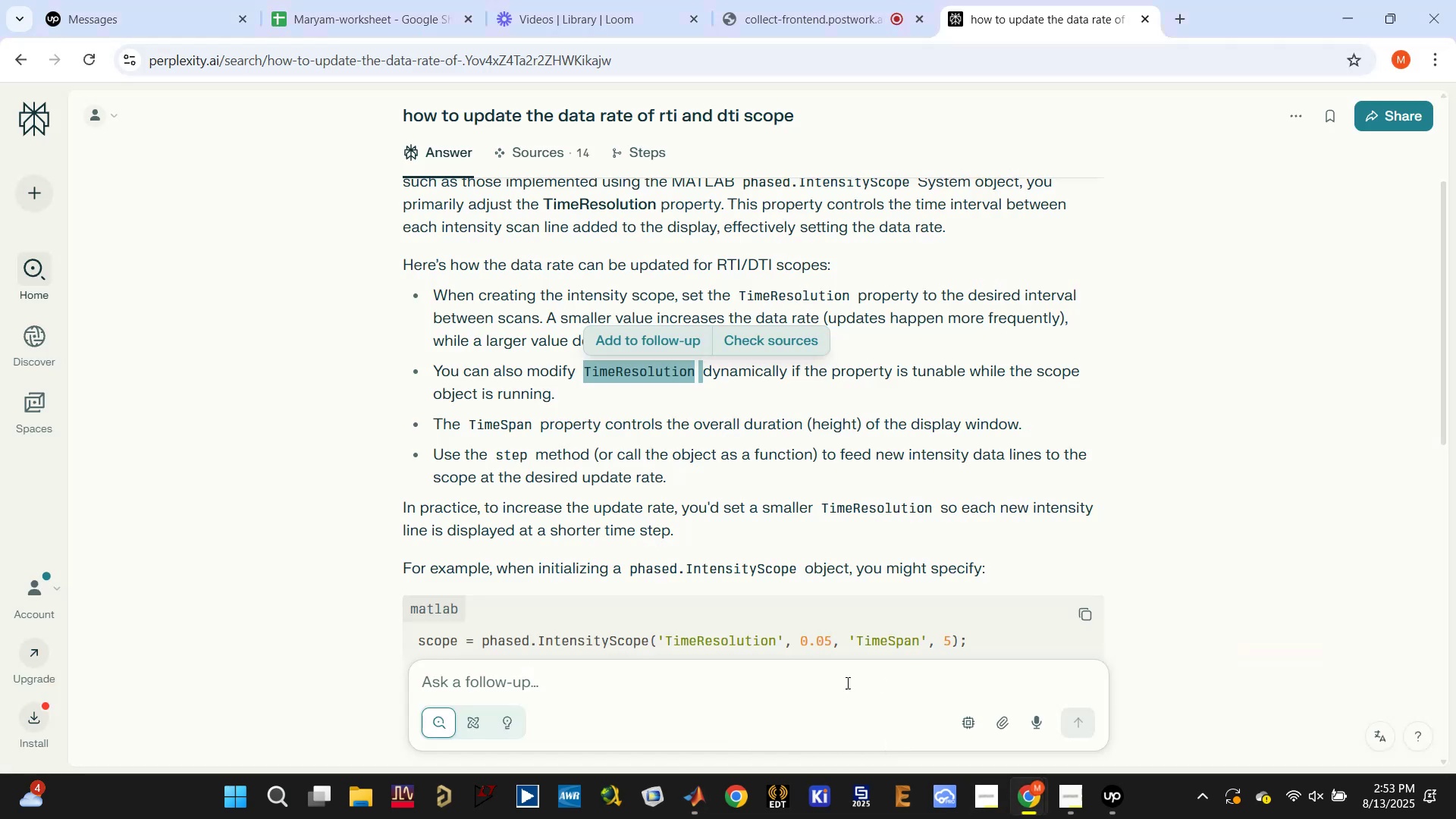 
left_click([649, 685])
 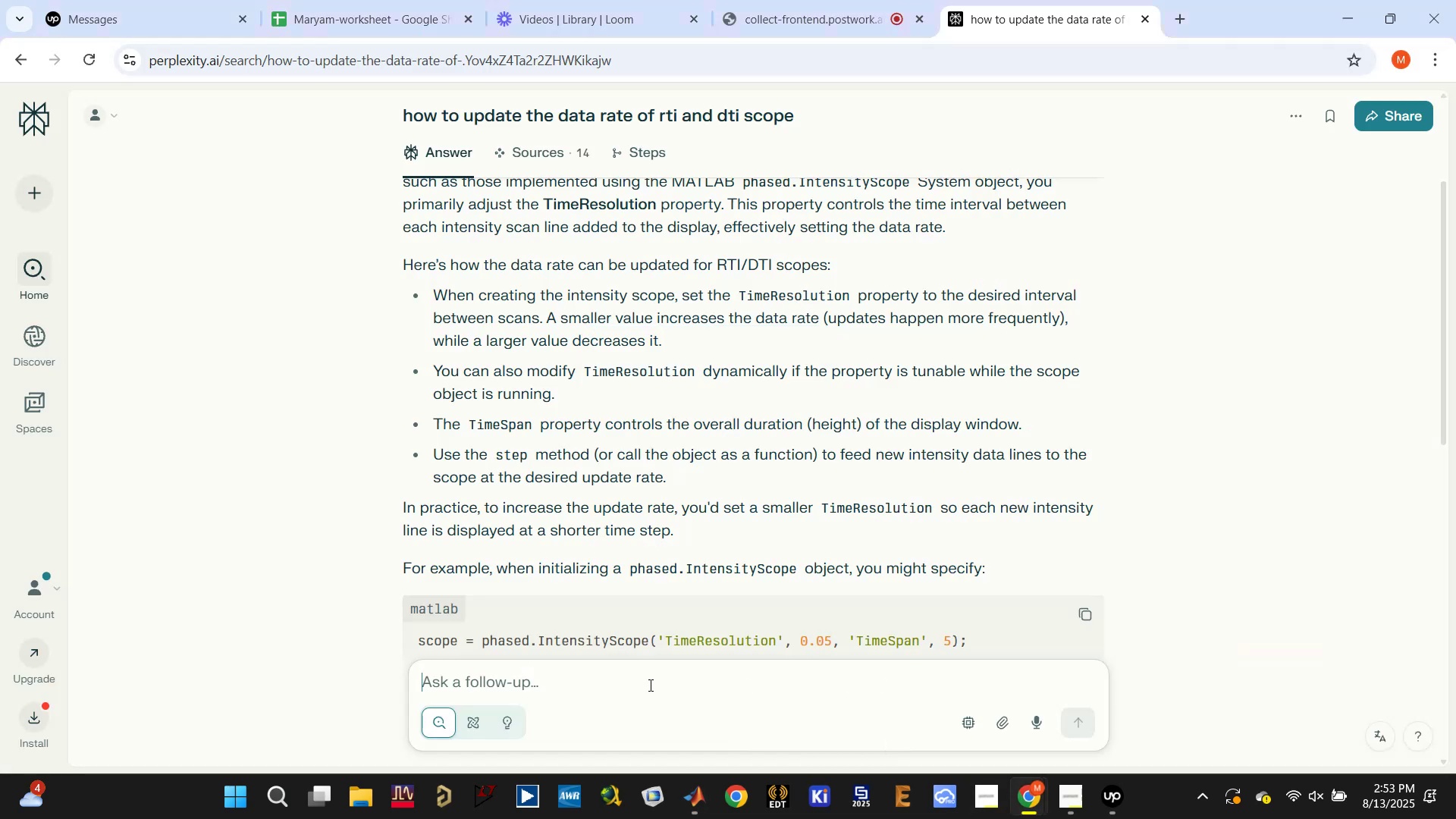 
type(how to create a)
key(Backspace)
type(rangel)
key(Backspace)
type(-angle heatmap with scrolling waterfall effect )
 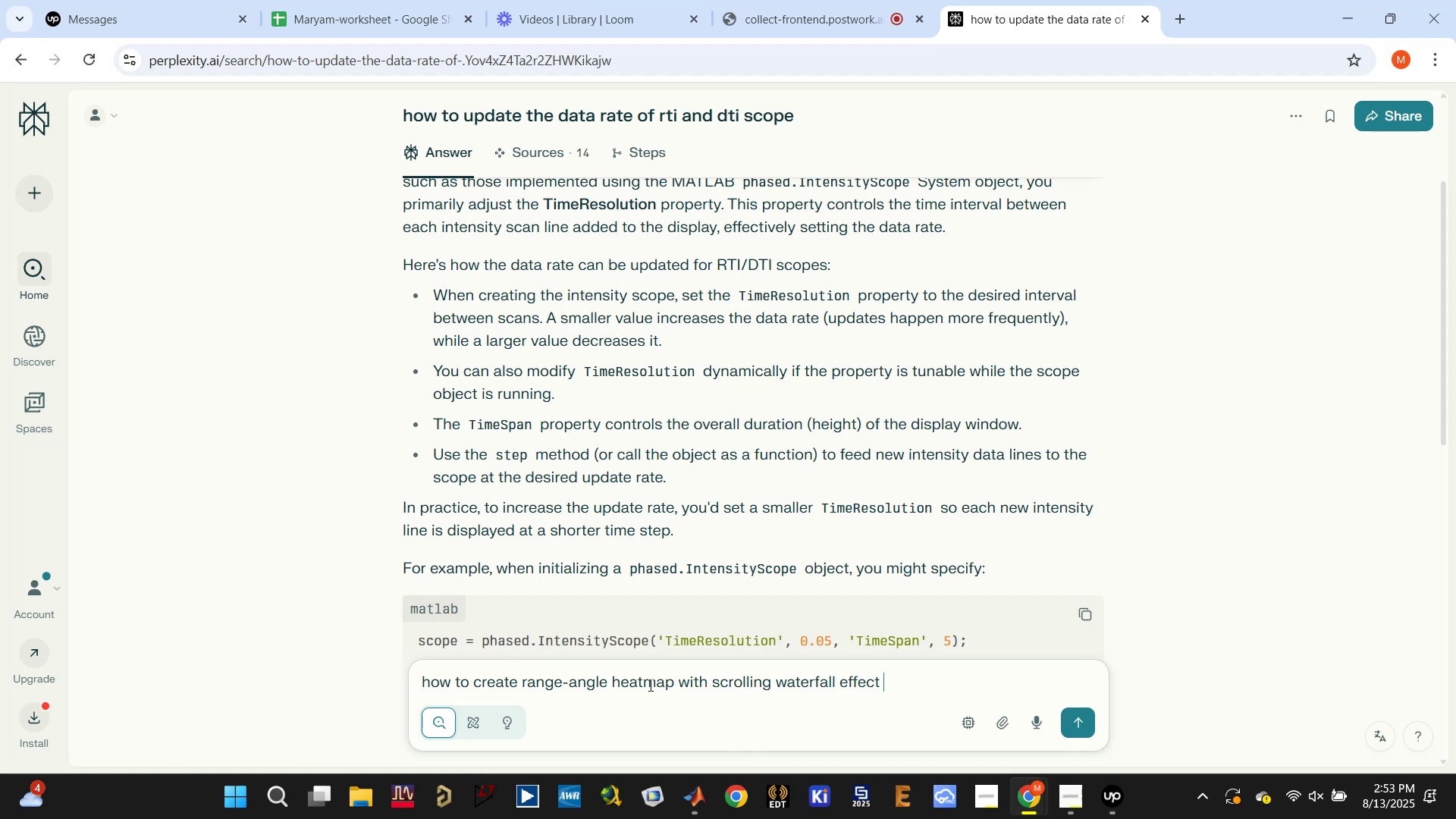 
key(Enter)
 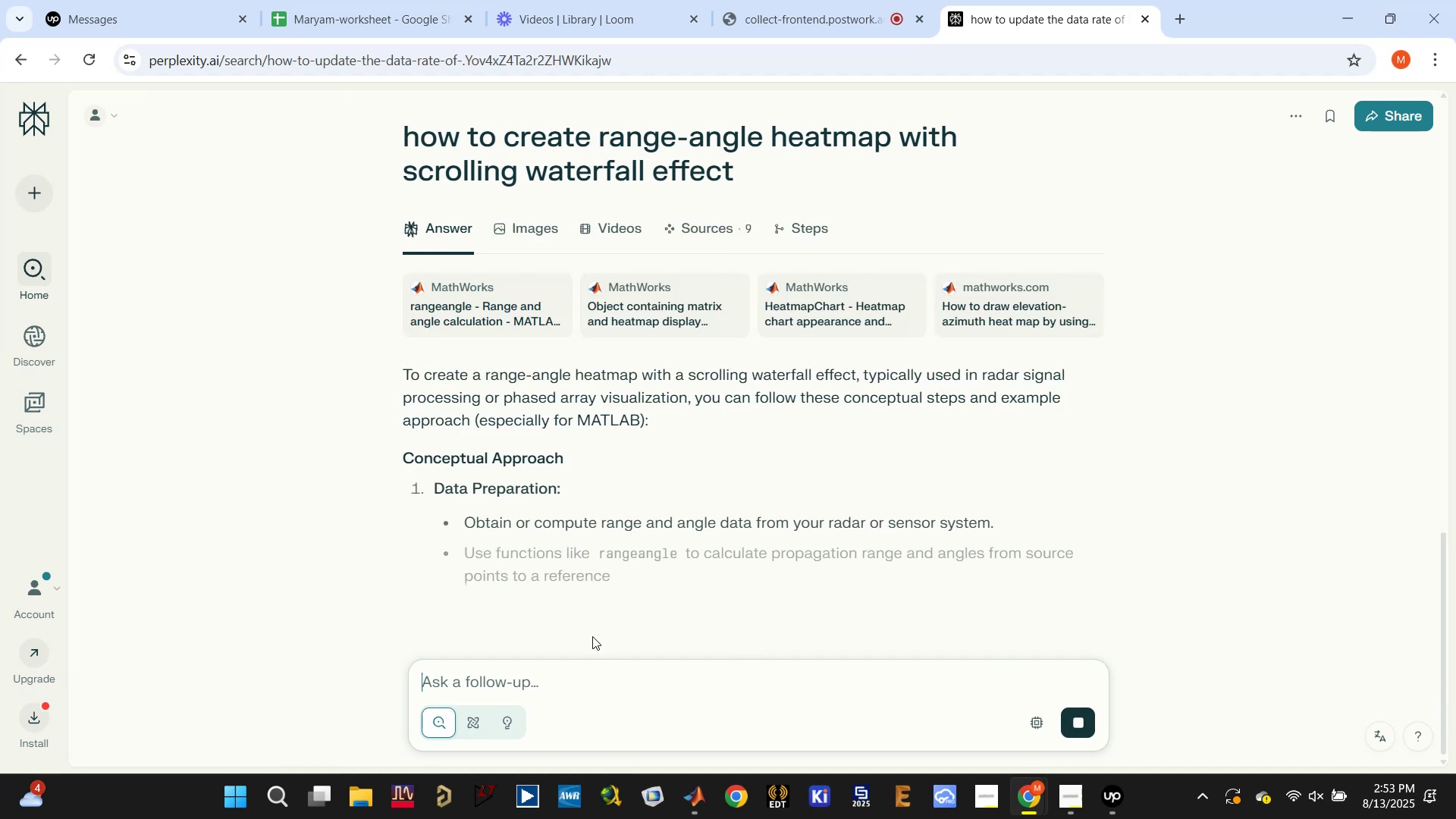 
wait(5.48)
 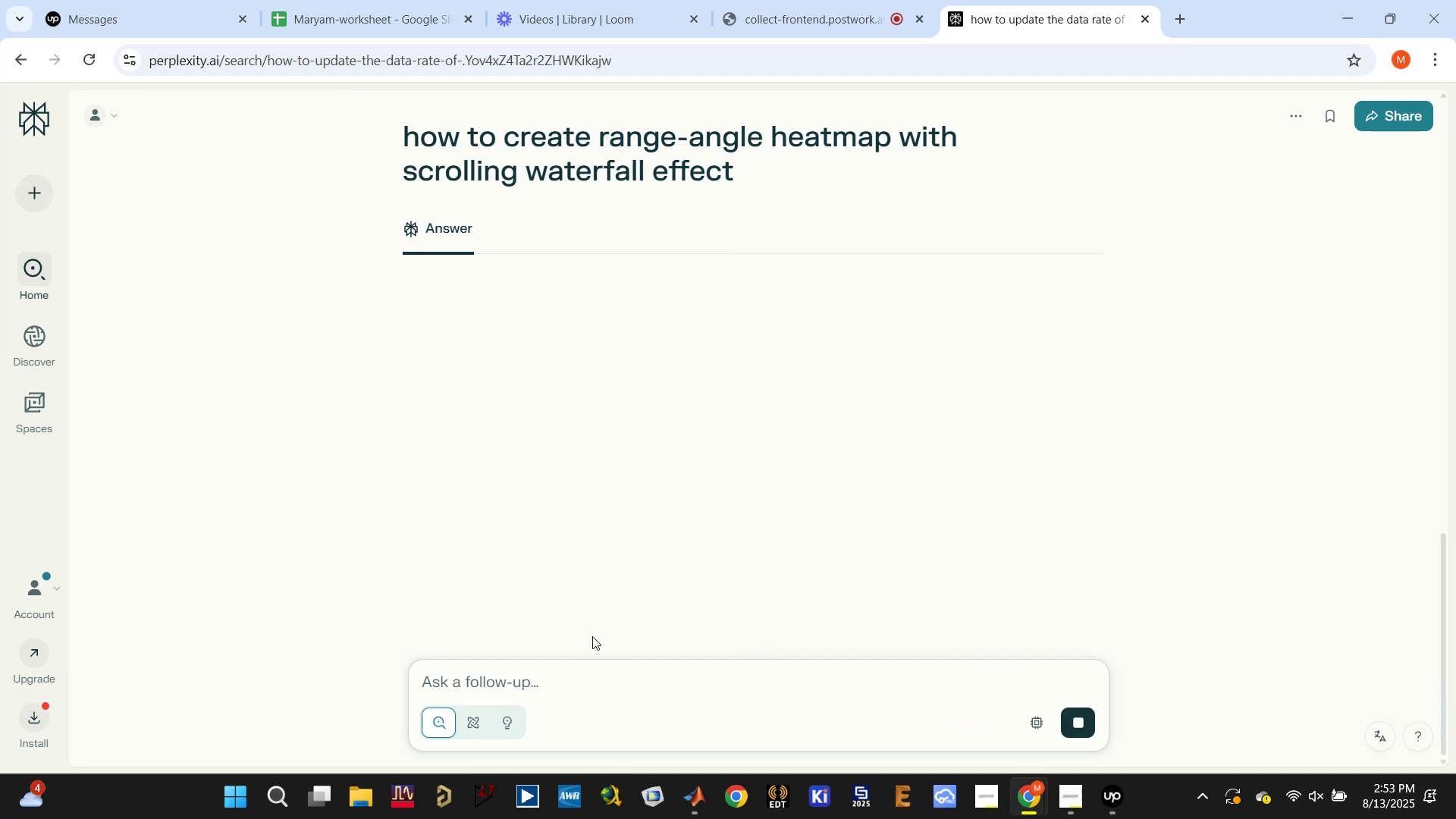 
left_click([1118, 798])
 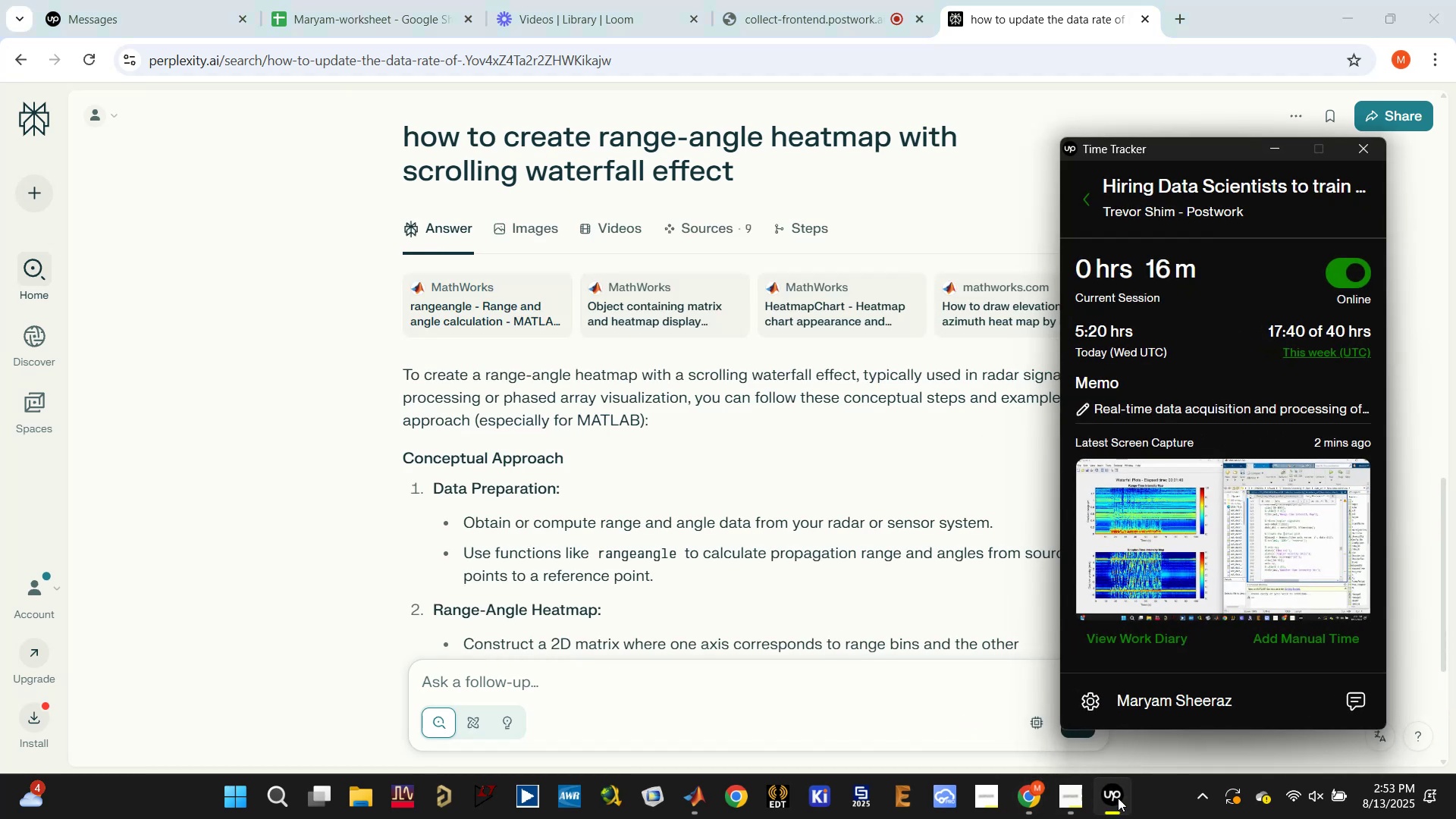 
left_click([1118, 798])
 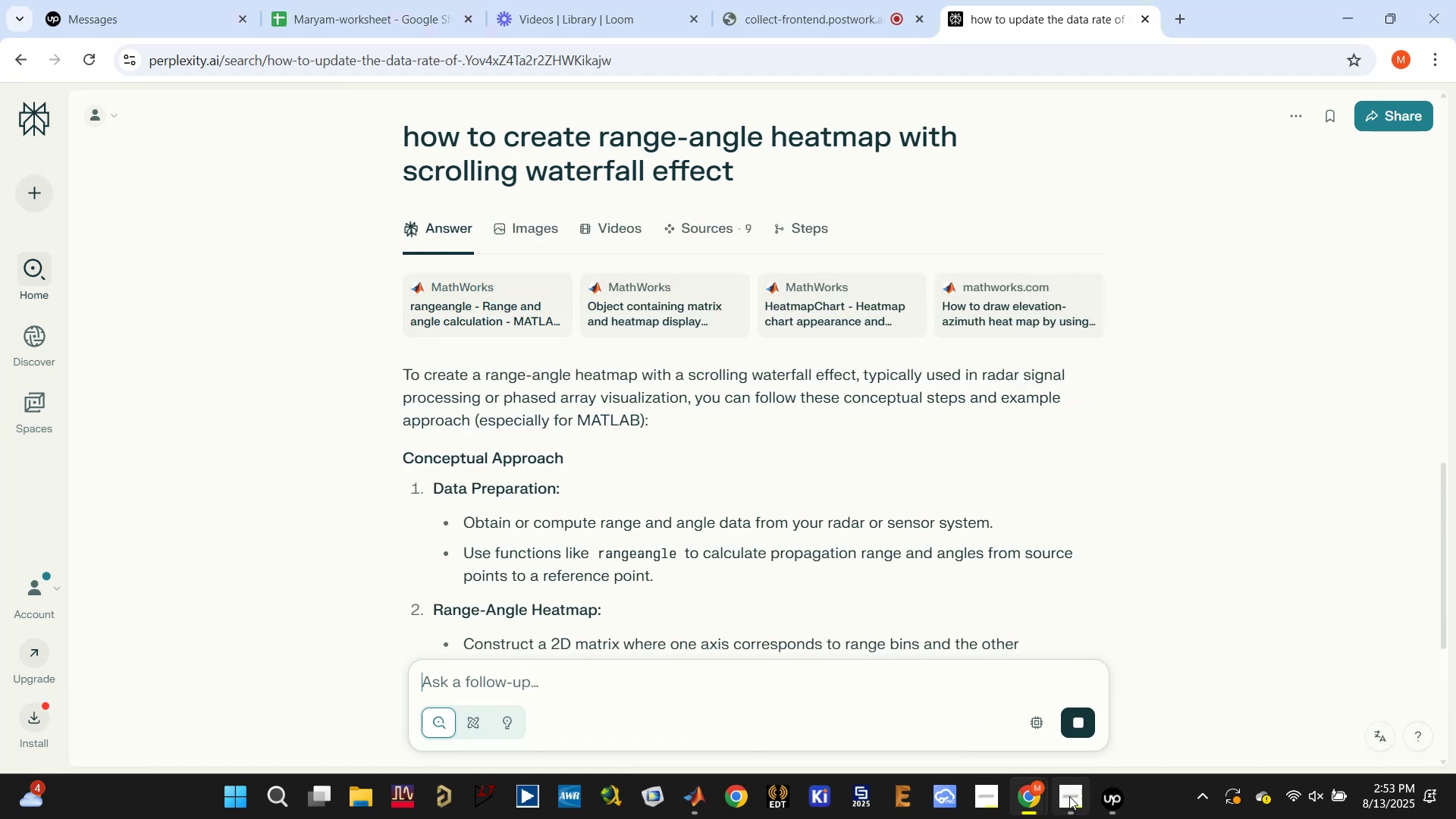 
left_click([1065, 795])
 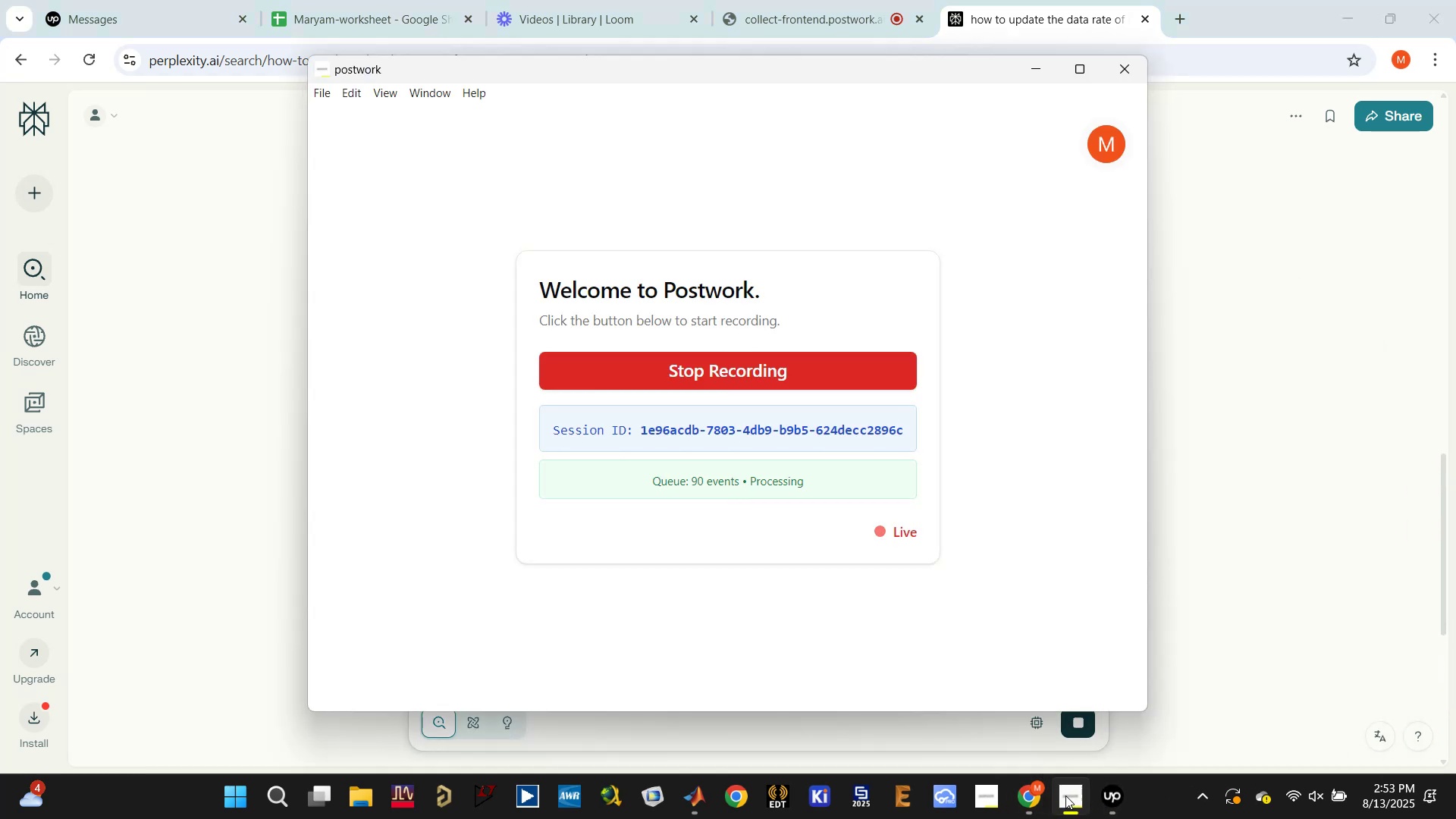 
left_click([1065, 795])
 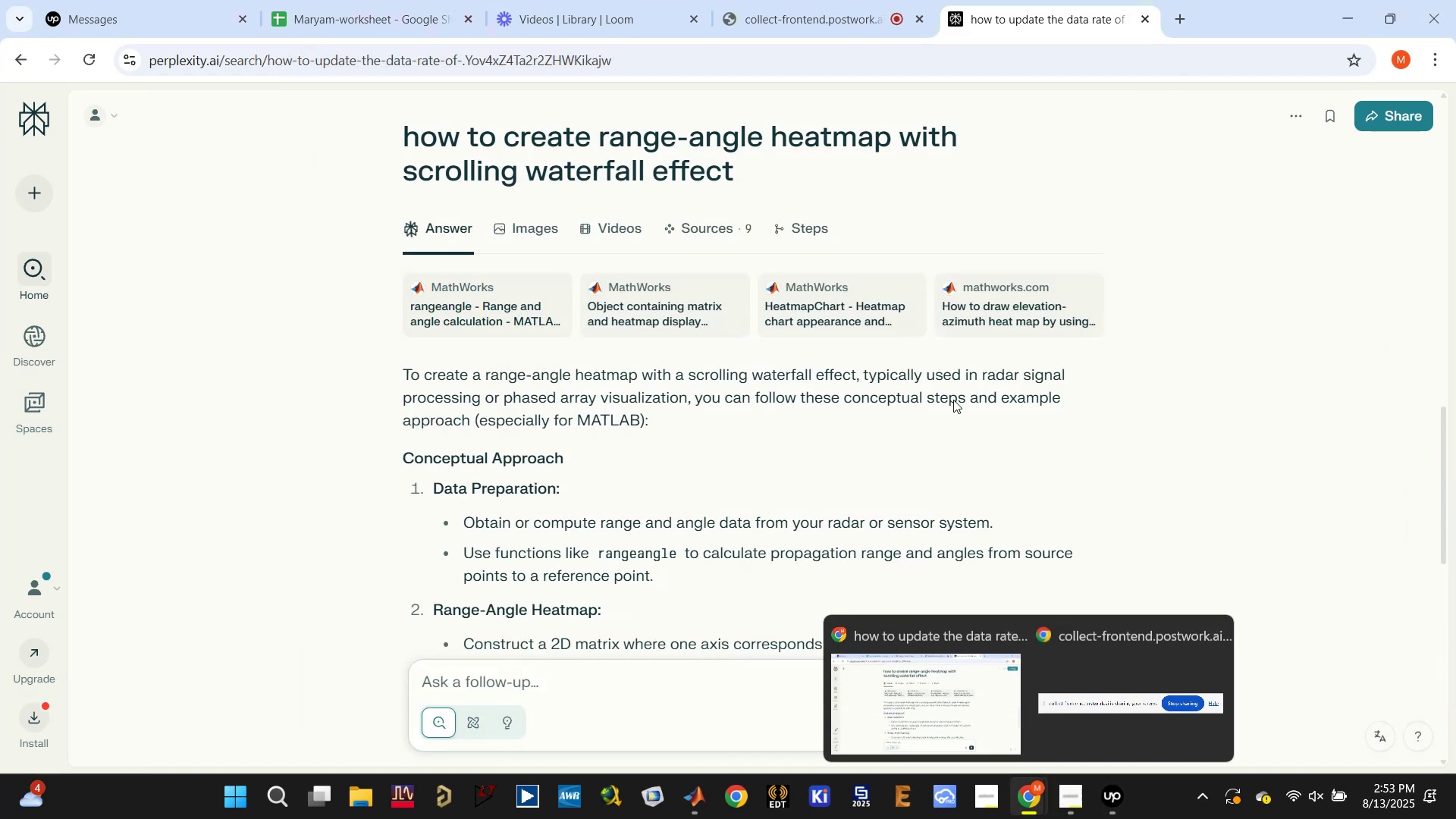 
left_click([804, 0])
 